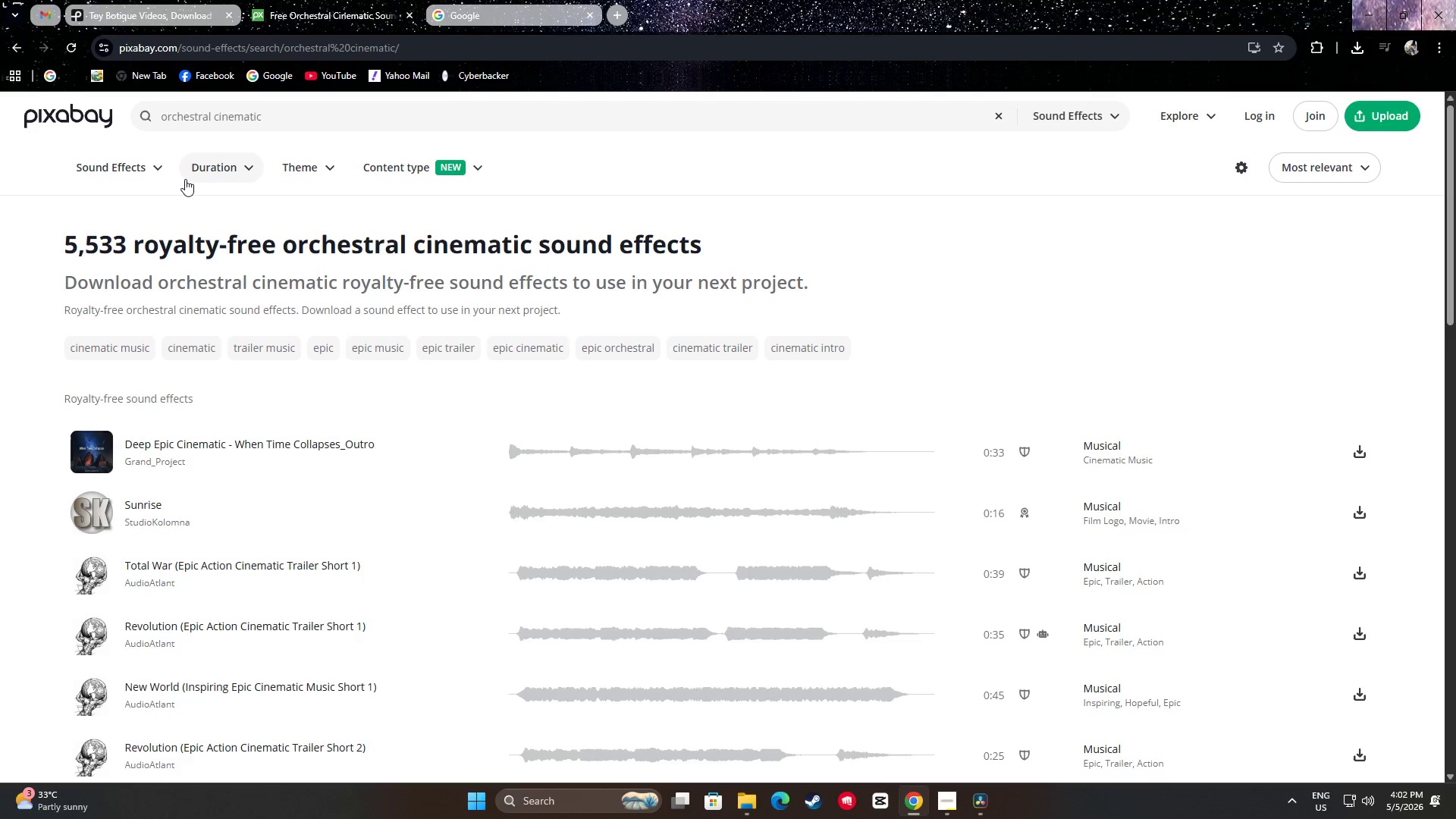 
right_click([188, 173])
 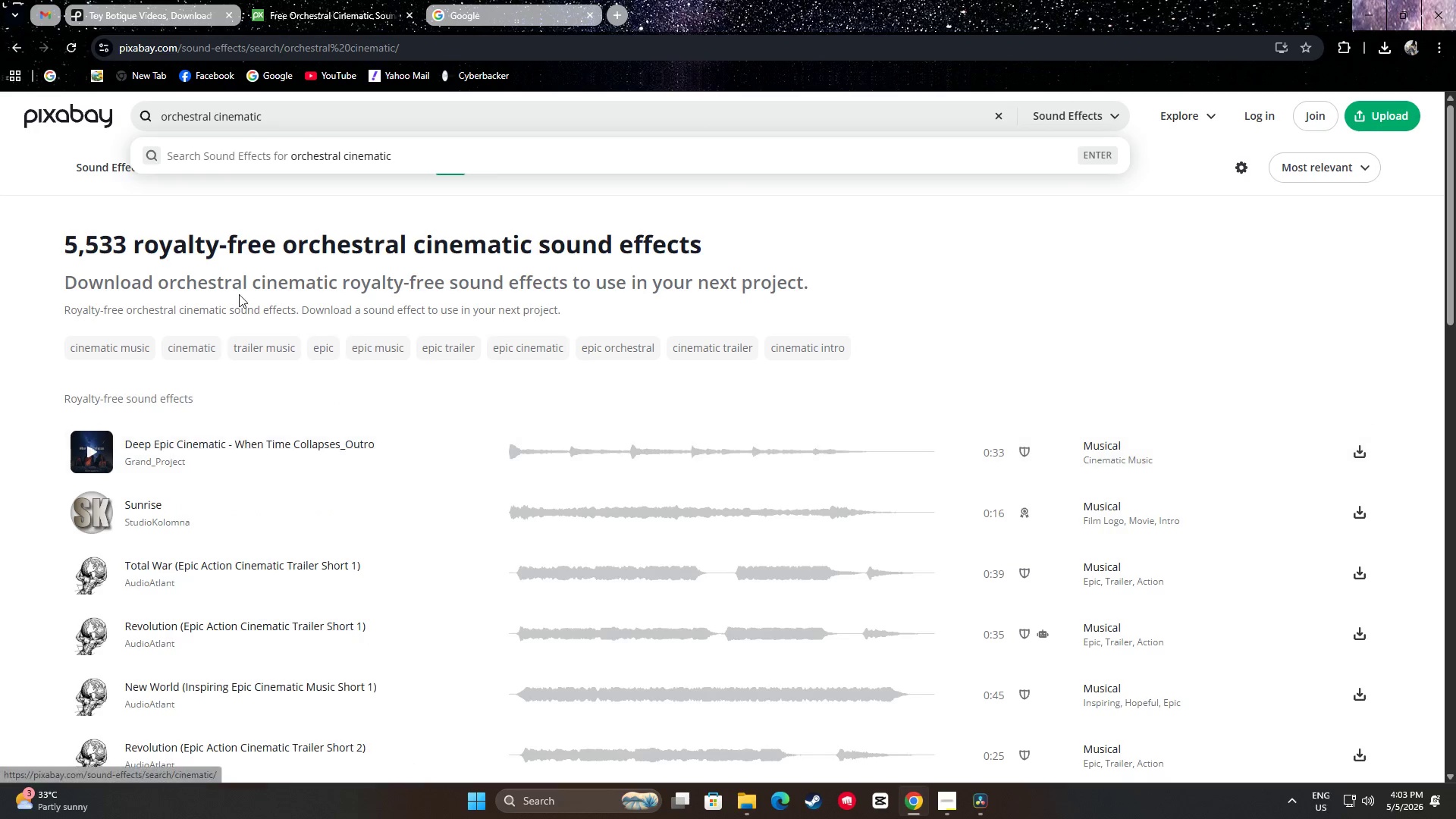 
left_click_drag(start_coordinate=[287, 121], to_coordinate=[214, 120])
 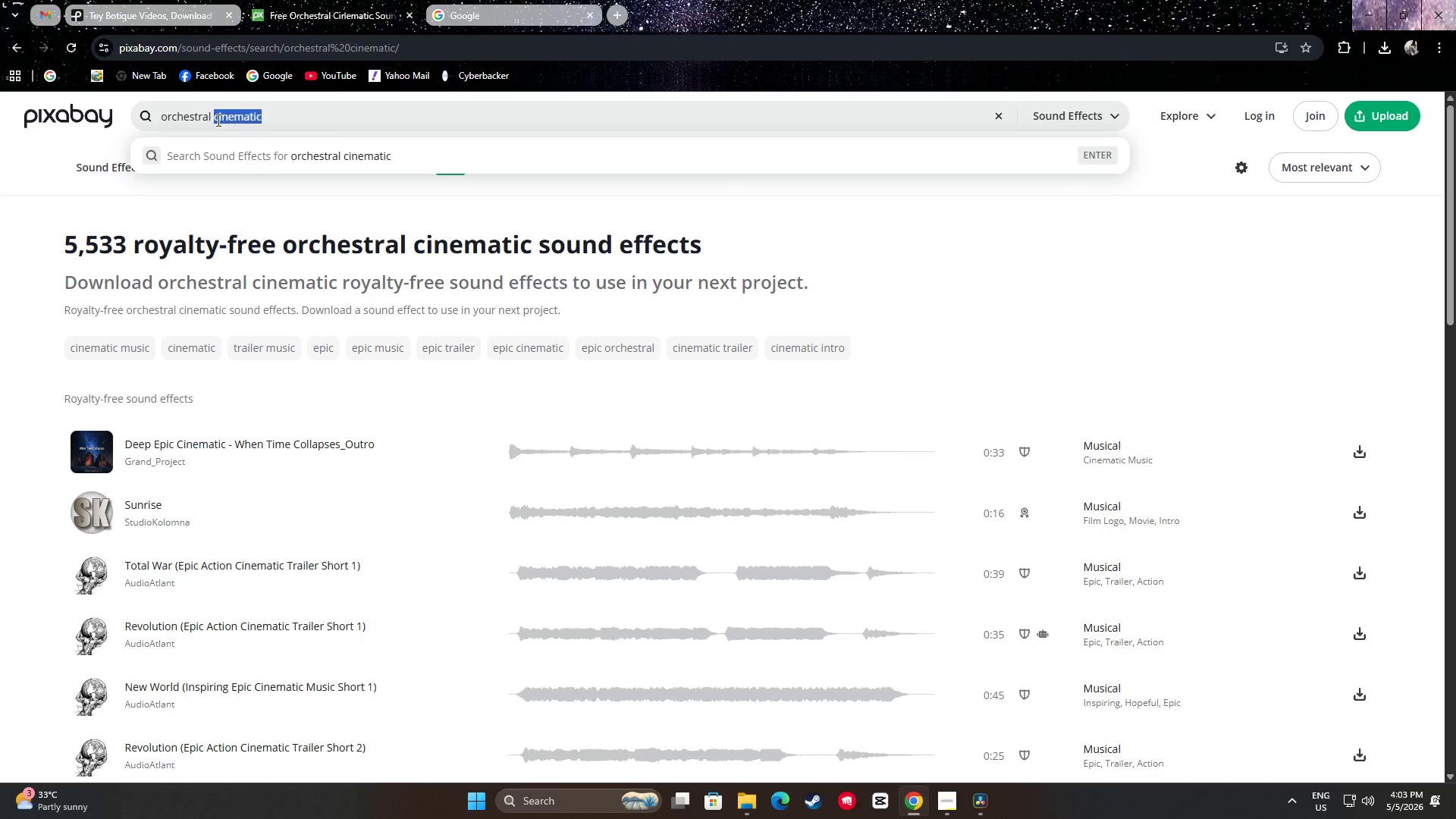 
type(suspense )
key(Backspace)
 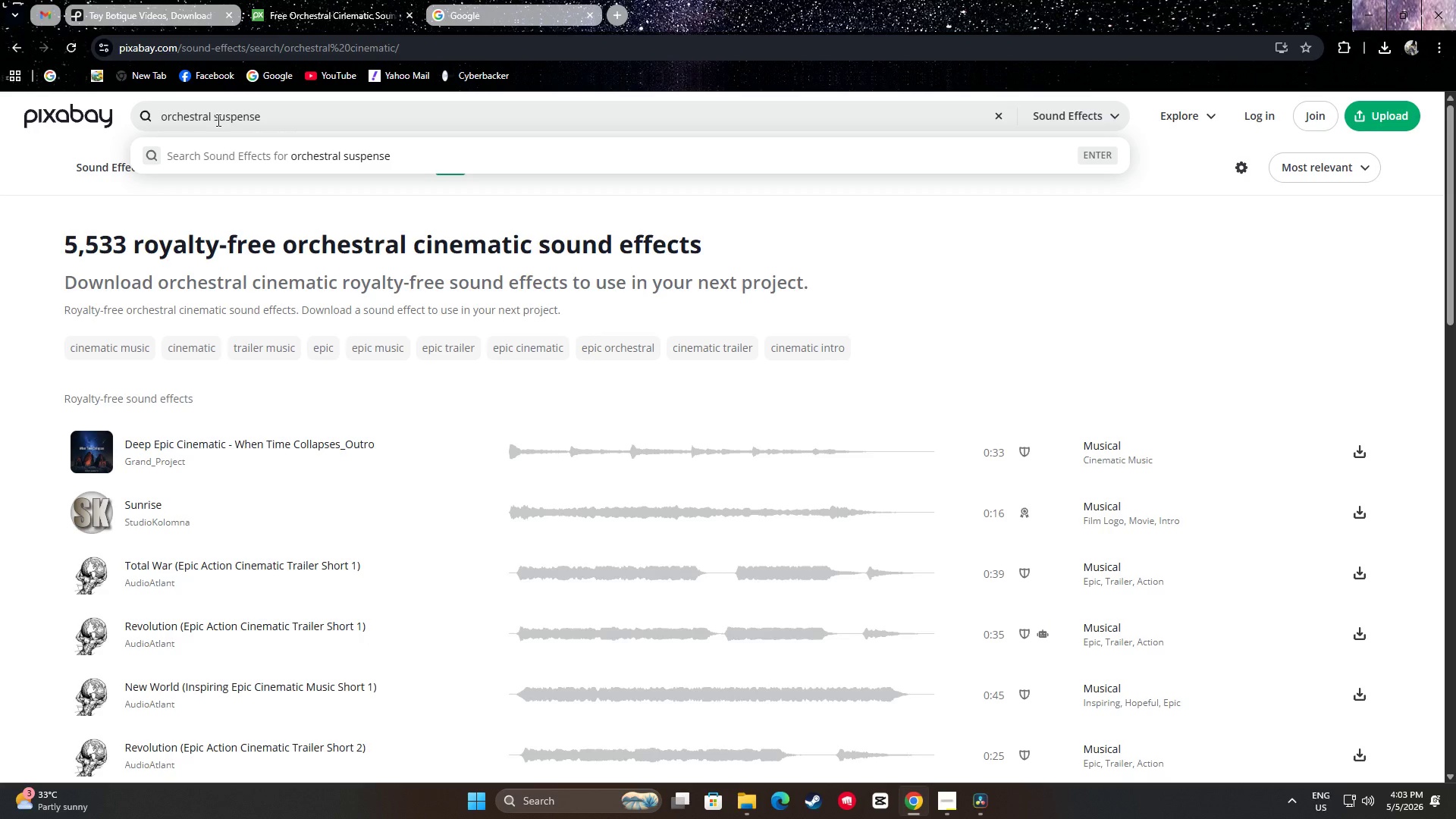 
key(Enter)
 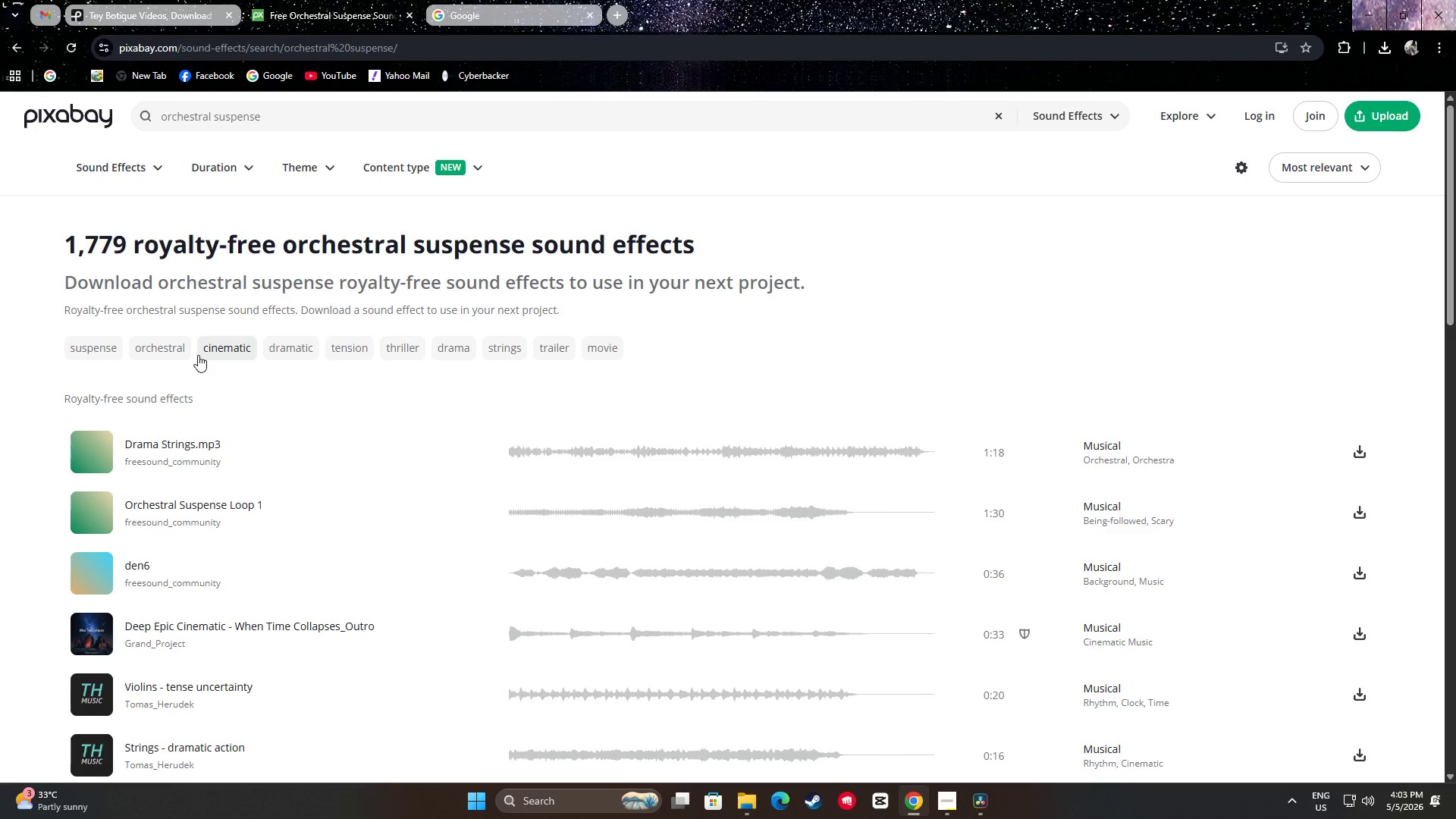 
left_click([95, 449])
 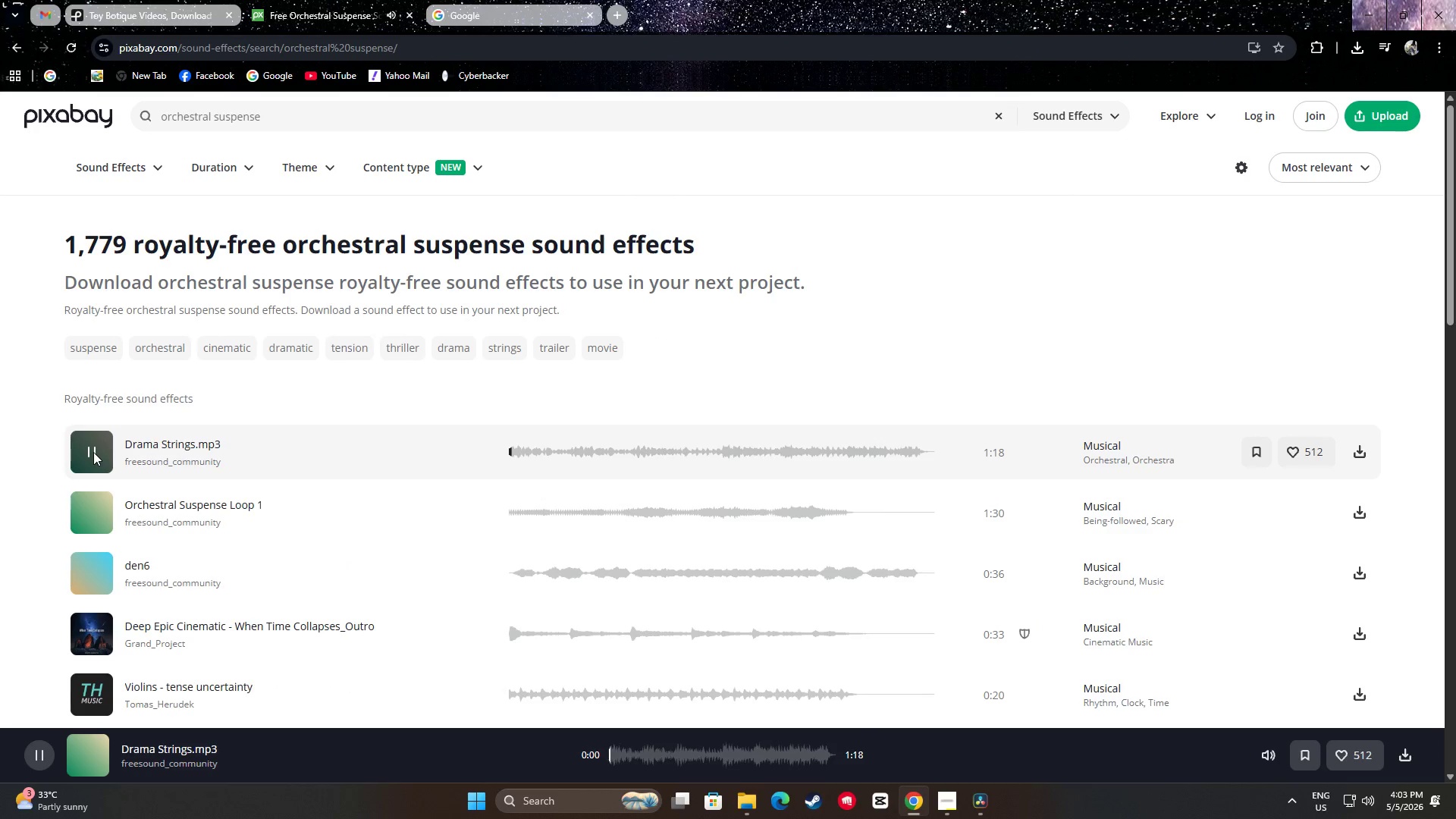 
right_click([94, 451])
 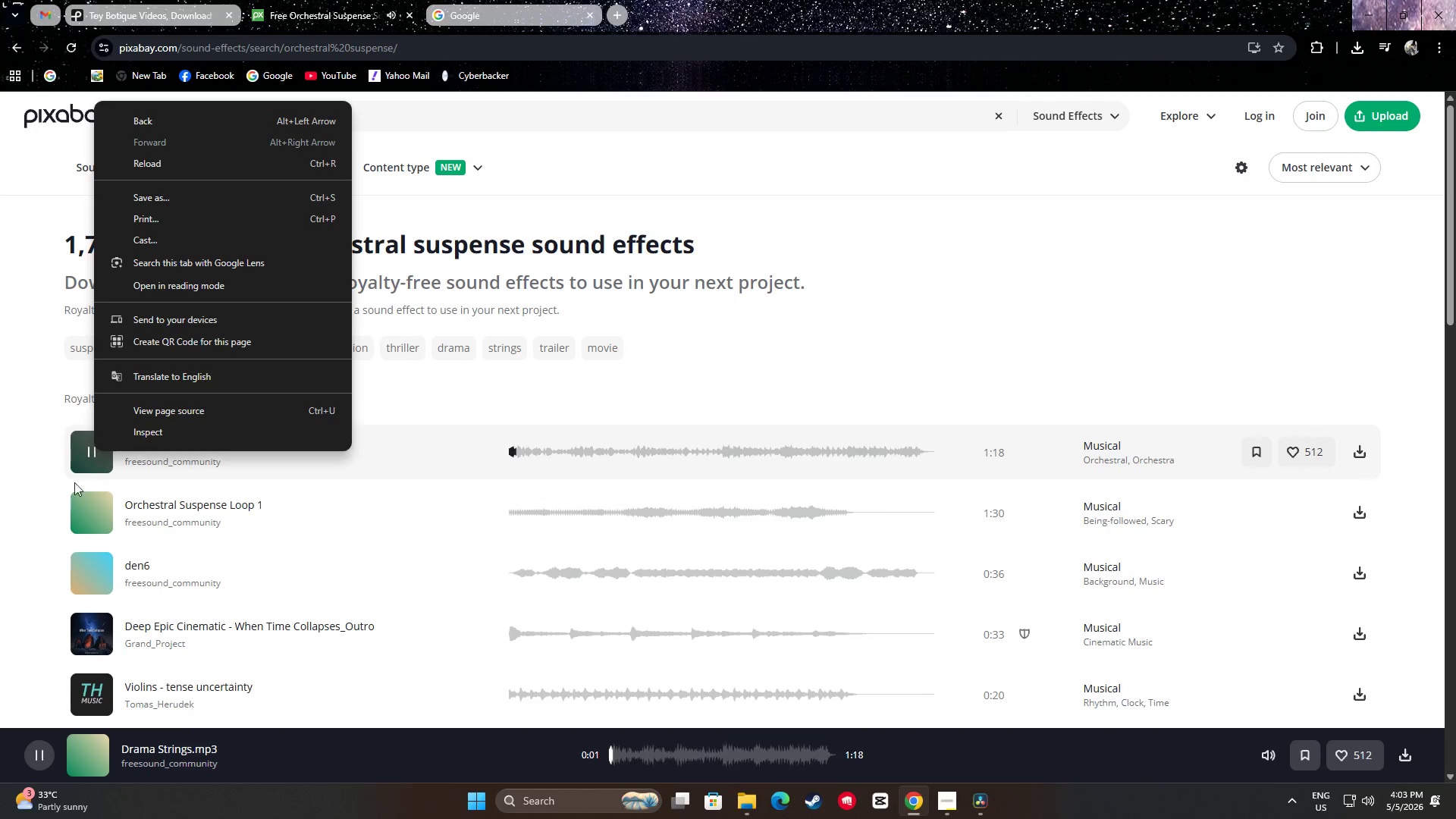 
left_click([33, 447])
 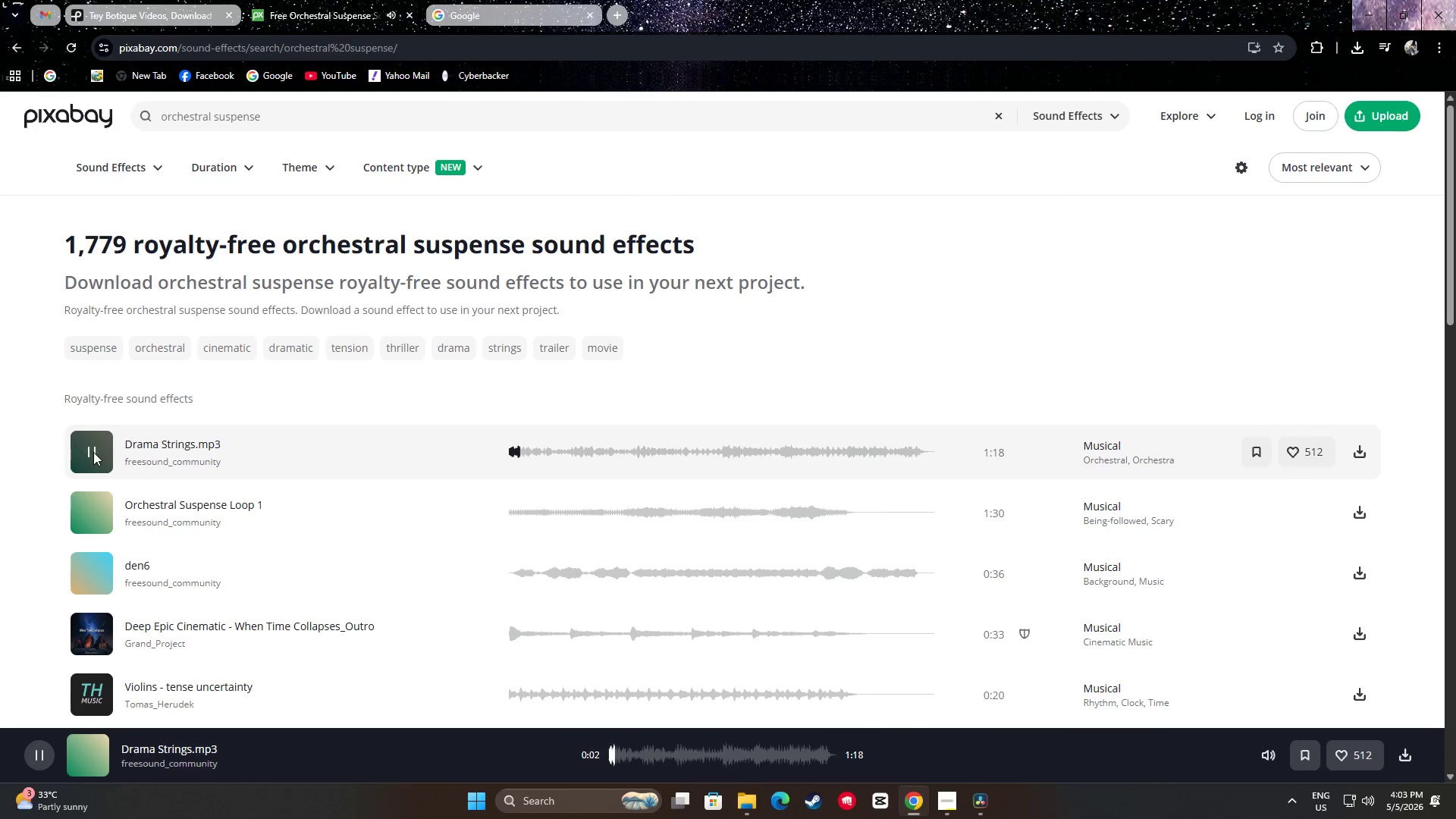 
left_click([93, 451])
 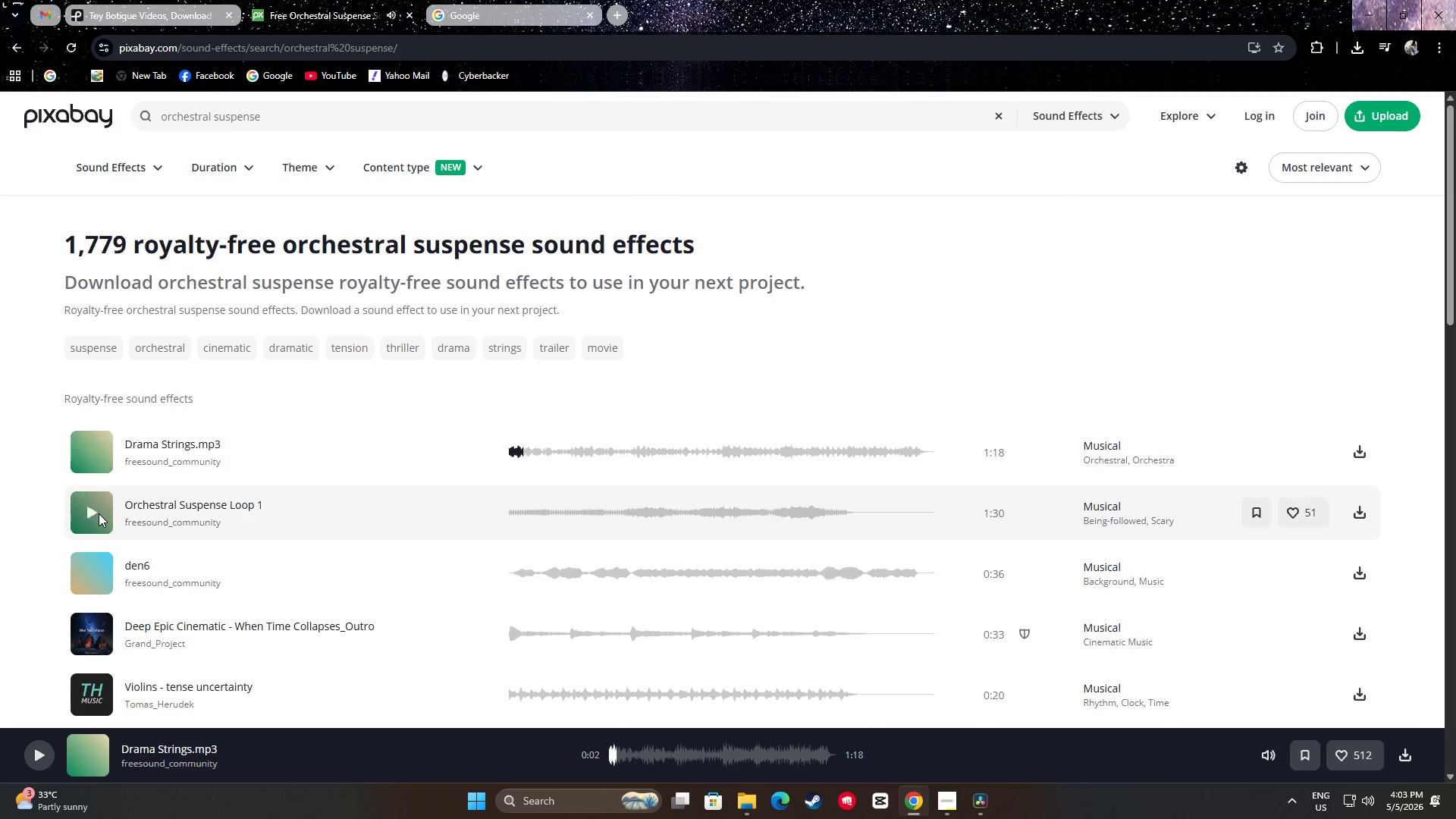 
left_click([90, 513])
 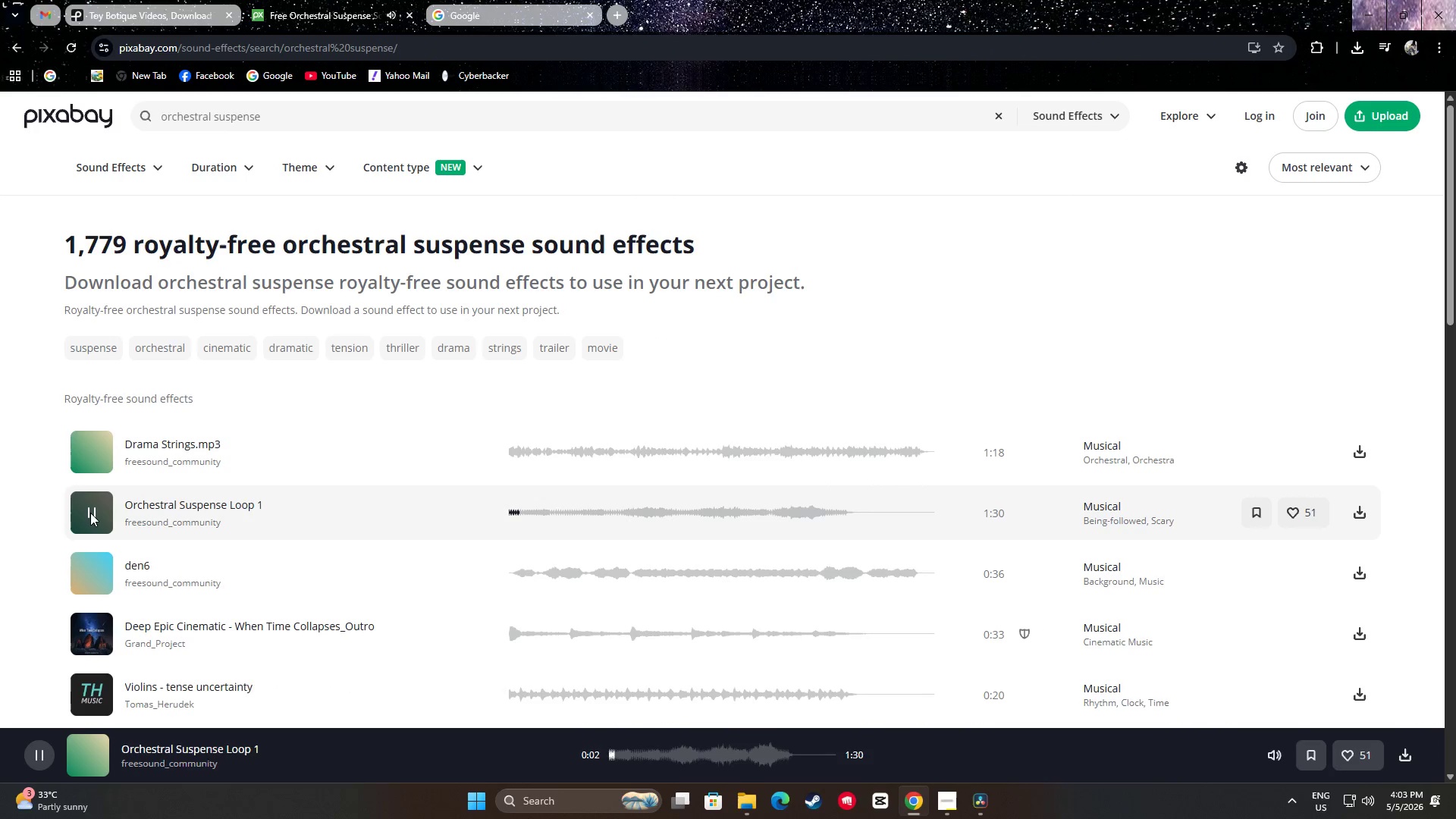 
left_click([10, 495])
 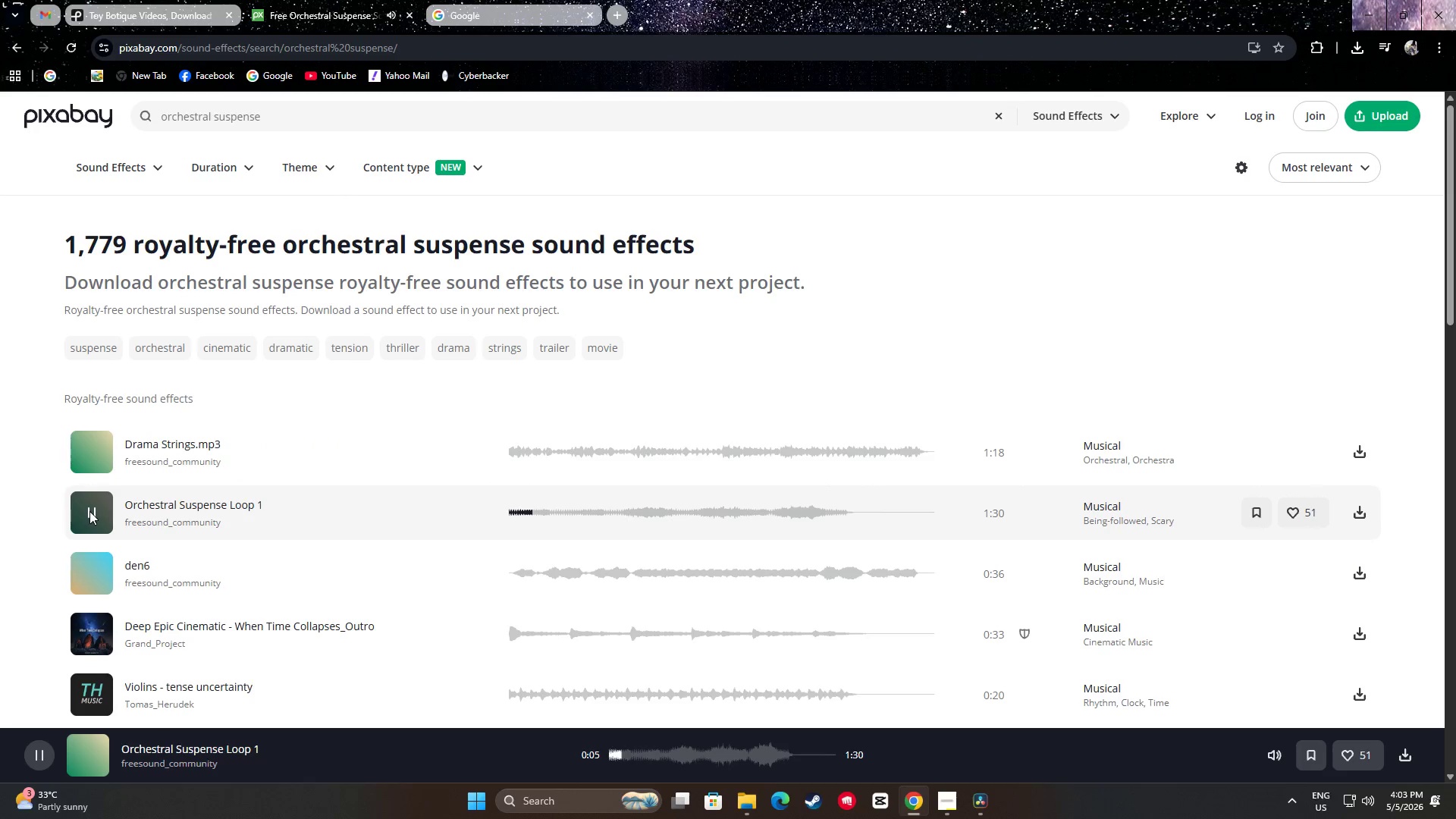 
left_click([90, 511])
 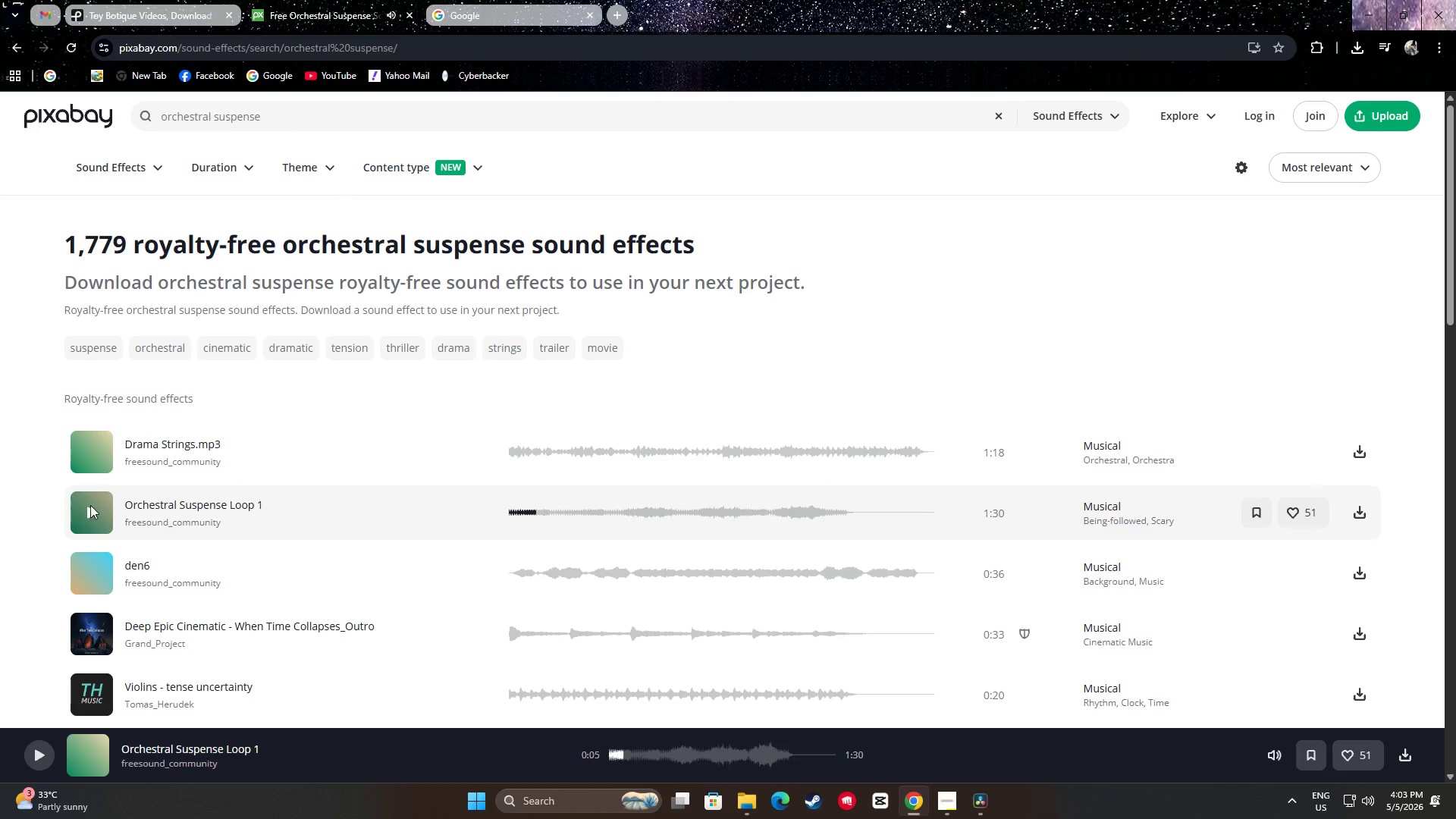 
scroll: coordinate [91, 502], scroll_direction: down, amount: 1.0
 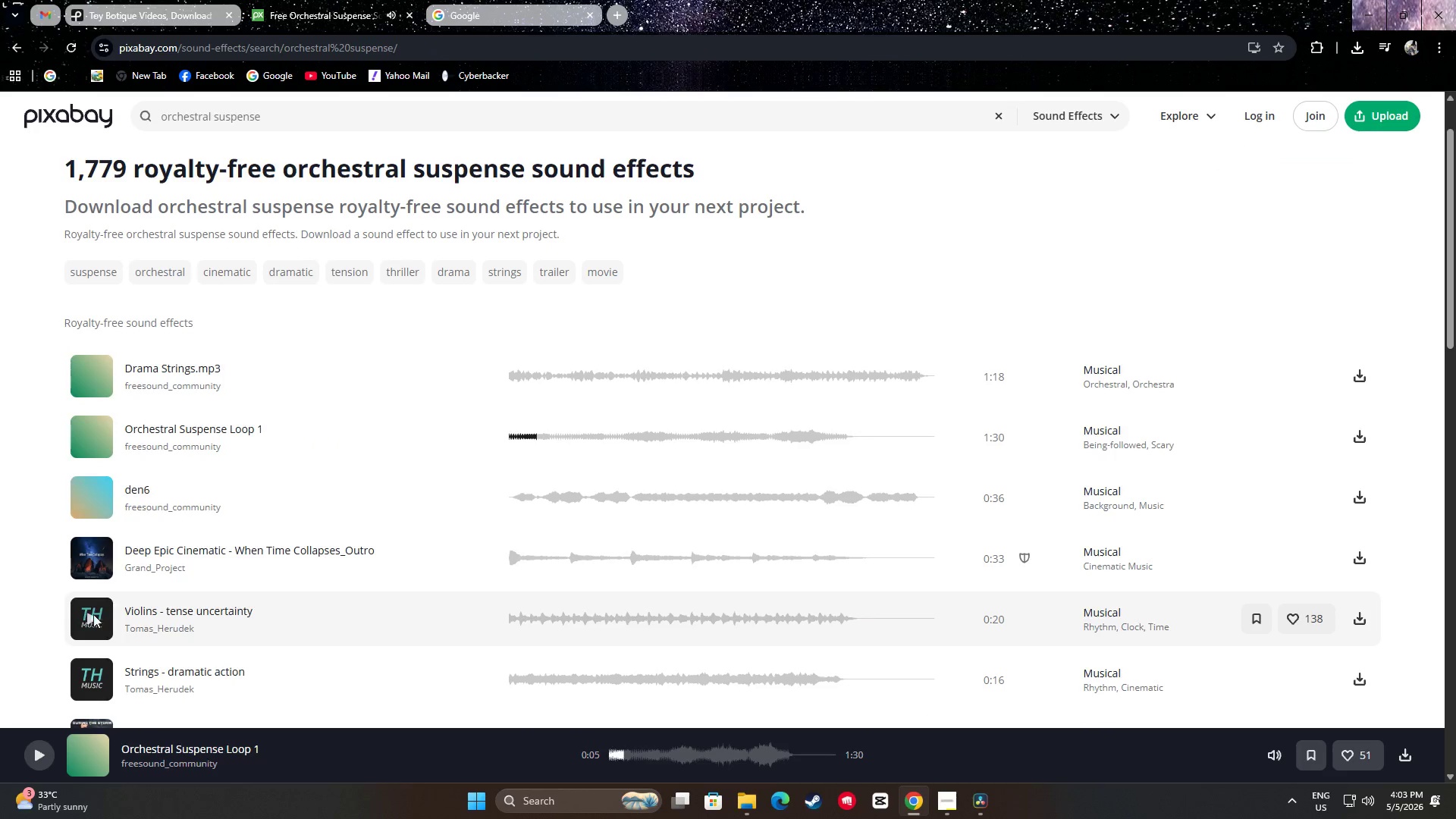 
left_click([93, 615])
 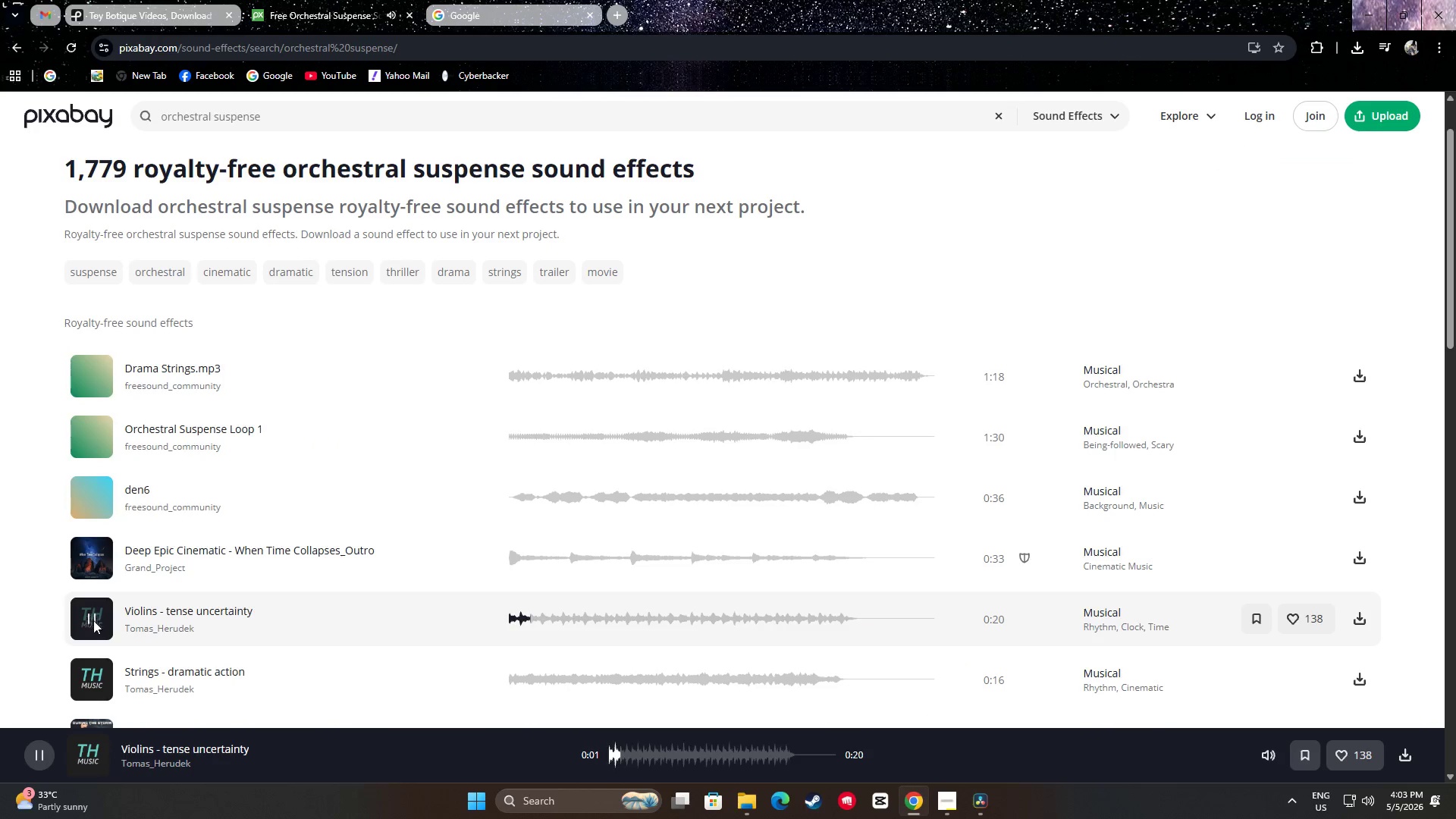 
scroll: coordinate [91, 602], scroll_direction: down, amount: 1.0
 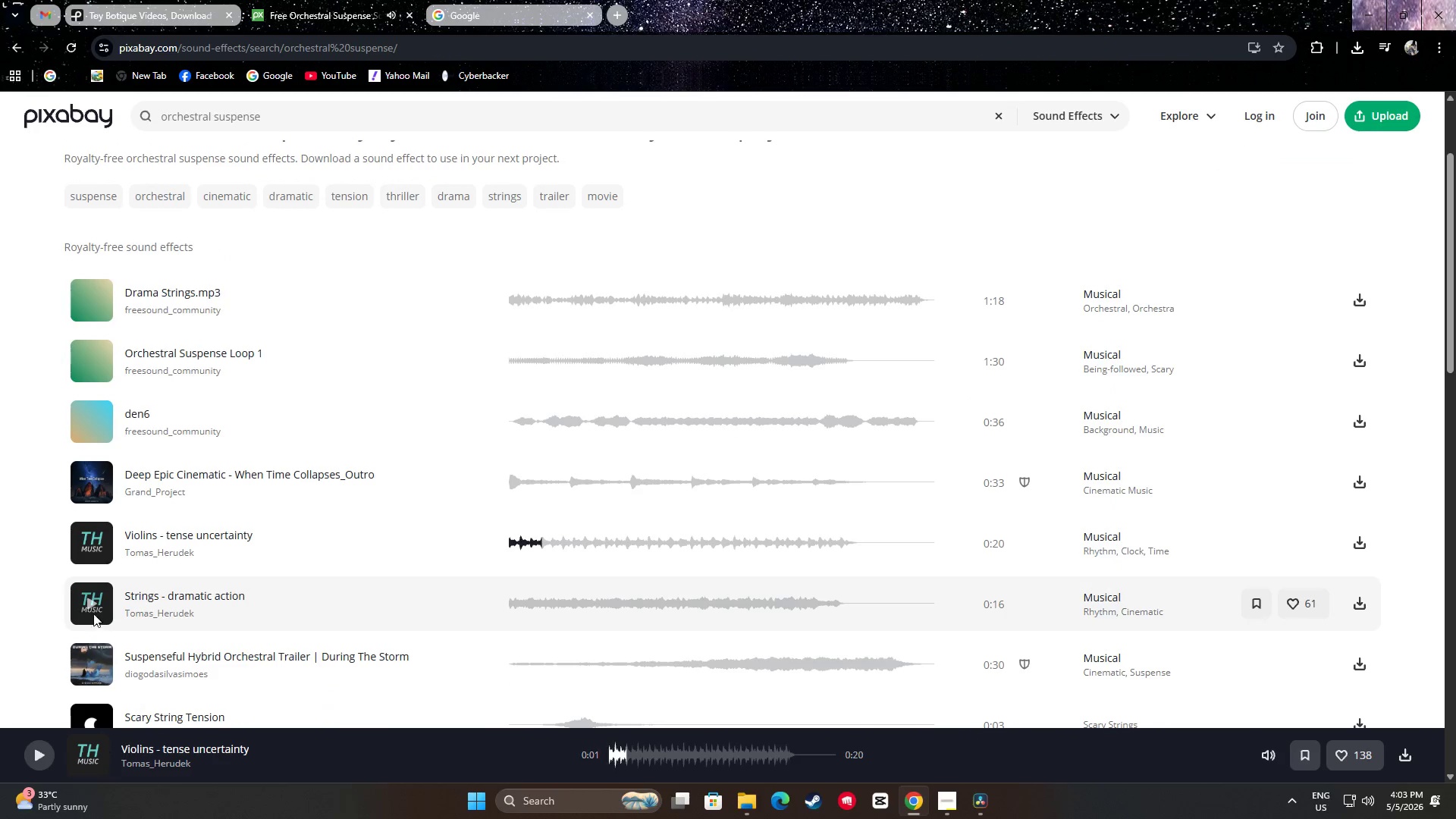 
left_click([93, 603])
 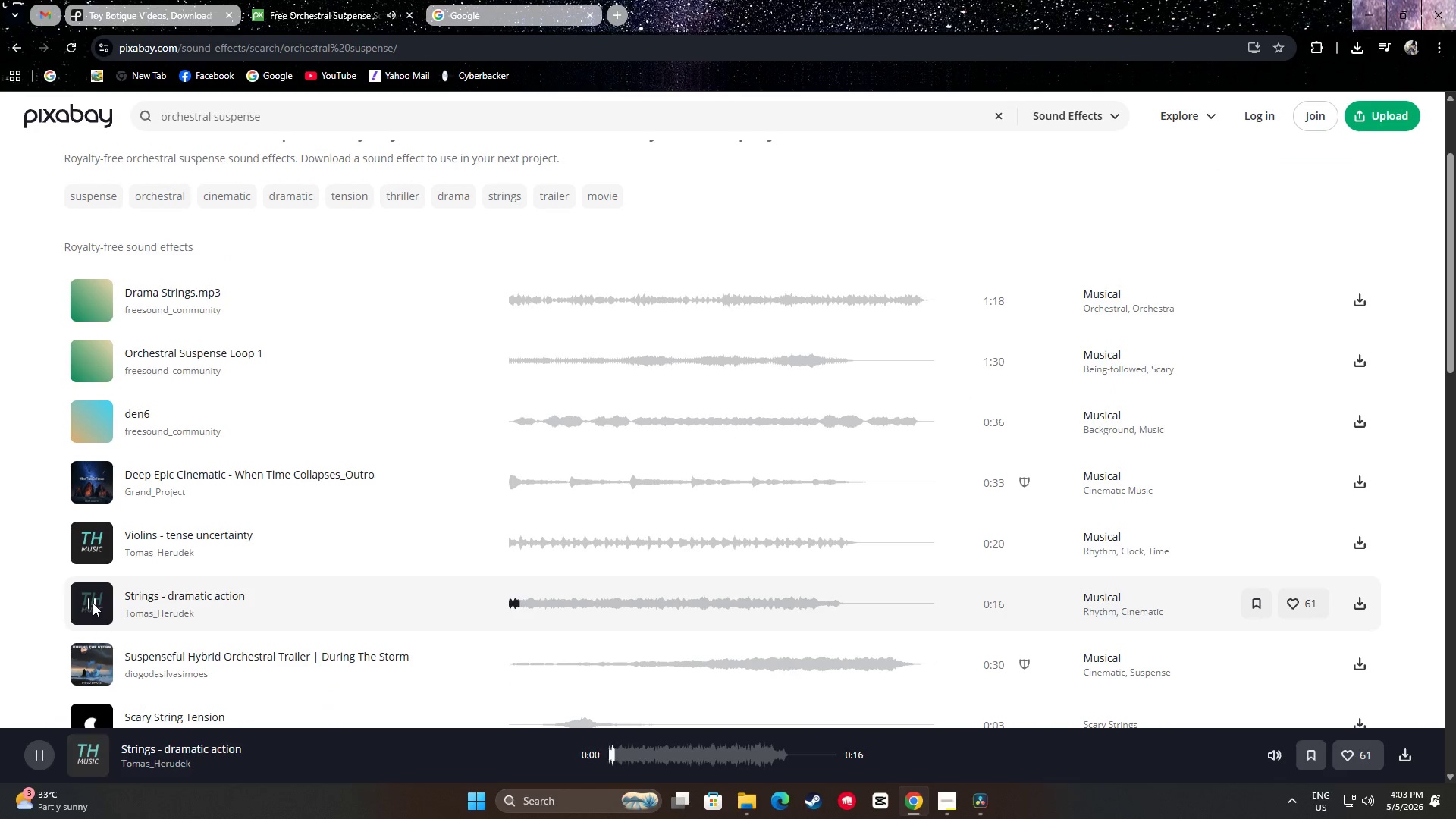 
left_click([92, 602])
 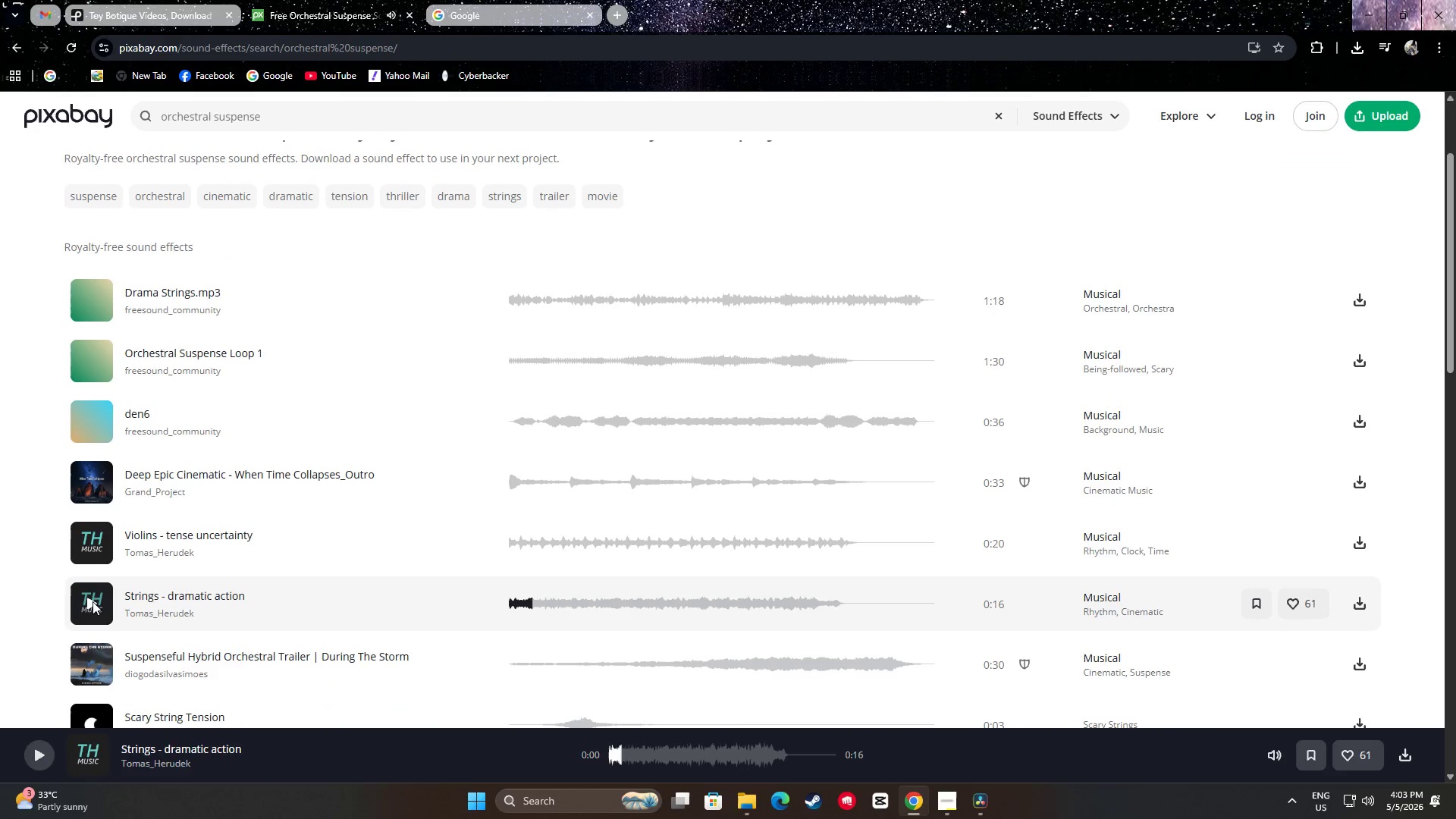 
scroll: coordinate [93, 601], scroll_direction: down, amount: 1.0
 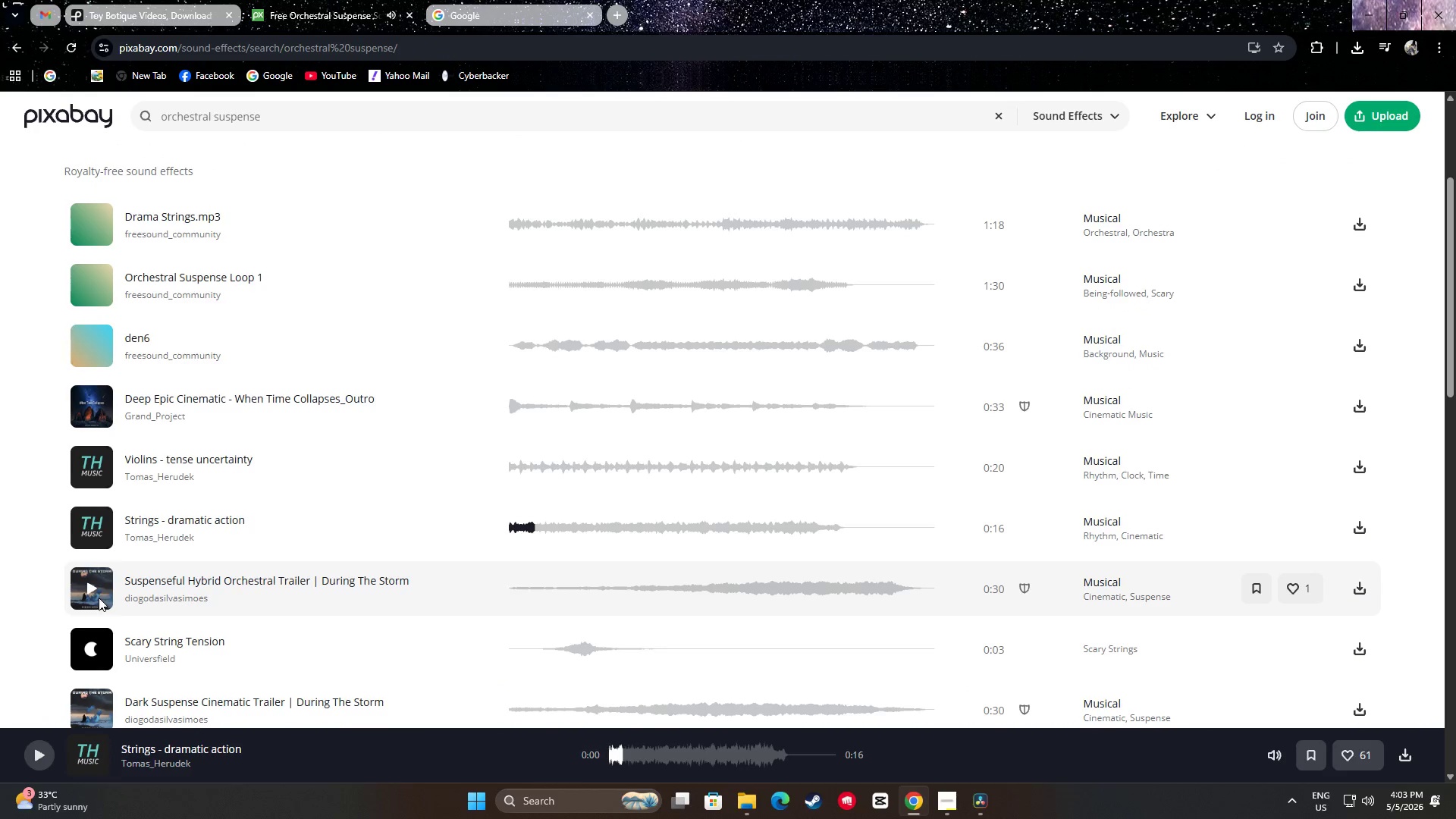 
left_click([90, 585])
 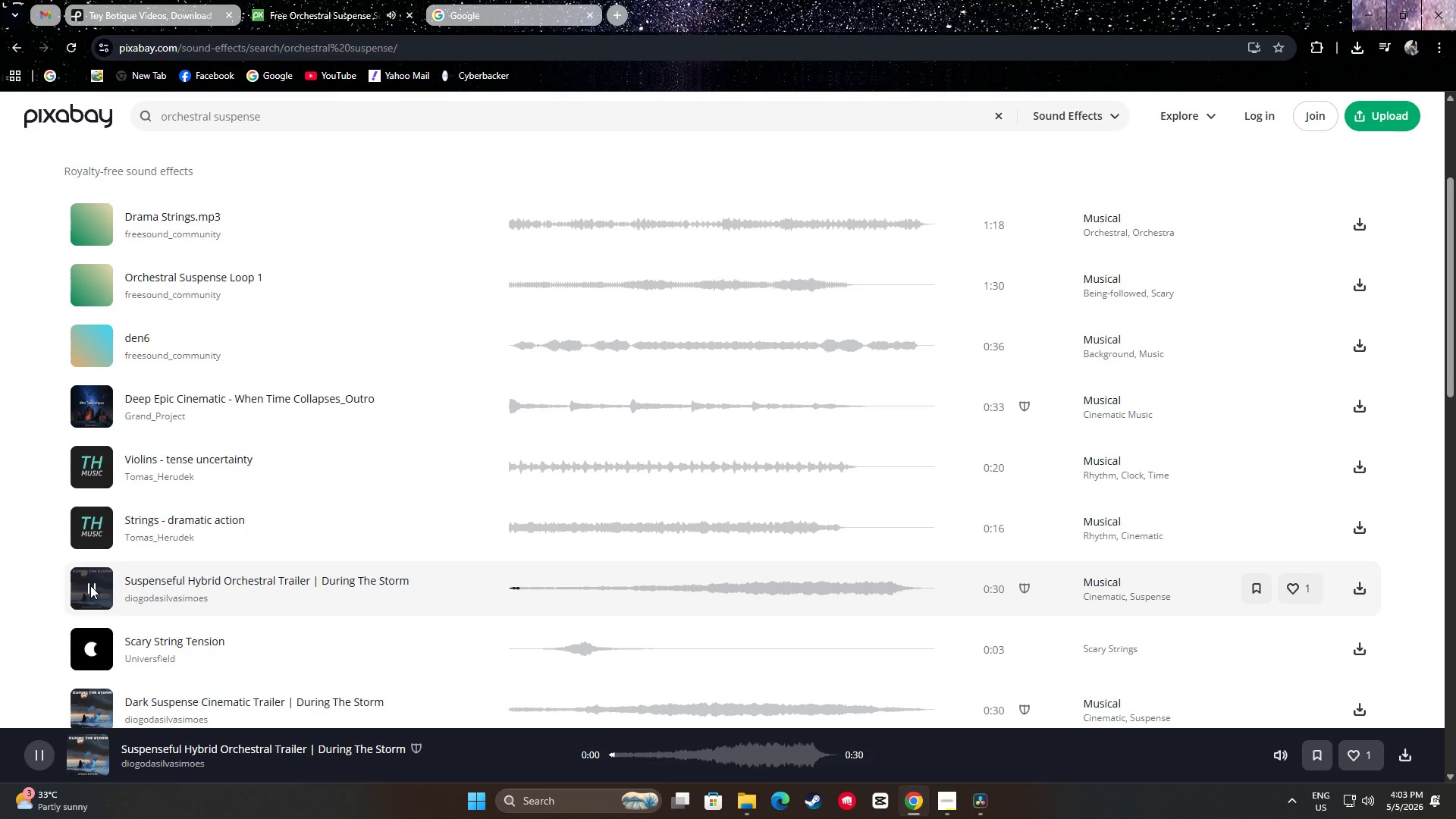 
left_click([90, 585])
 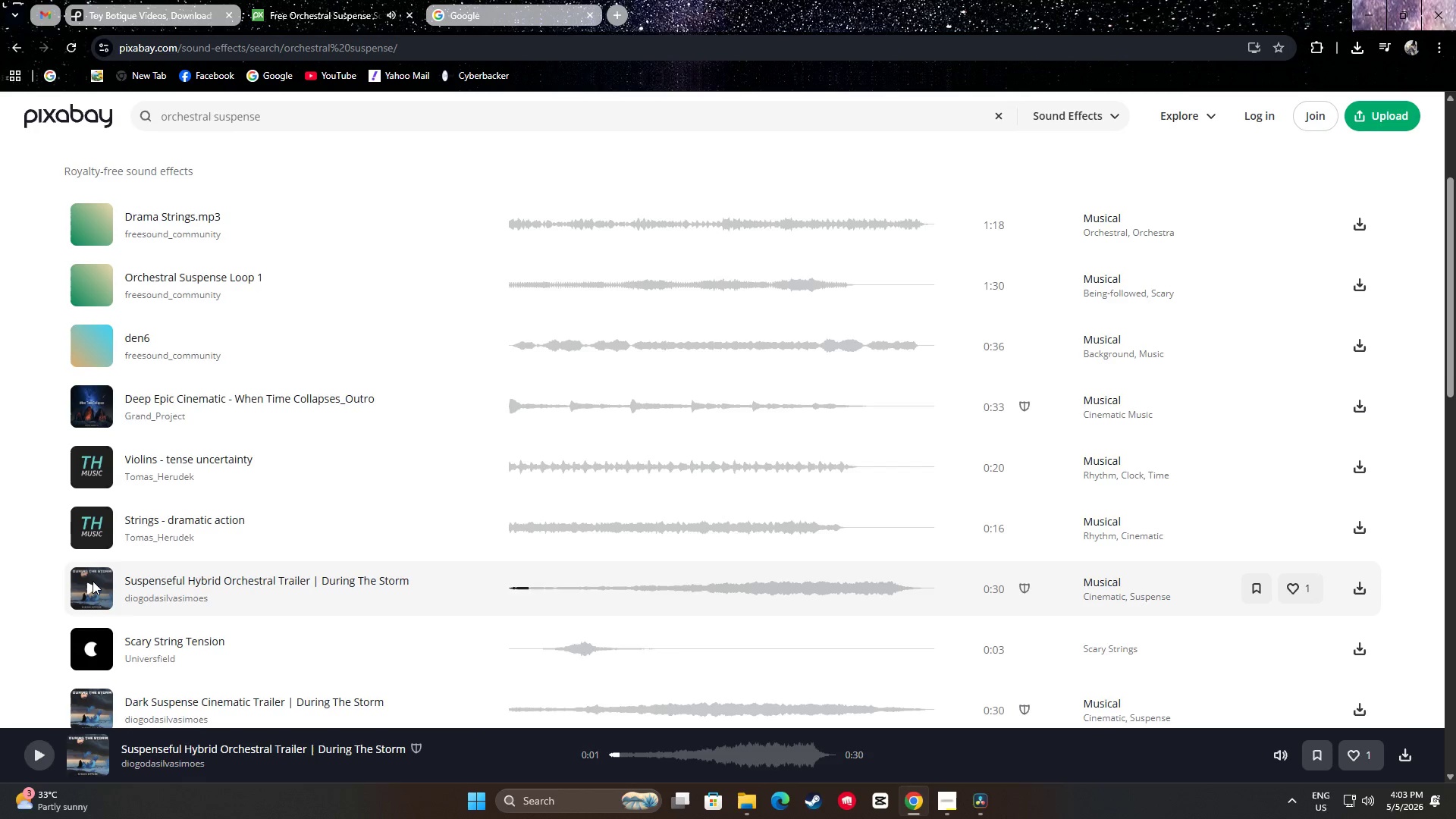 
scroll: coordinate [95, 579], scroll_direction: down, amount: 2.0
 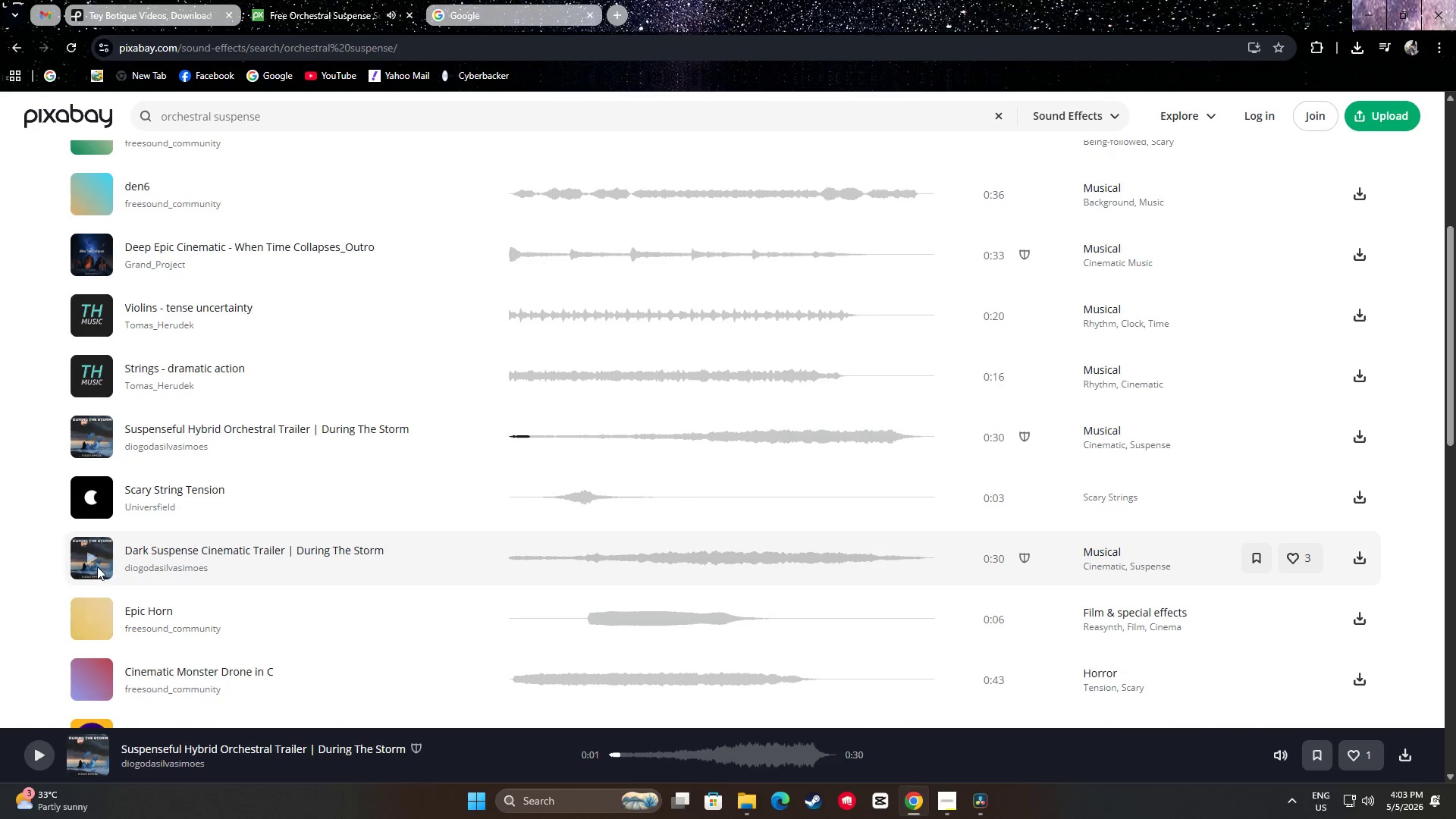 
left_click([91, 554])
 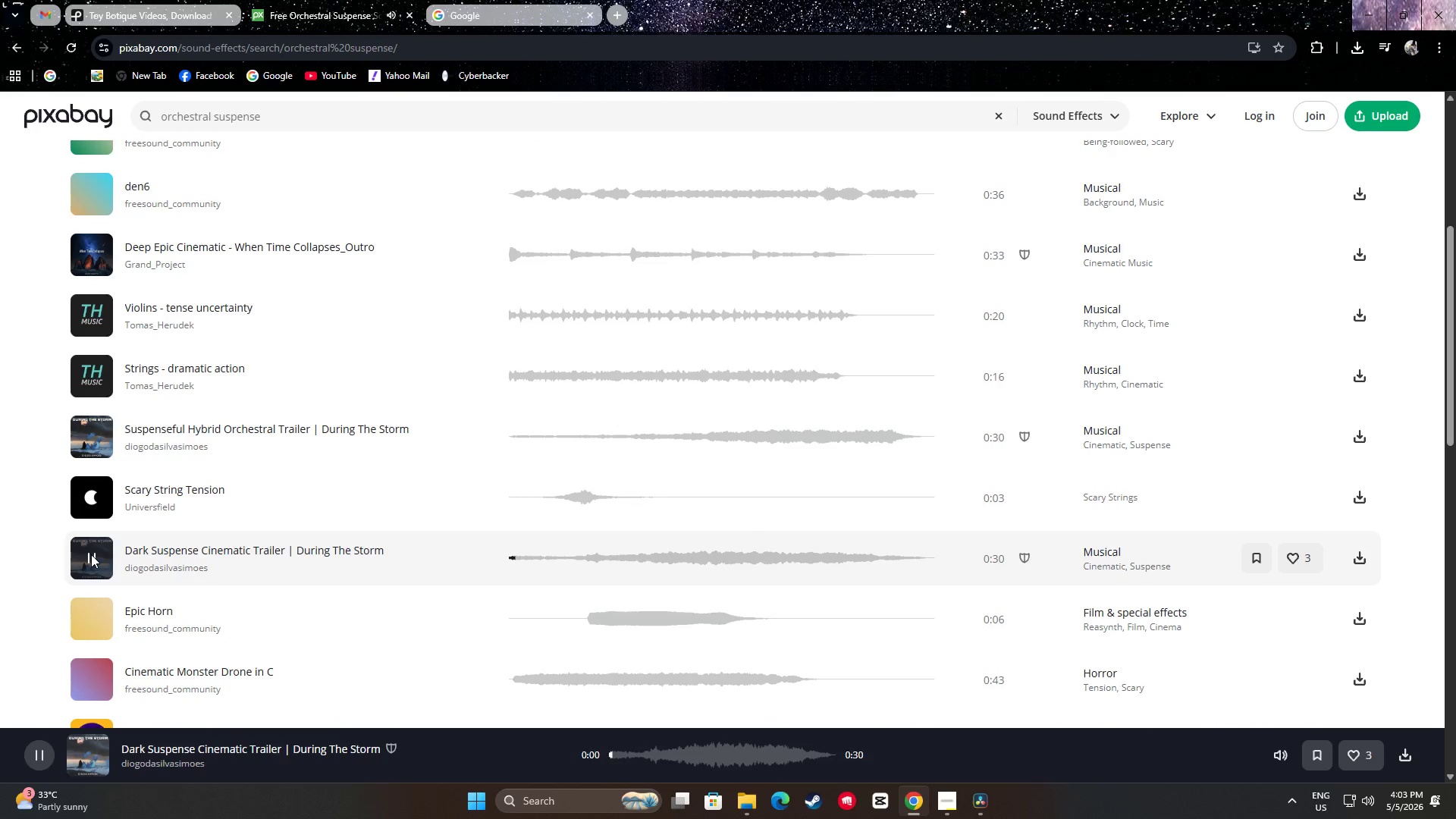 
left_click([91, 554])
 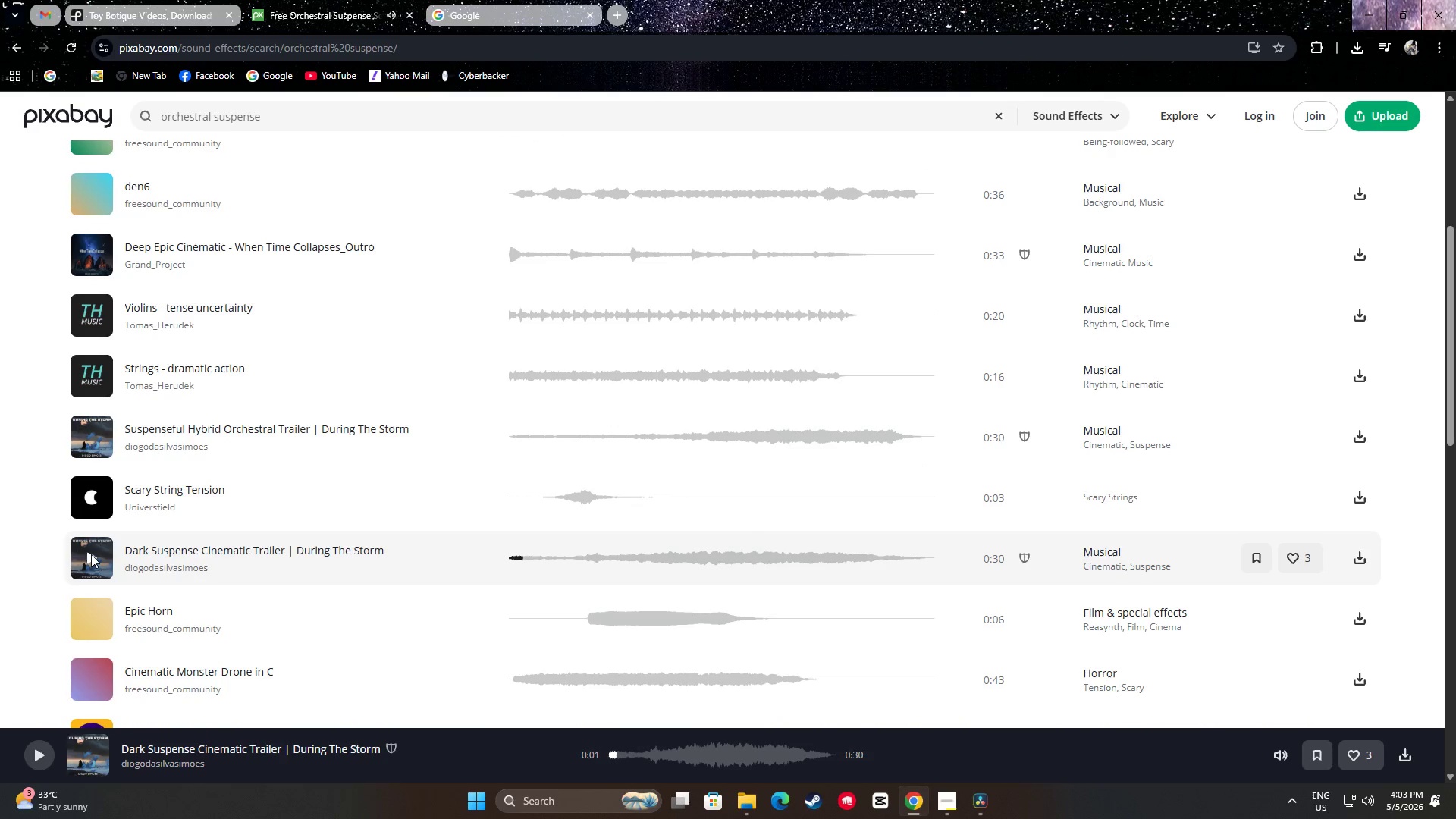 
scroll: coordinate [96, 548], scroll_direction: down, amount: 2.0
 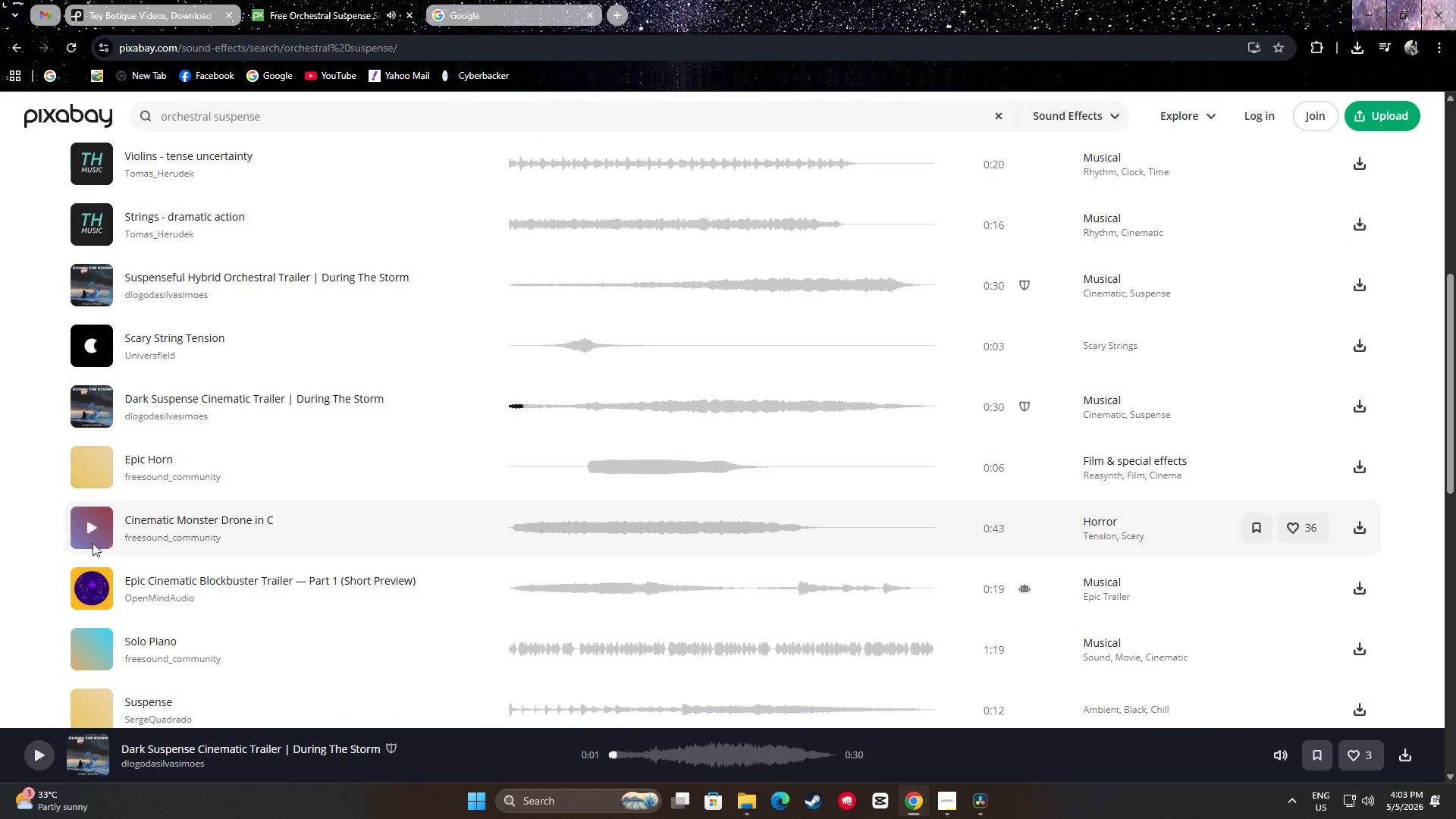 
left_click([90, 529])
 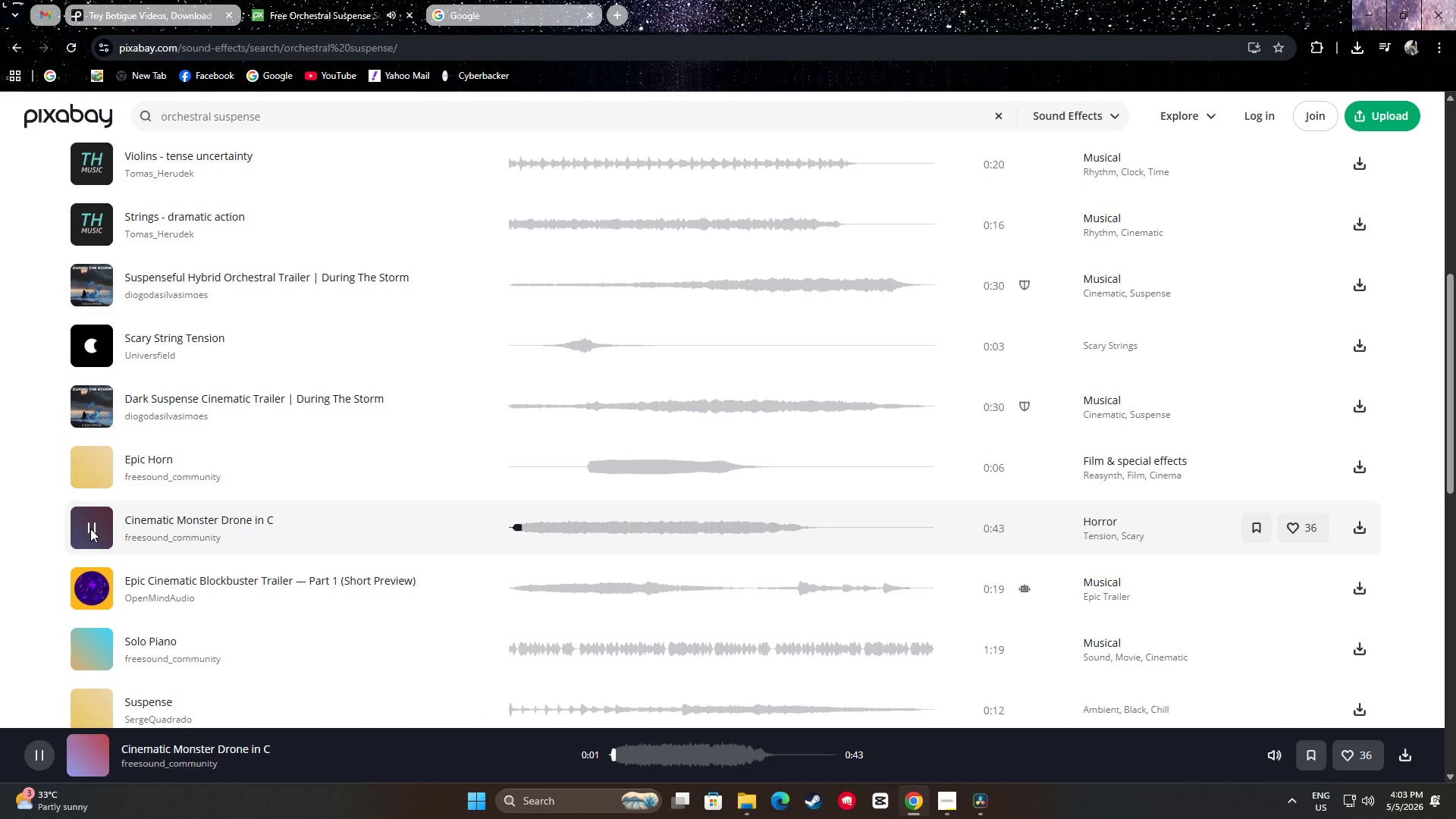 
left_click([90, 529])
 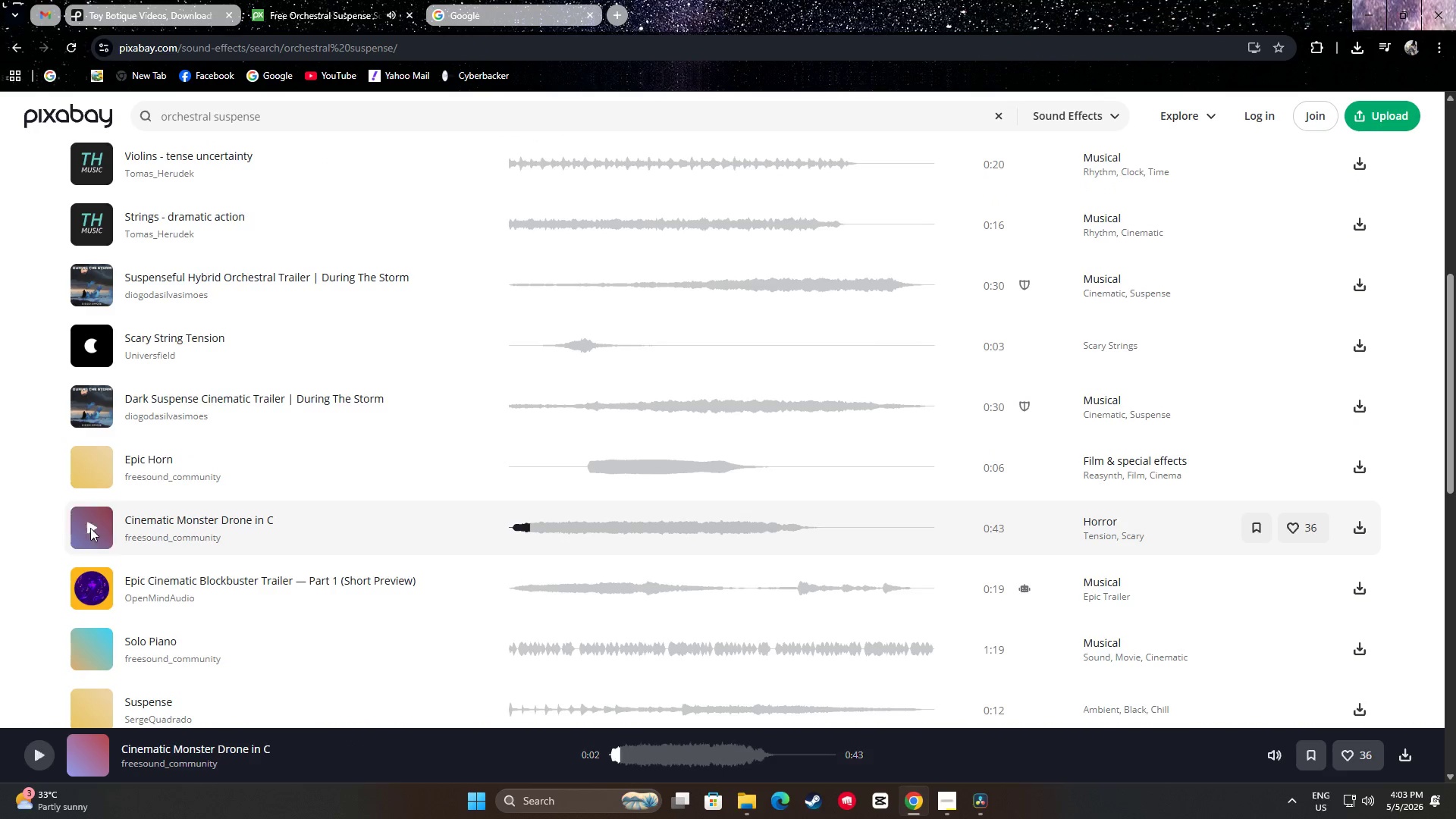 
scroll: coordinate [93, 529], scroll_direction: down, amount: 2.0
 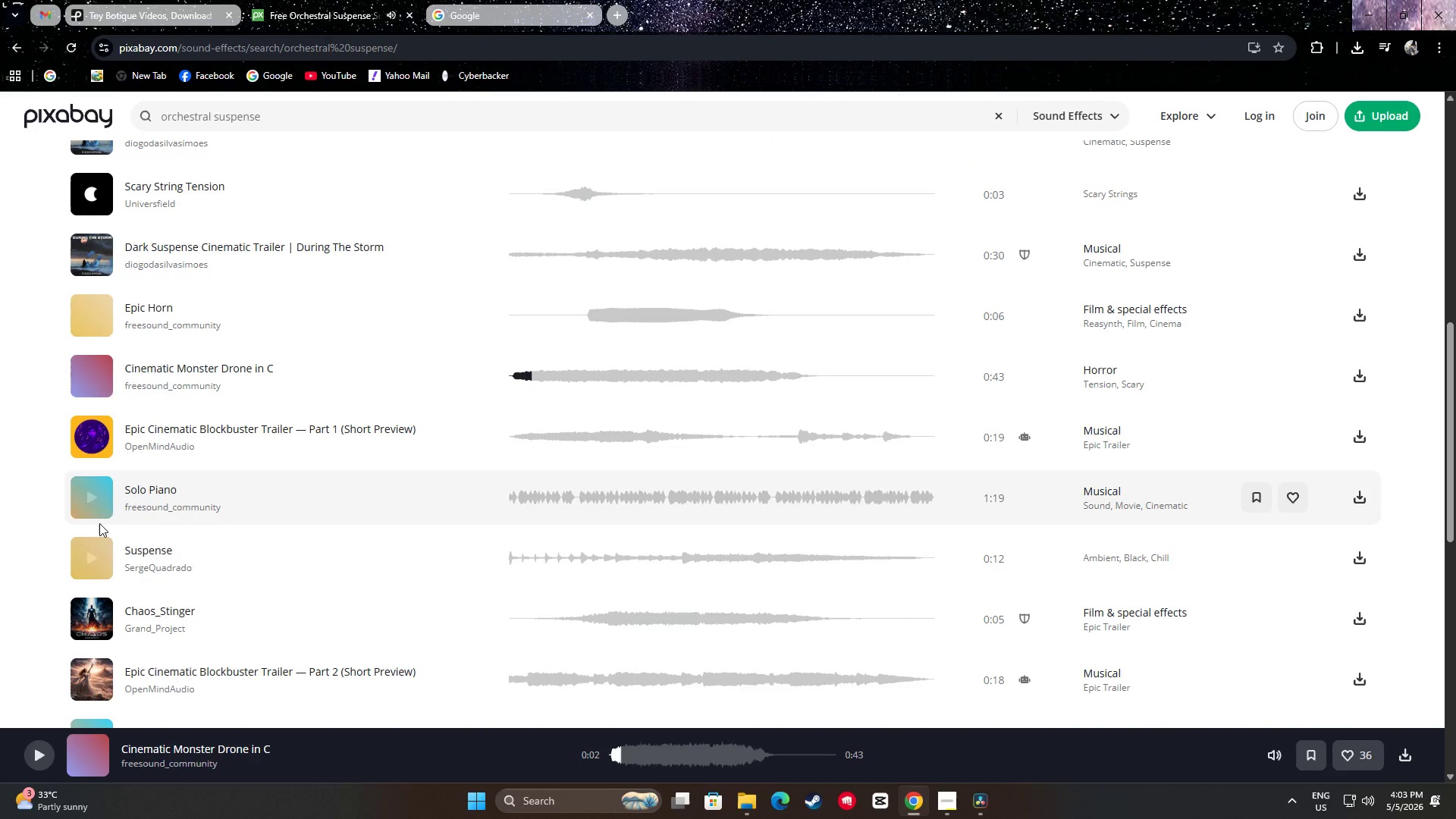 
scroll: coordinate [153, 488], scroll_direction: up, amount: 12.0
 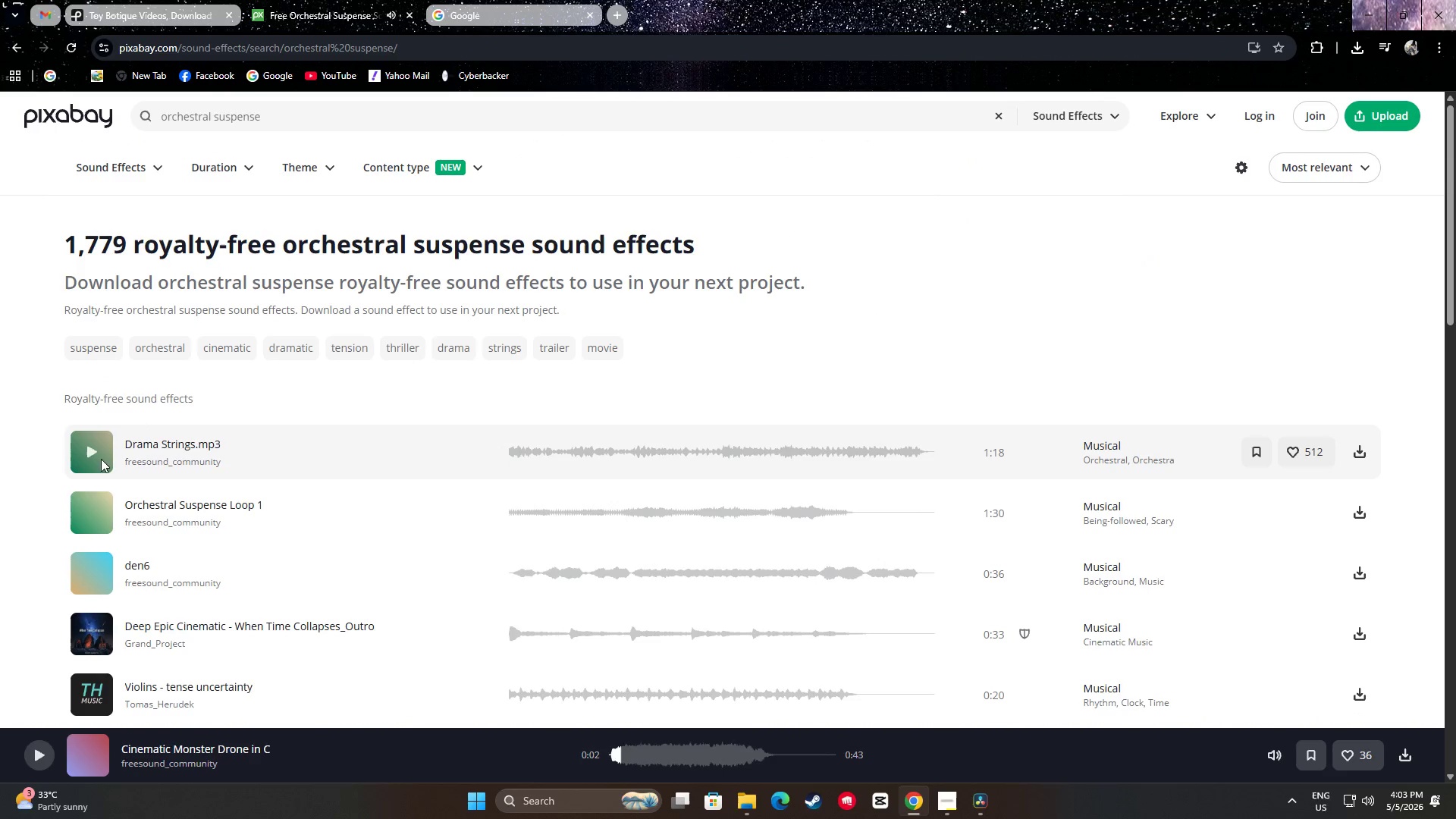 
left_click([92, 456])
 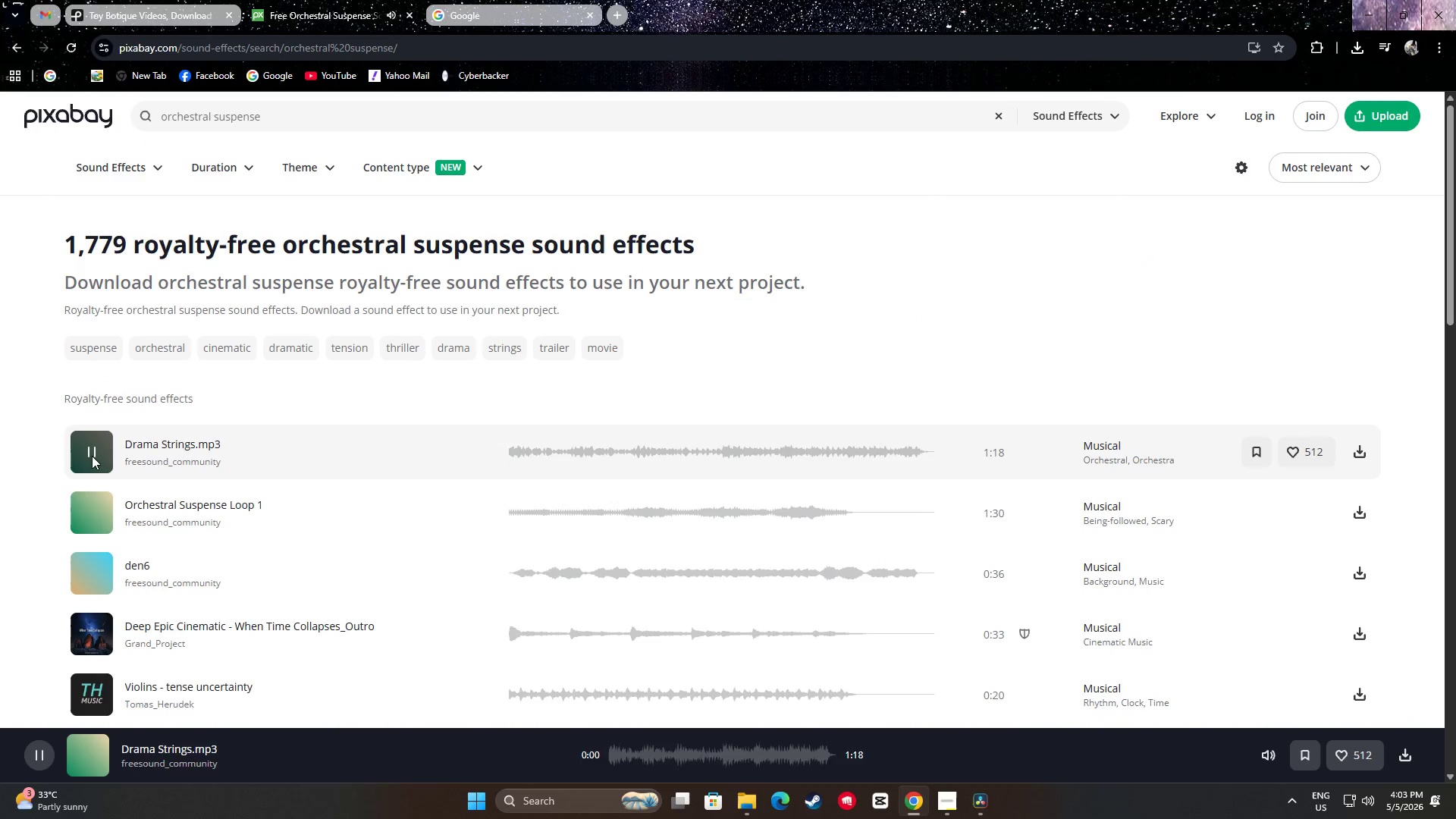 
right_click([92, 456])
 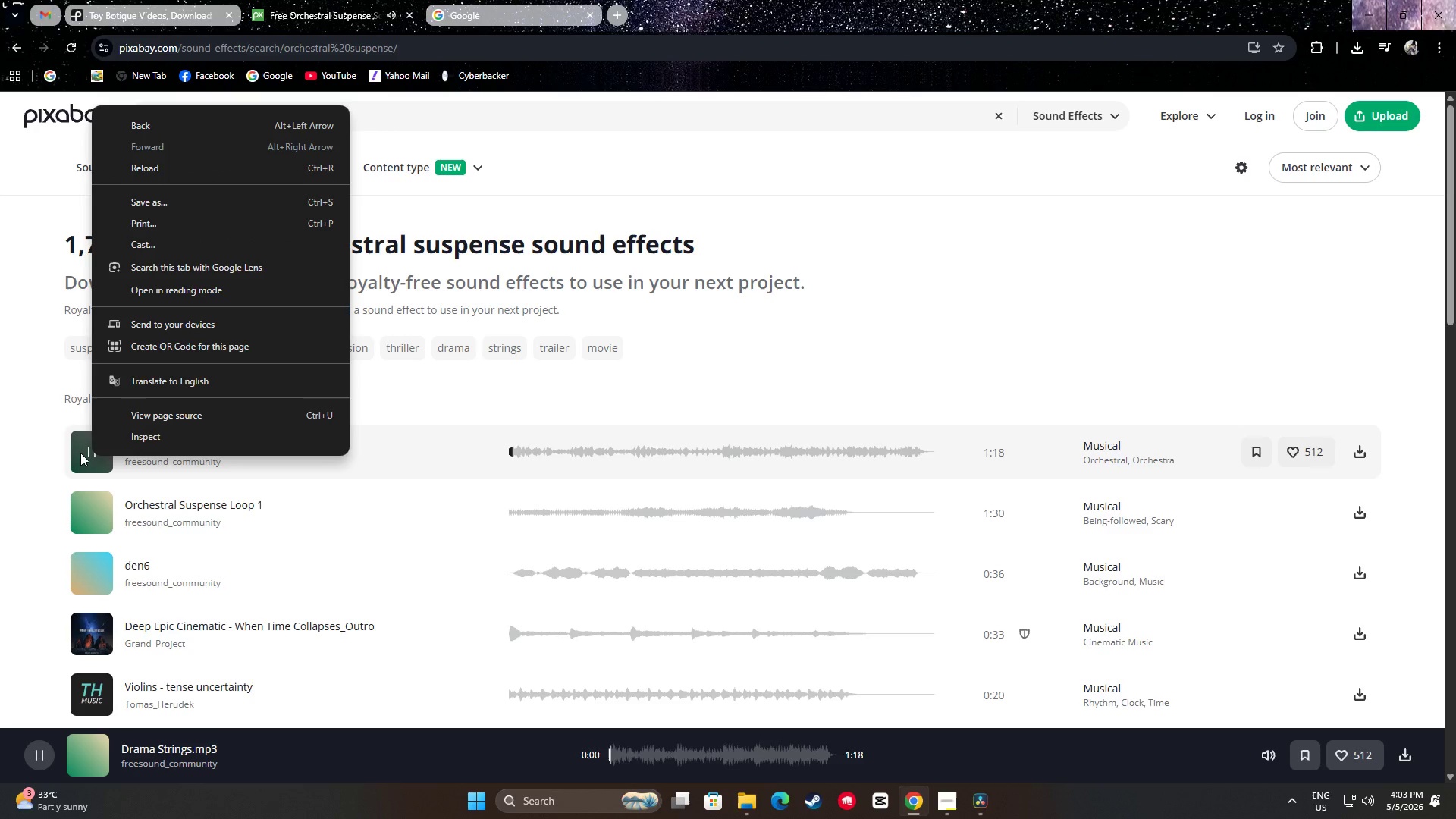 
left_click([39, 444])
 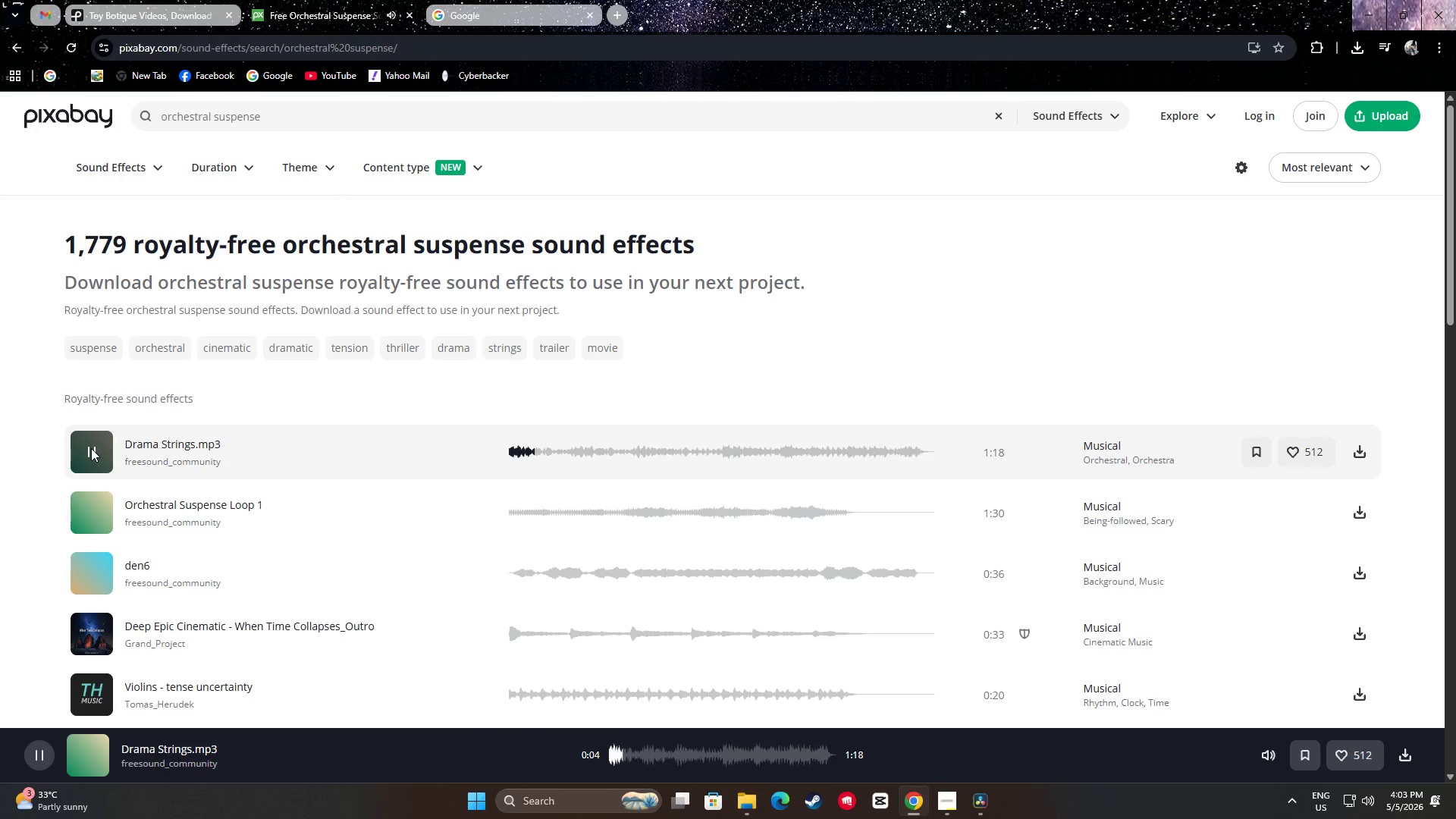 
wait(5.2)
 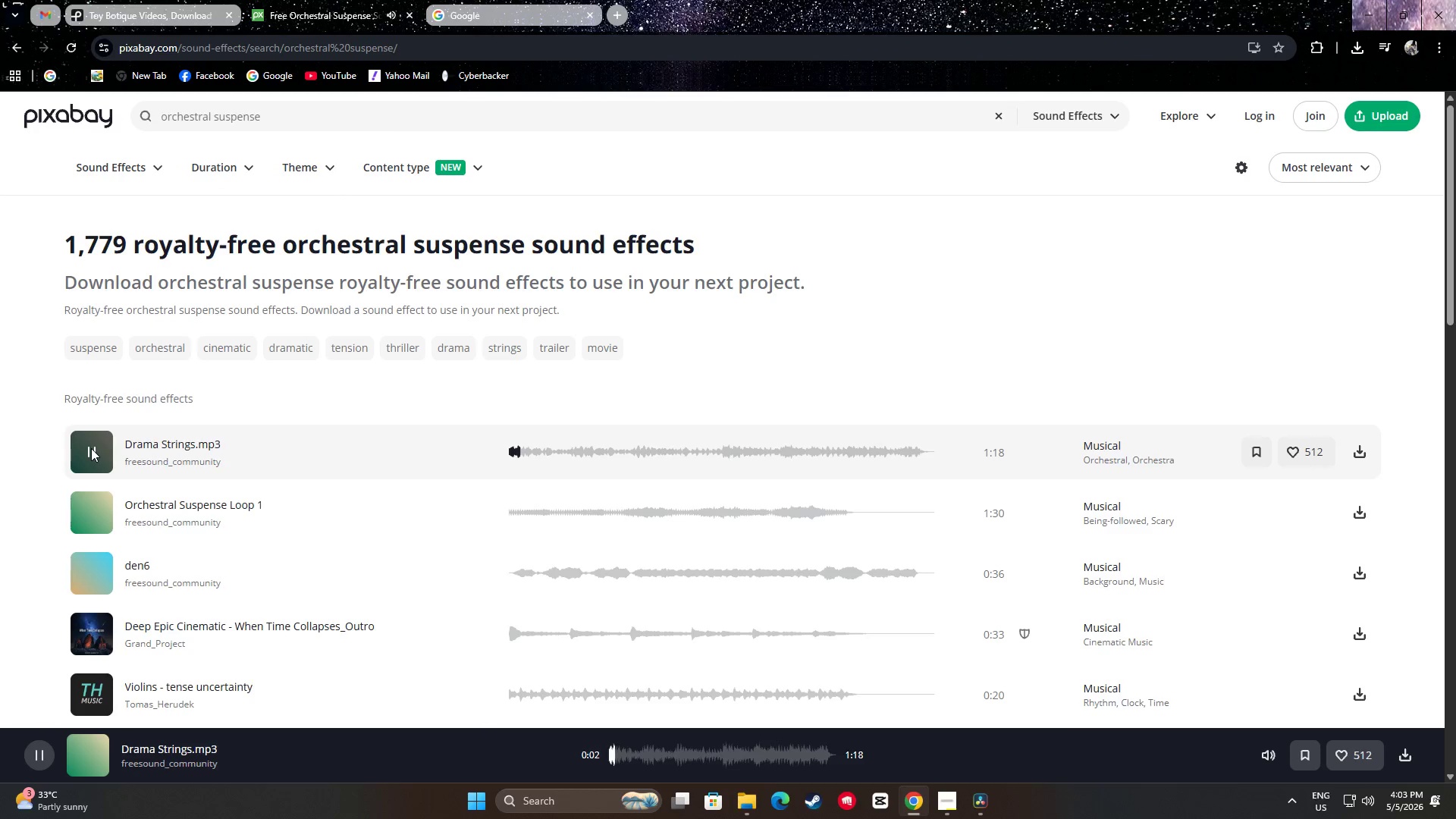 
left_click([91, 448])
 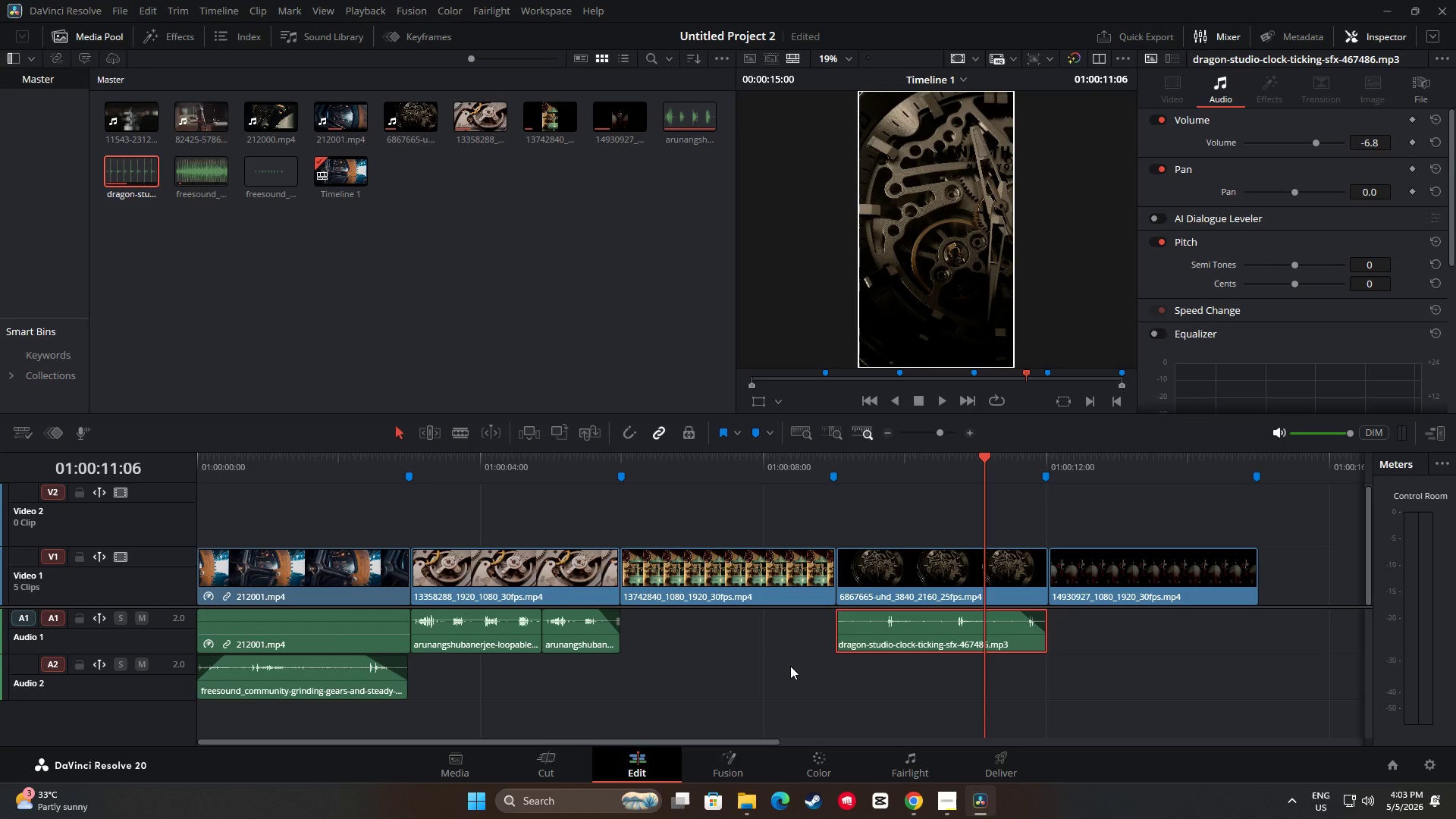 
wait(12.36)
 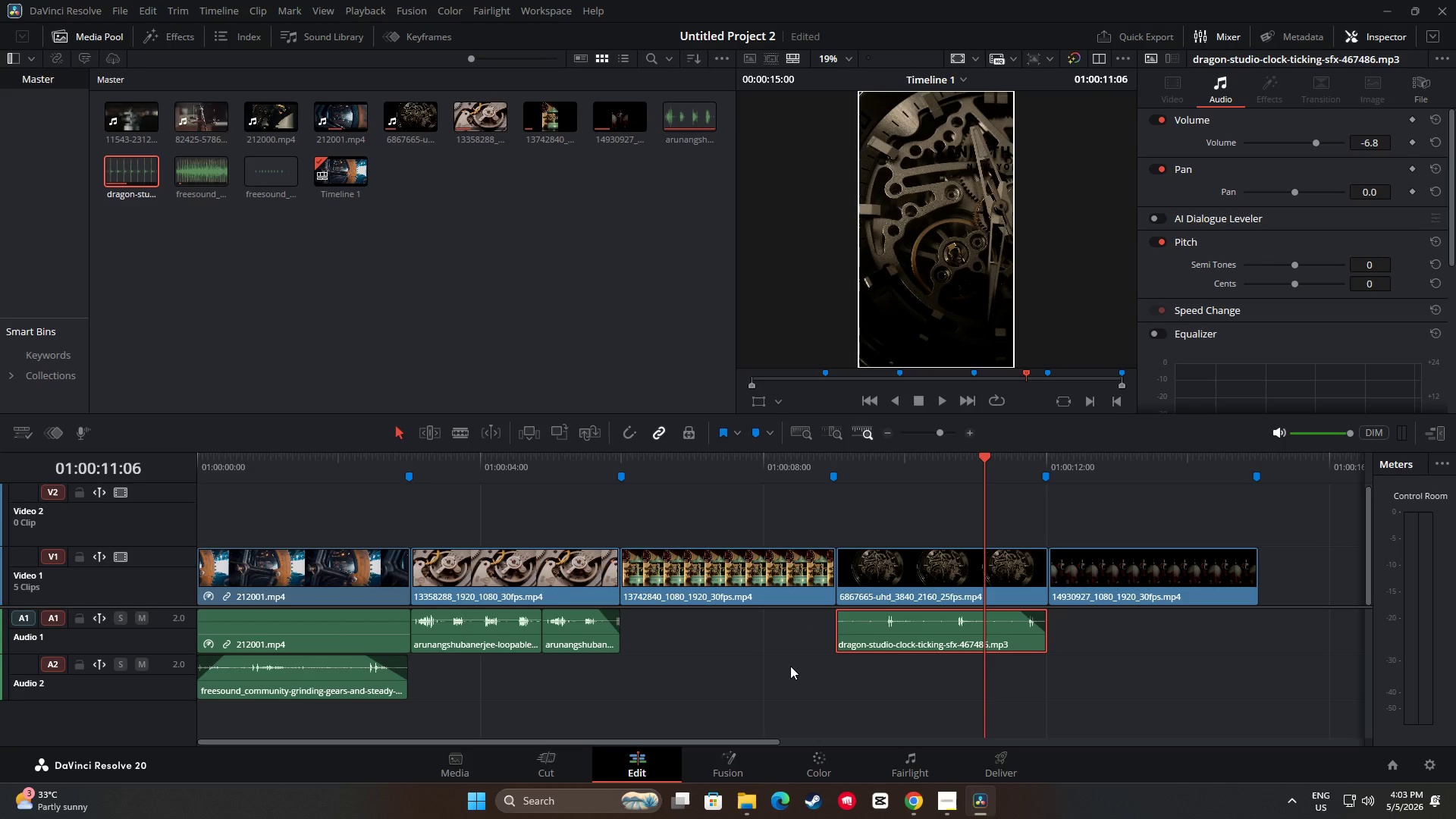 
left_click_drag(start_coordinate=[988, 454], to_coordinate=[886, 453])
 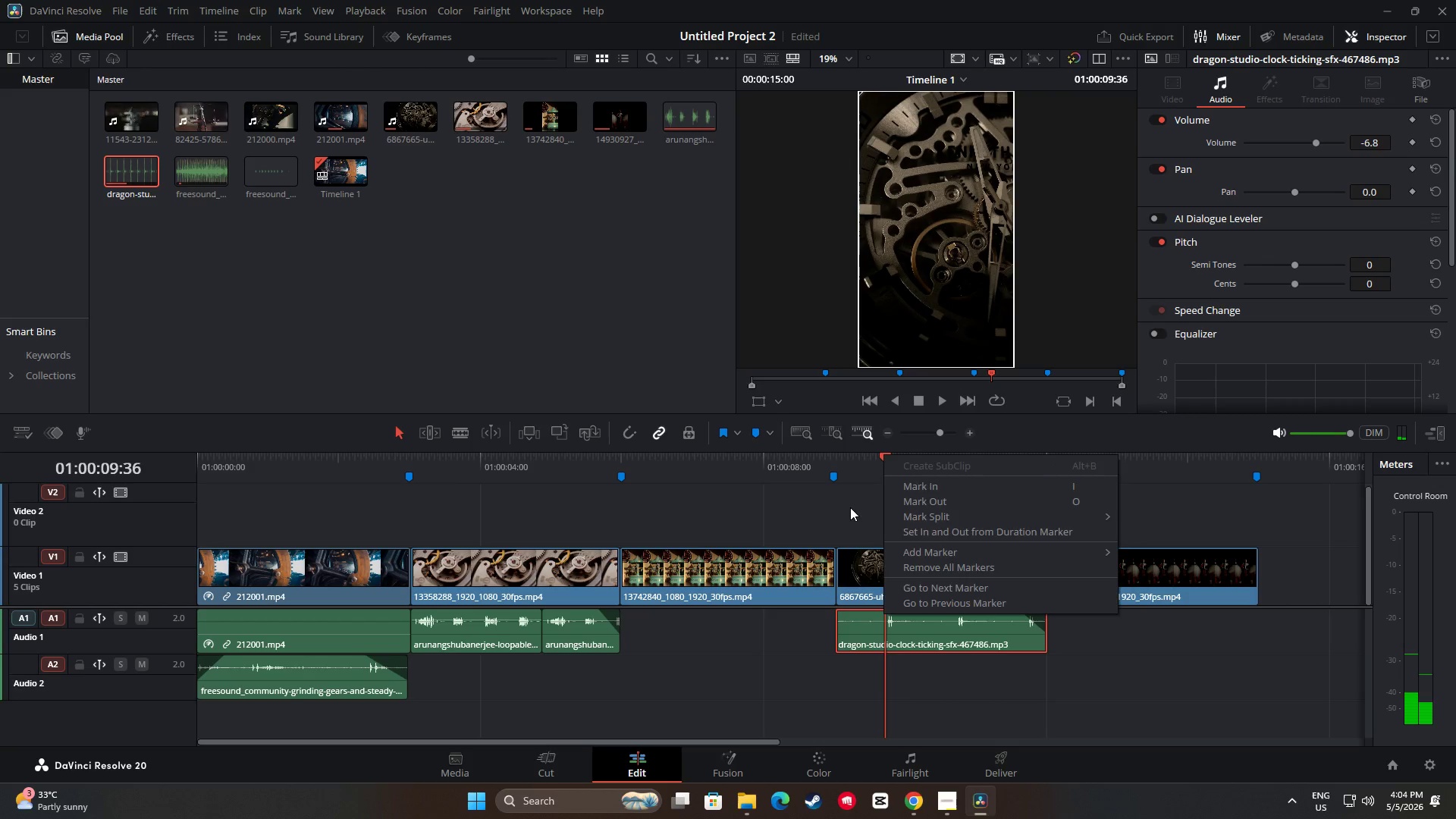 
left_click([886, 453])
 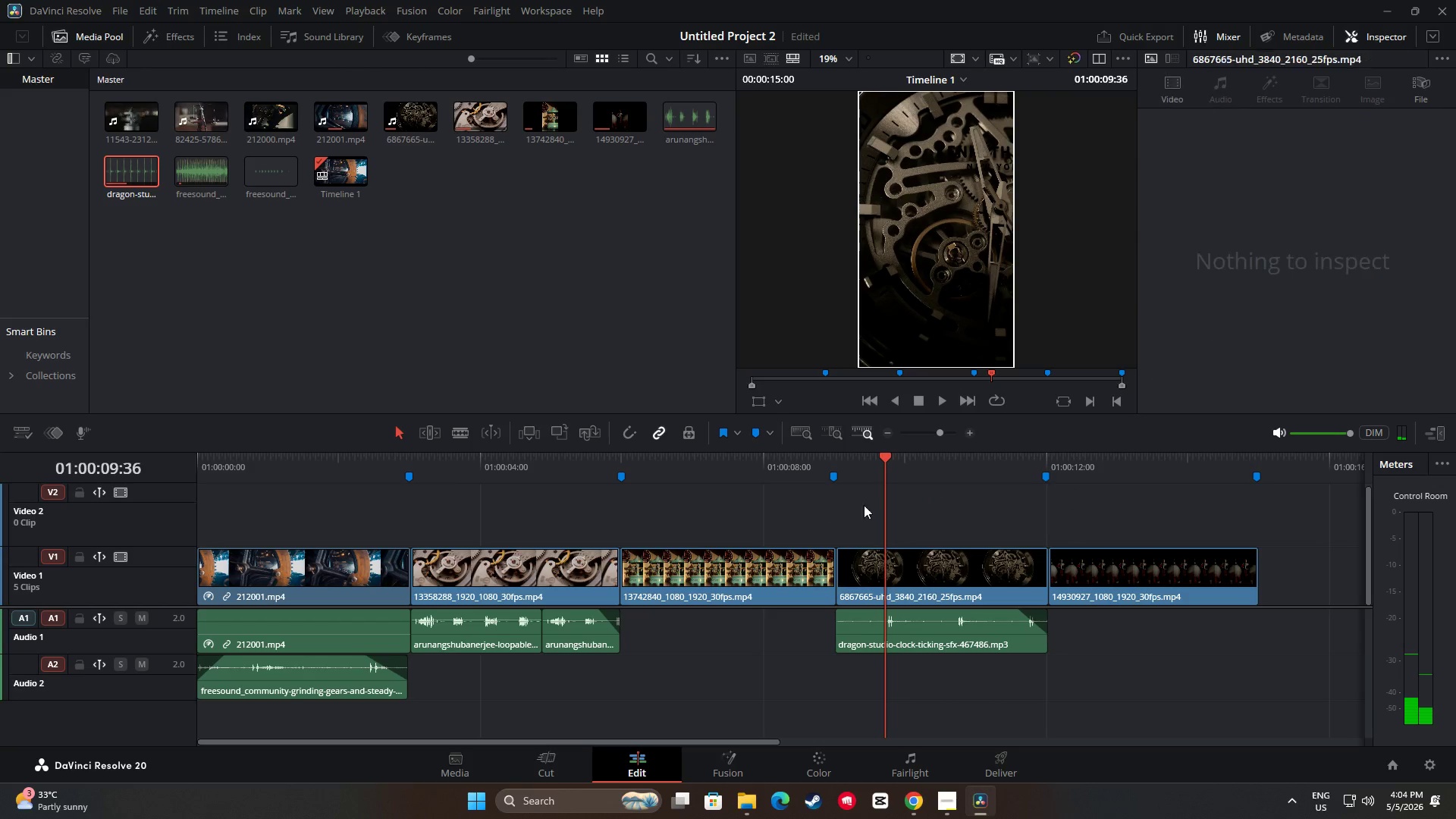 
left_click_drag(start_coordinate=[886, 460], to_coordinate=[825, 455])
 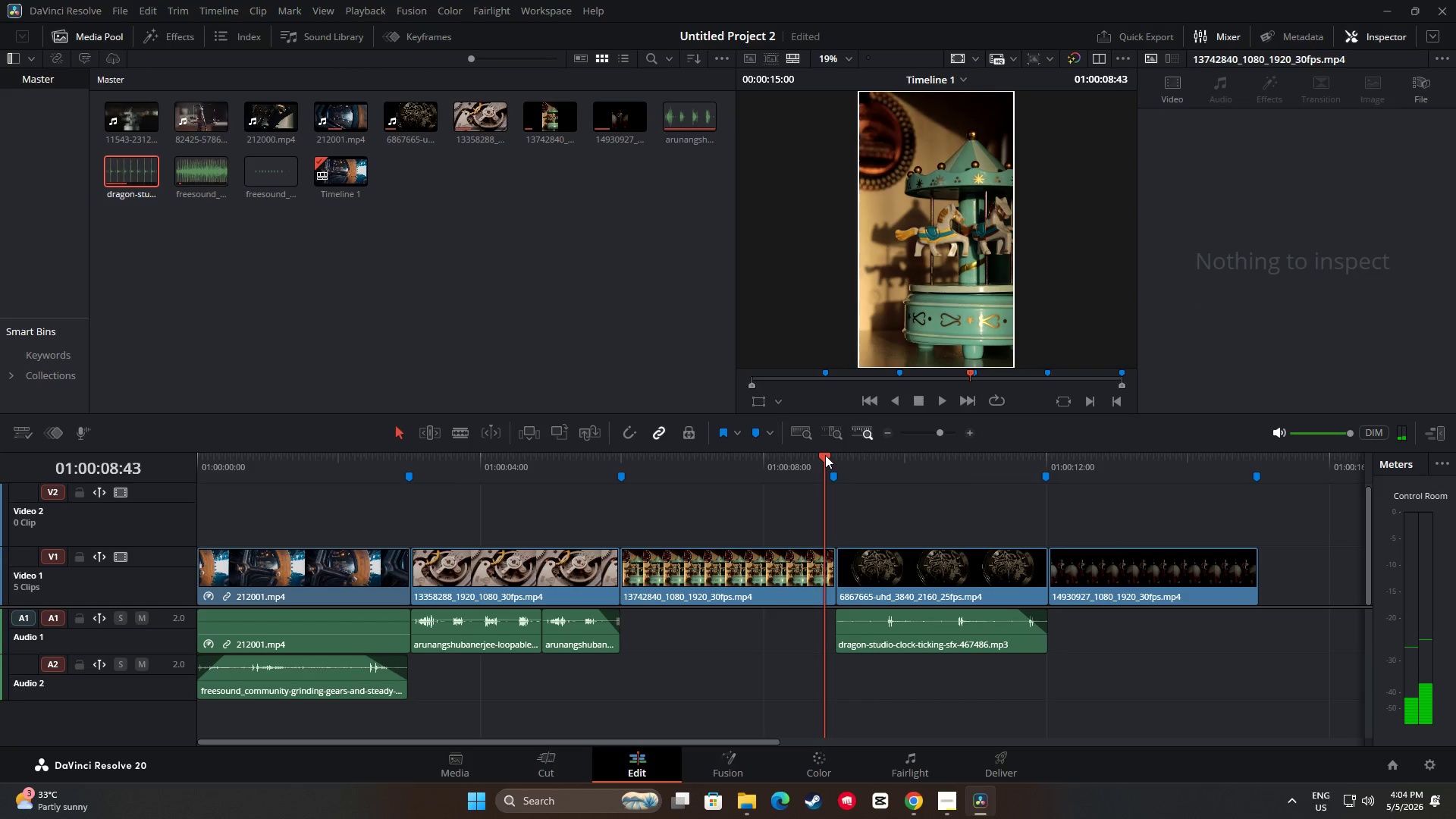 
key(Space)
 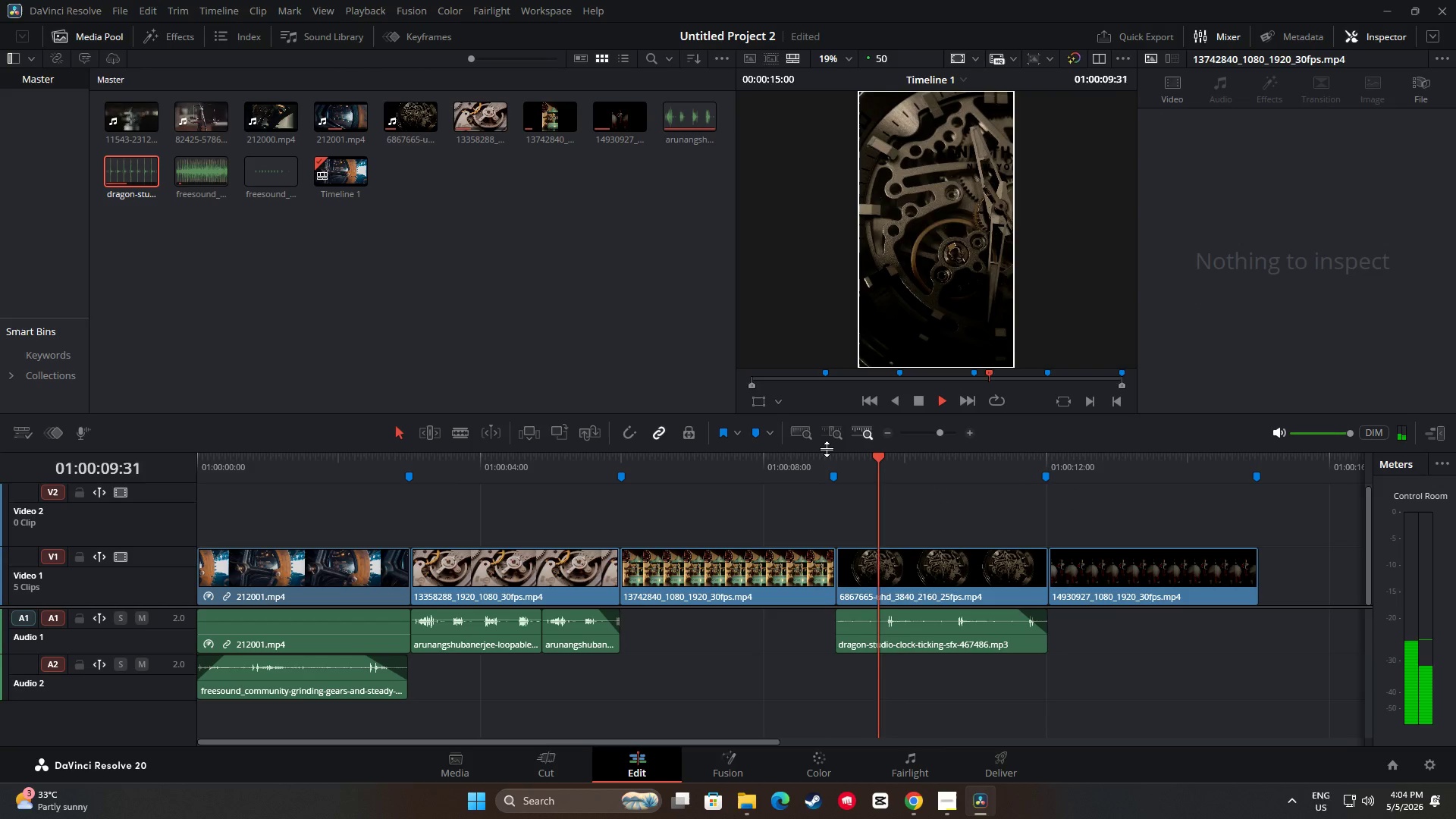 
key(Space)
 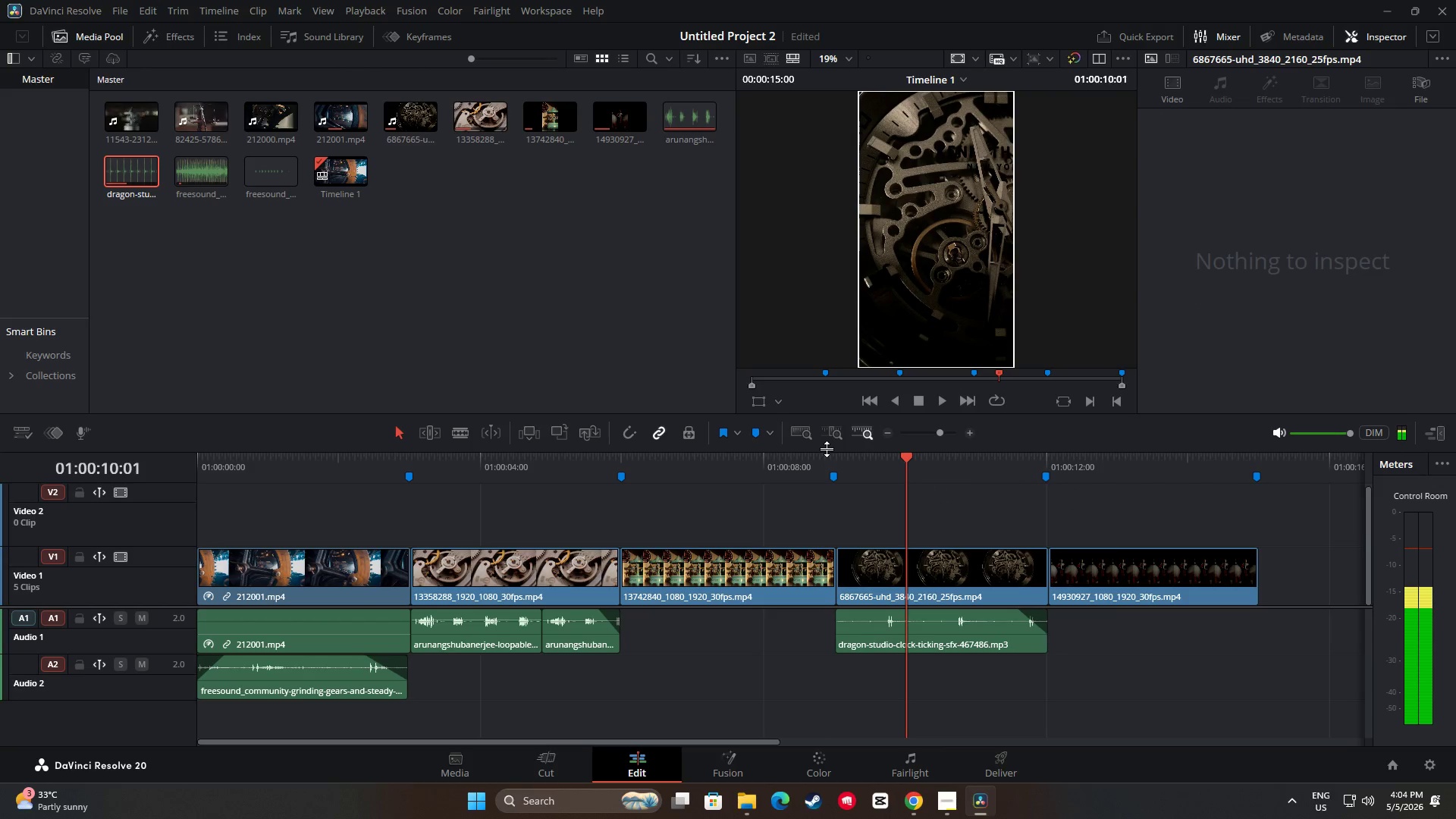 
key(Space)
 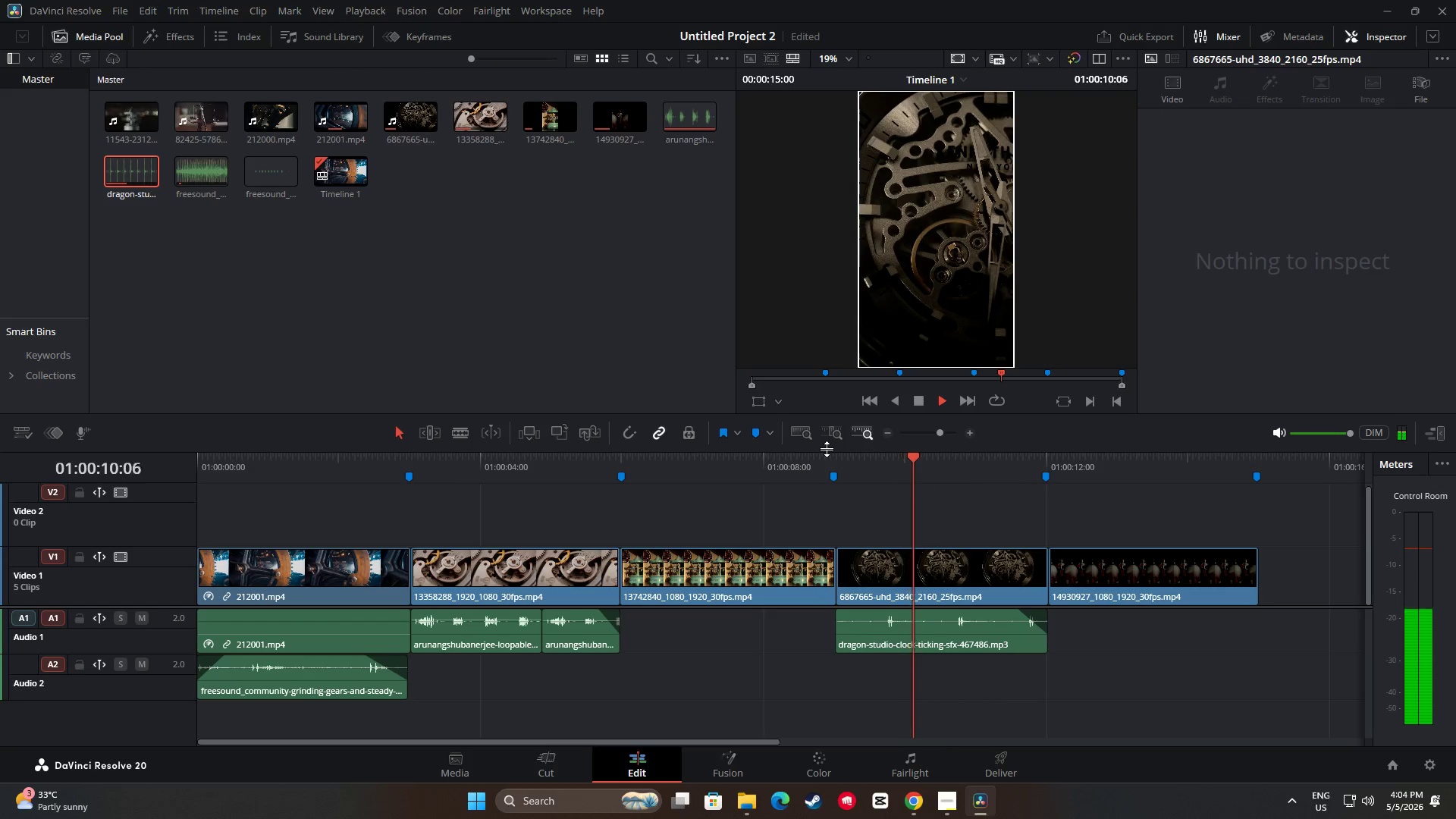 
key(Space)
 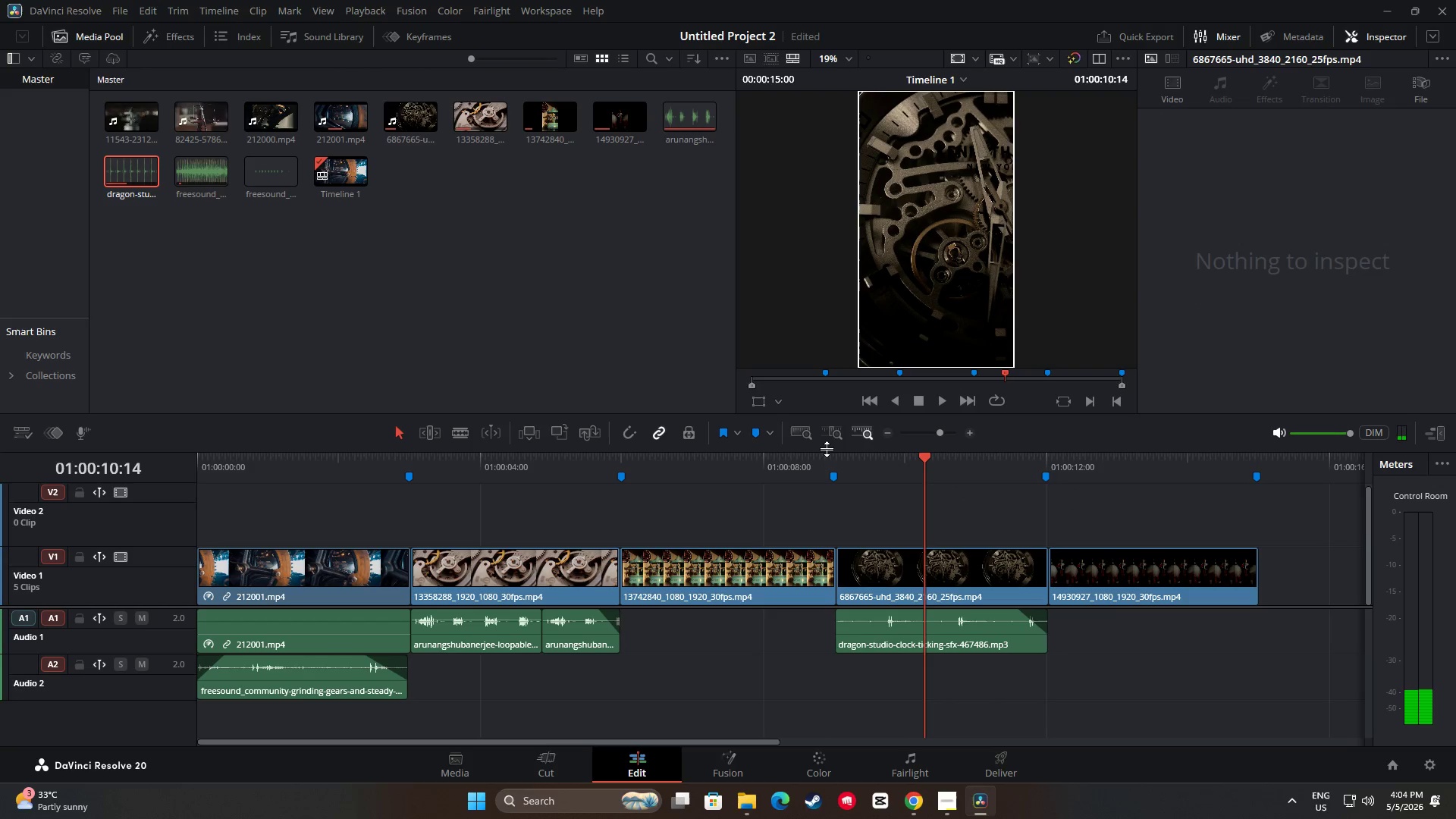 
key(Space)
 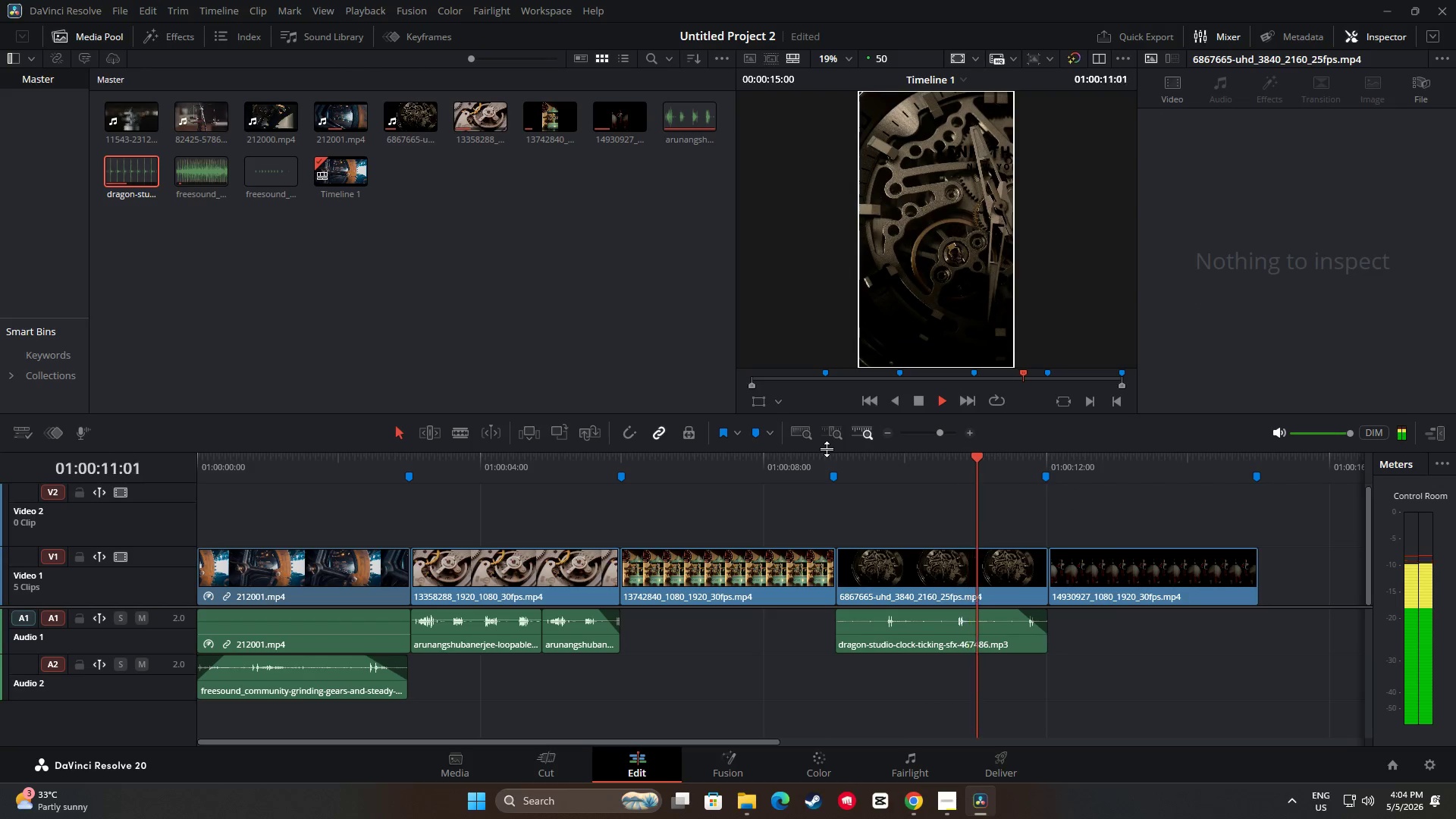 
key(Space)
 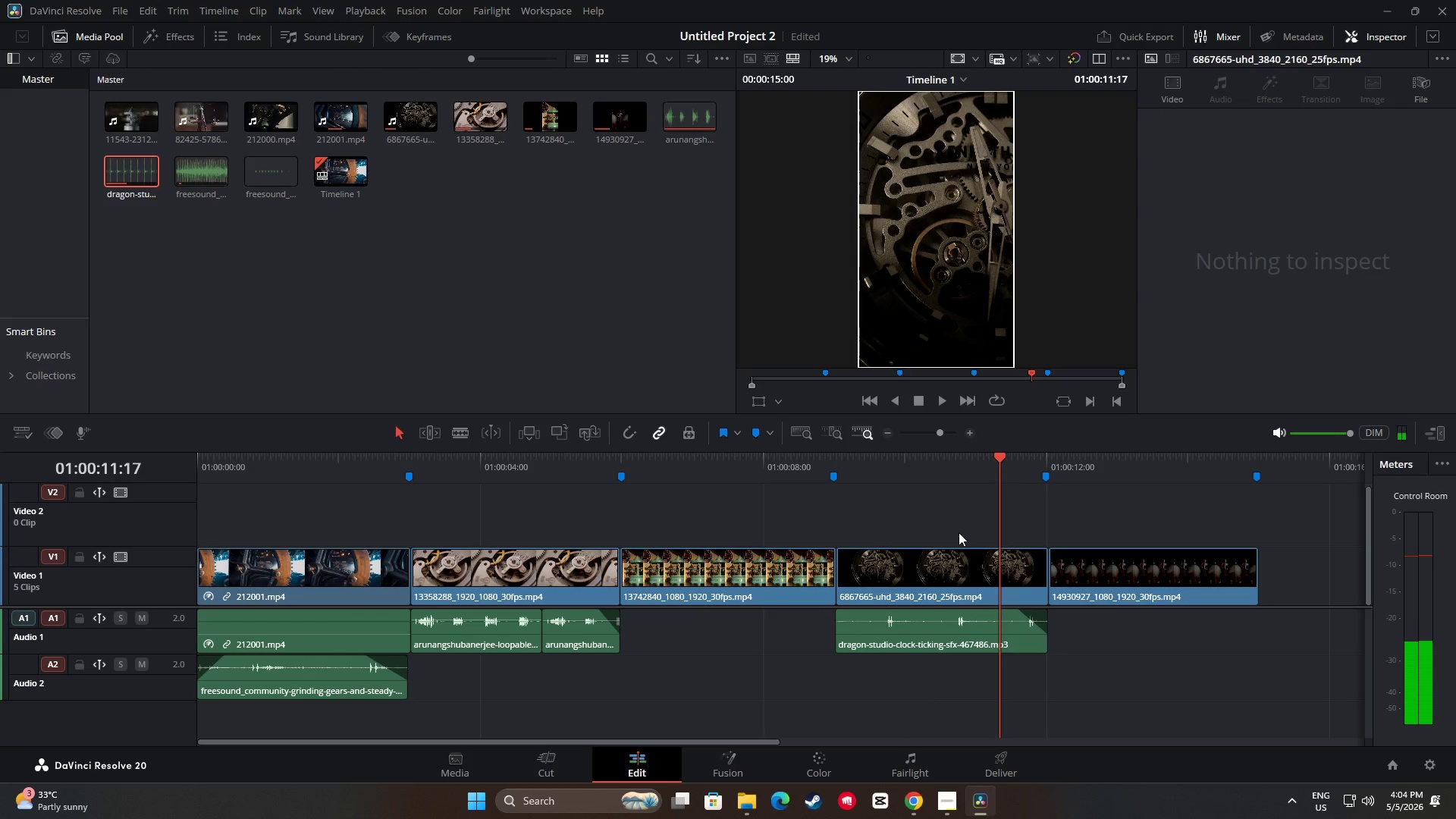 
left_click_drag(start_coordinate=[1001, 453], to_coordinate=[894, 507])
 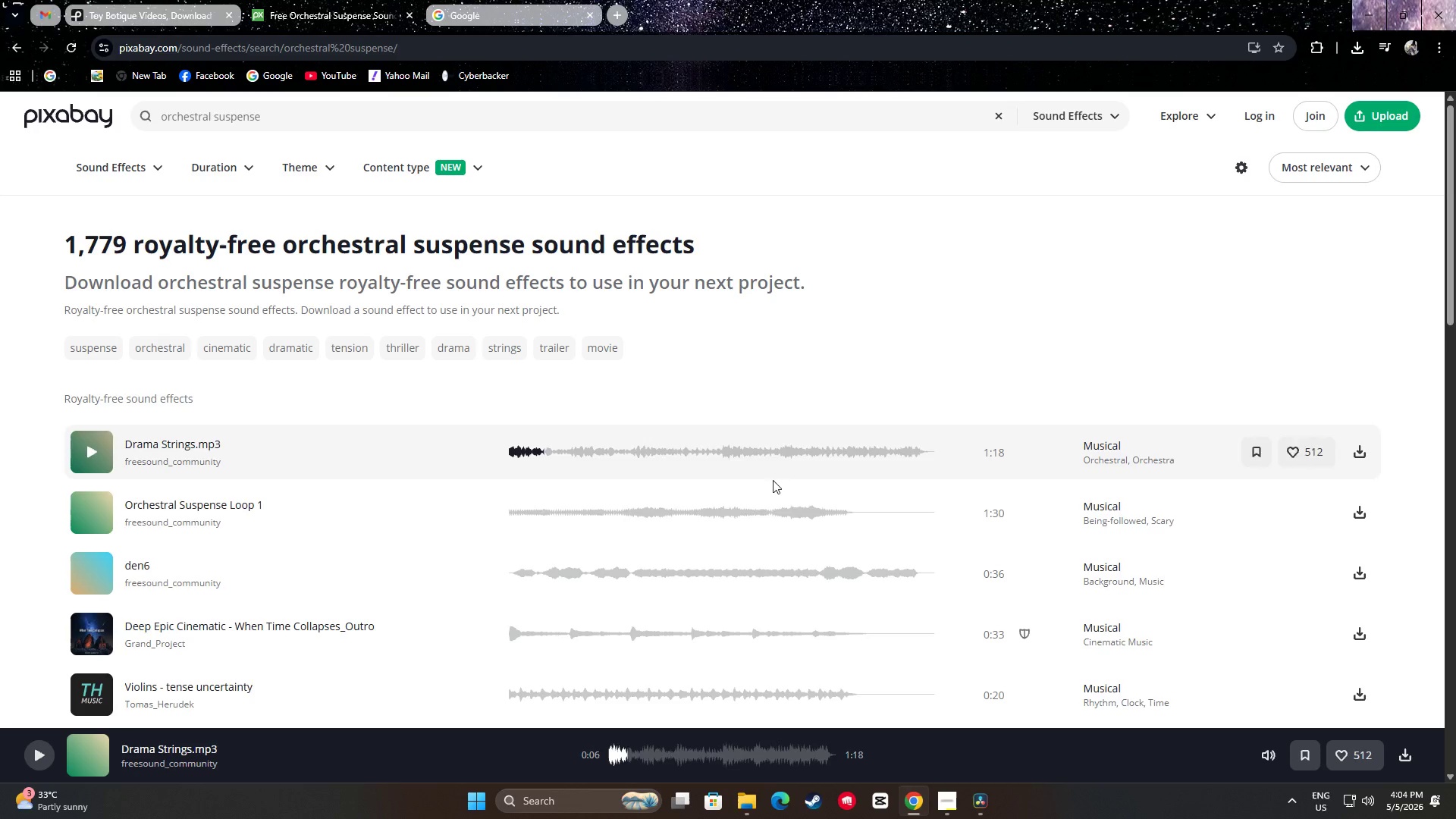 
left_click([1360, 455])
 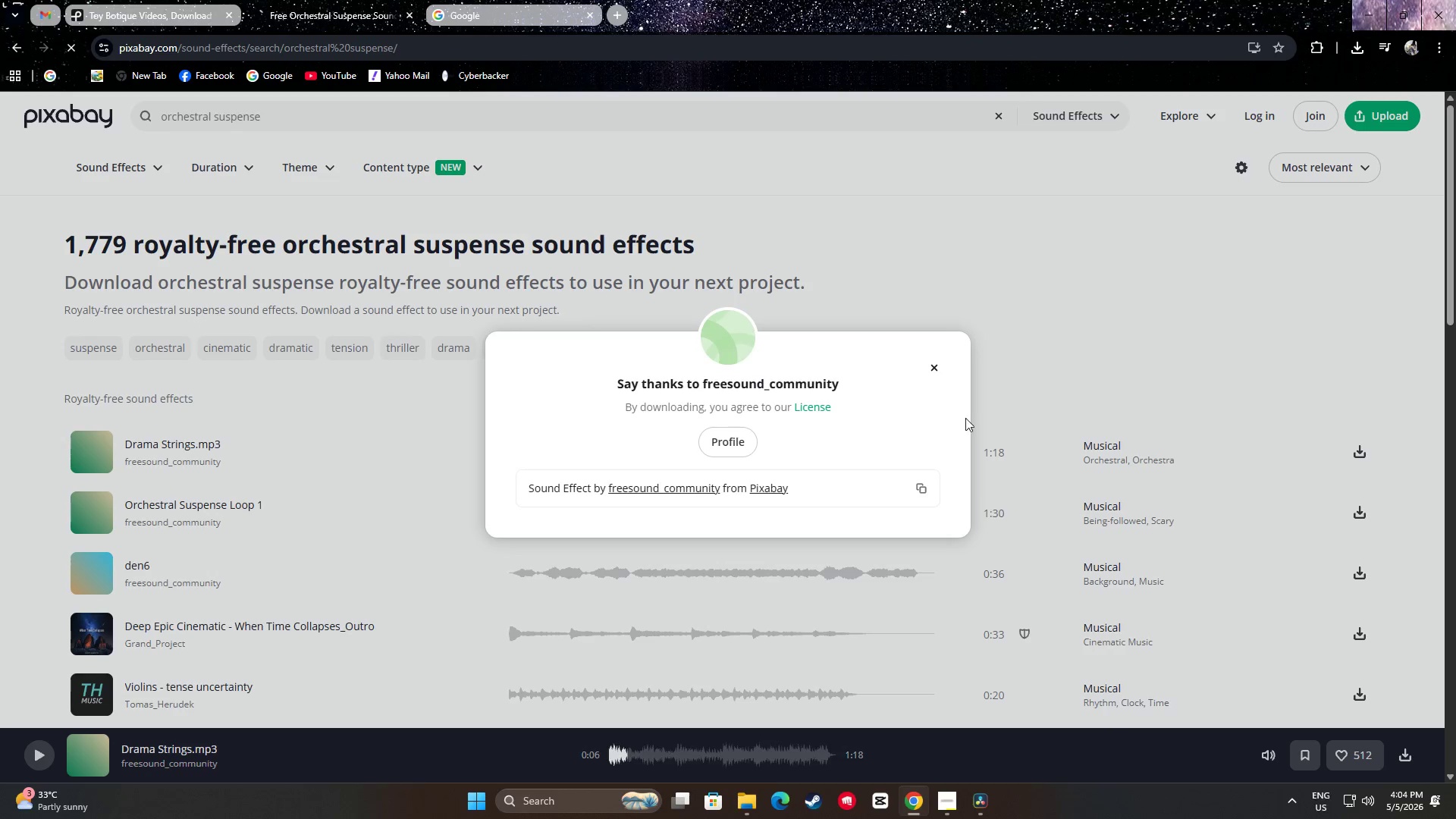 
left_click([934, 369])
 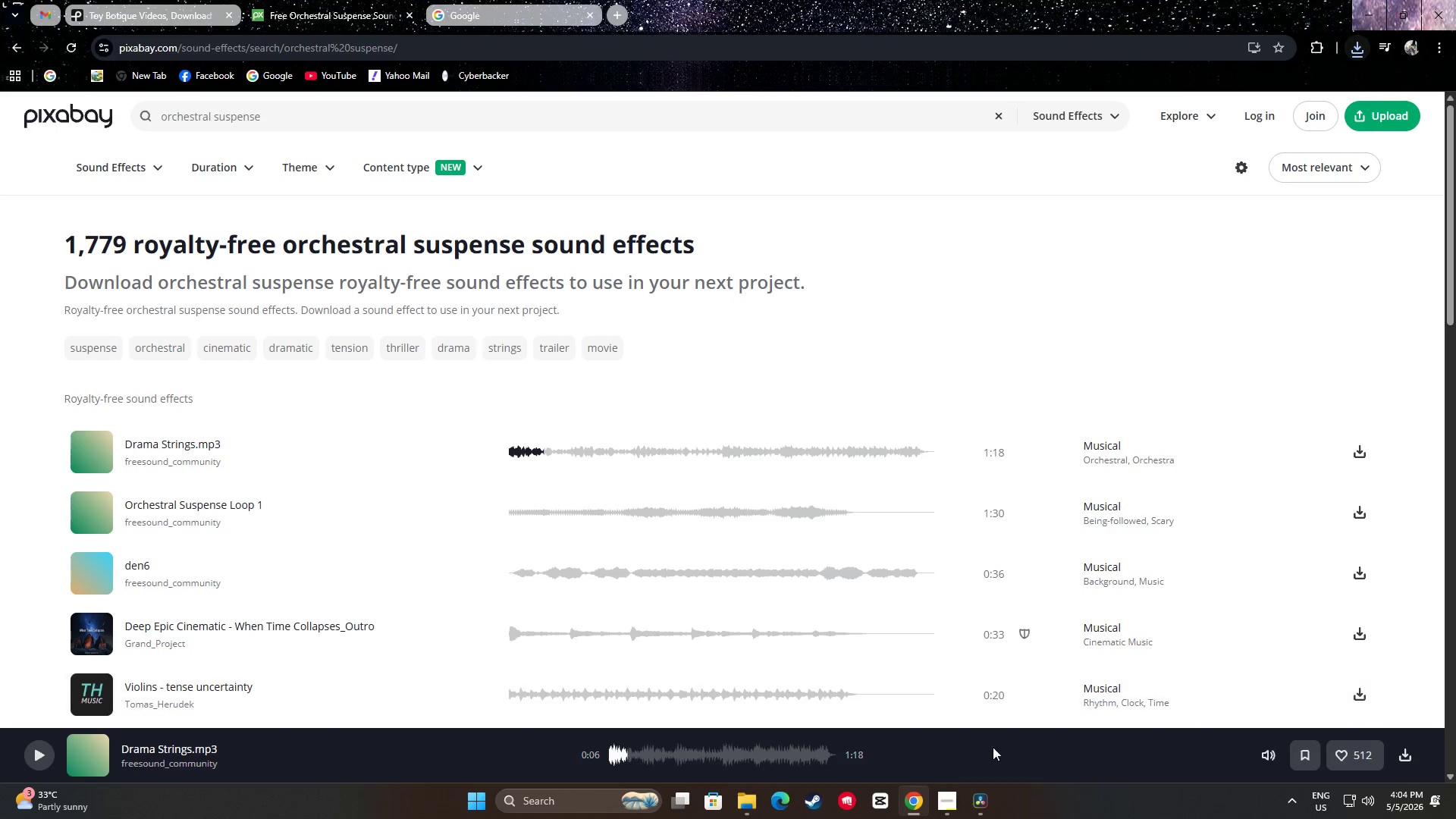 
left_click([984, 813])
 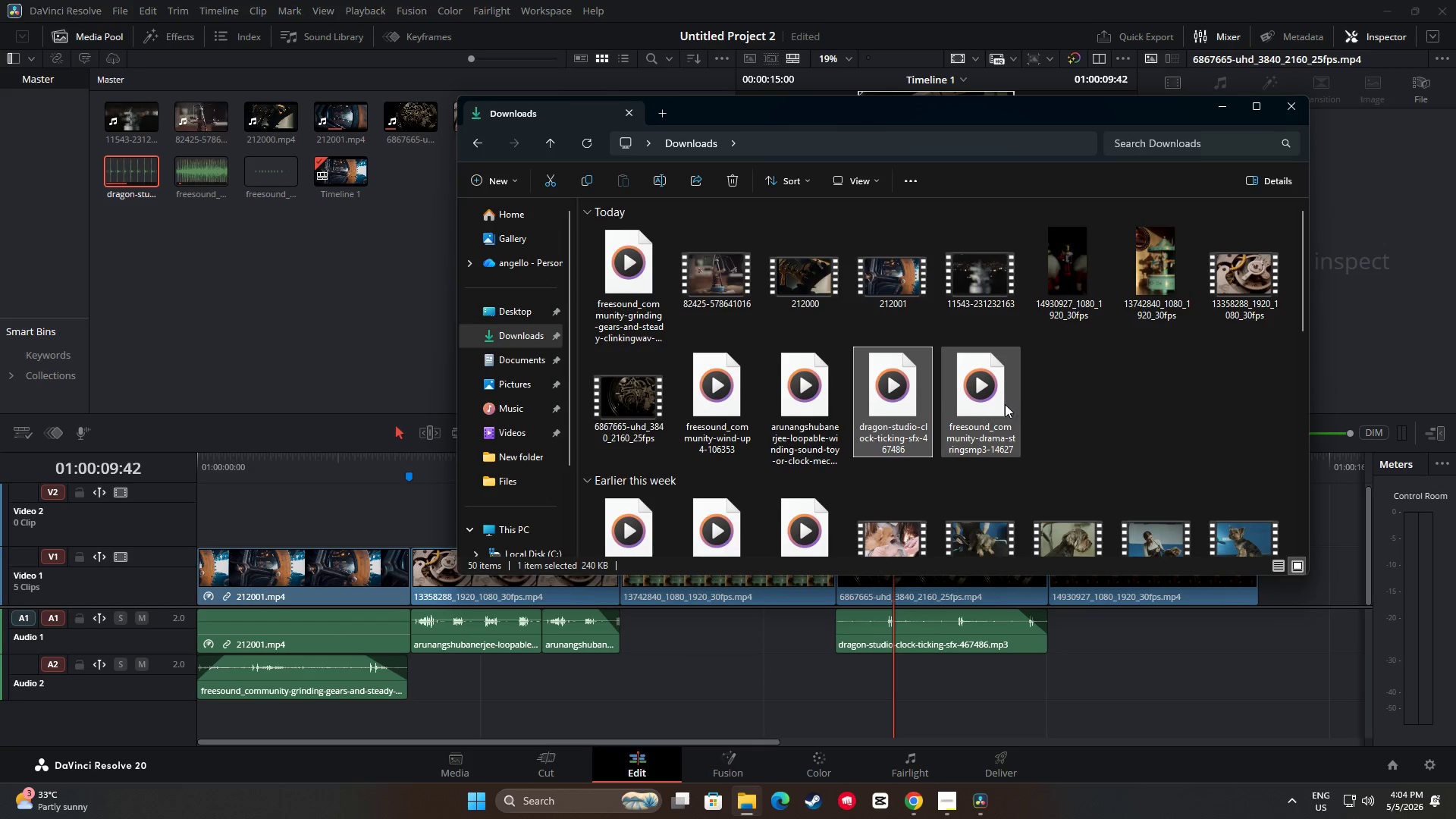 
left_click_drag(start_coordinate=[977, 411], to_coordinate=[625, 680])
 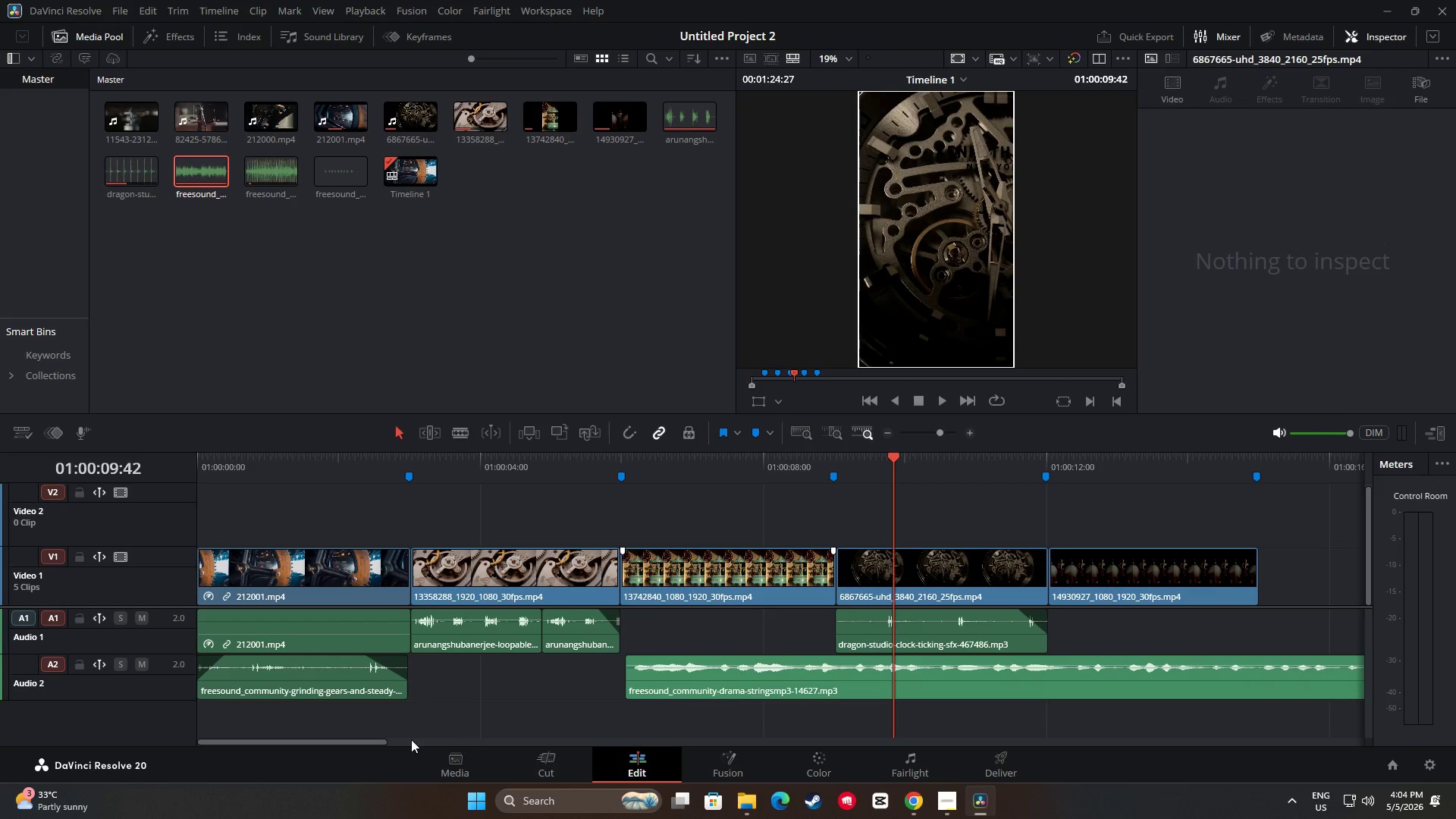 
left_click_drag(start_coordinate=[378, 739], to_coordinate=[413, 744])
 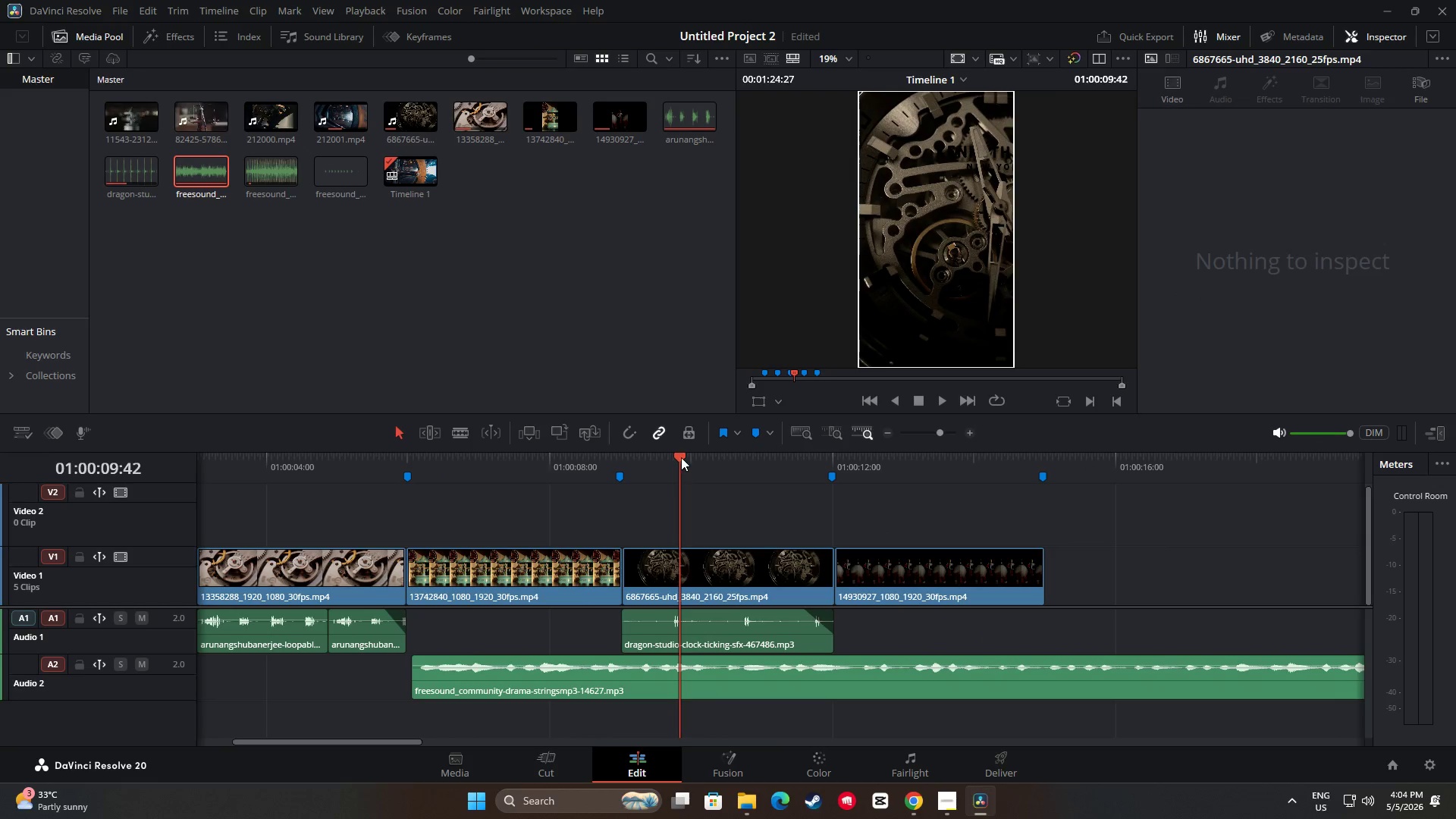 
left_click_drag(start_coordinate=[676, 450], to_coordinate=[839, 430])
 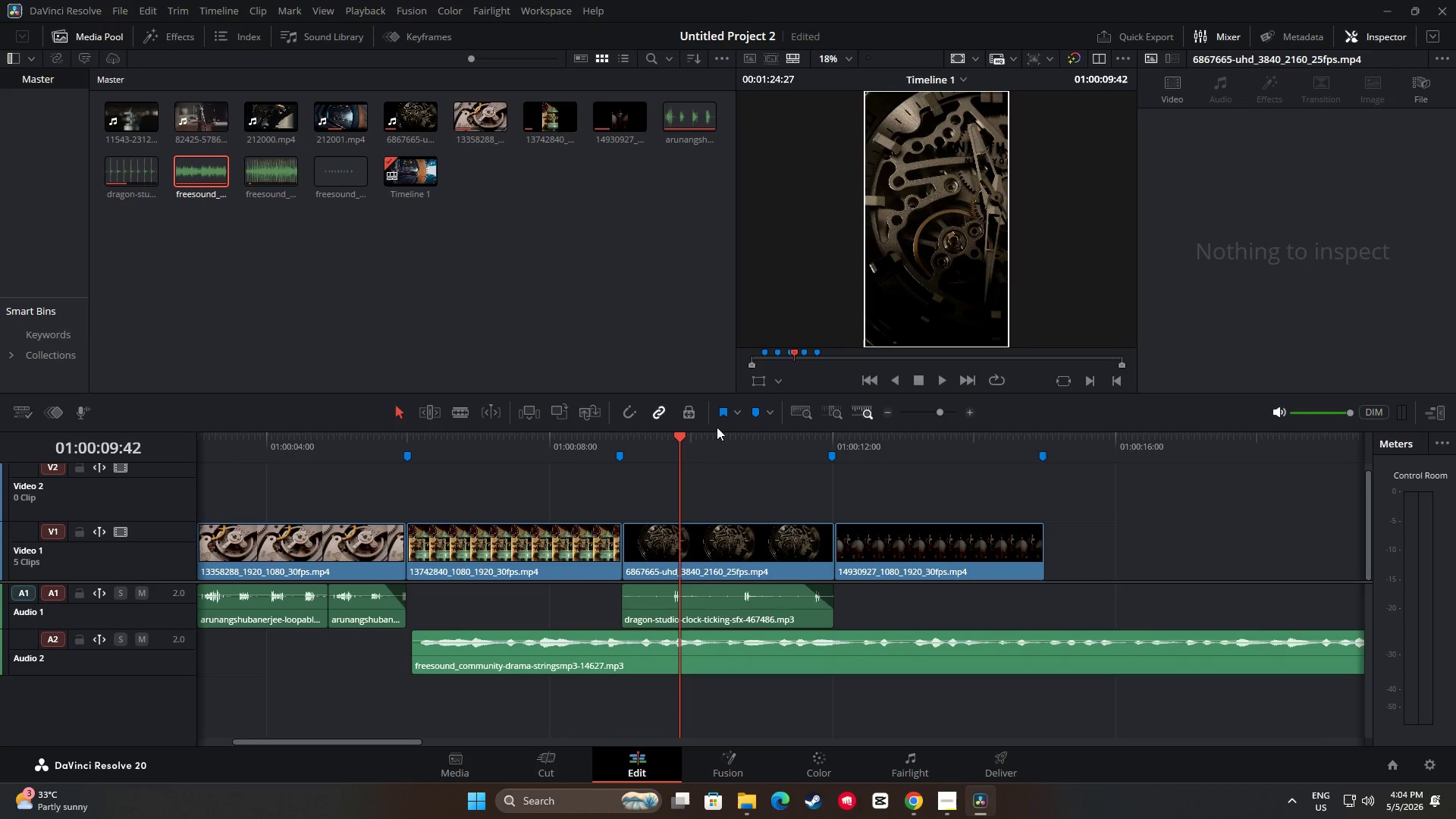 
left_click_drag(start_coordinate=[713, 429], to_coordinate=[711, 444])
 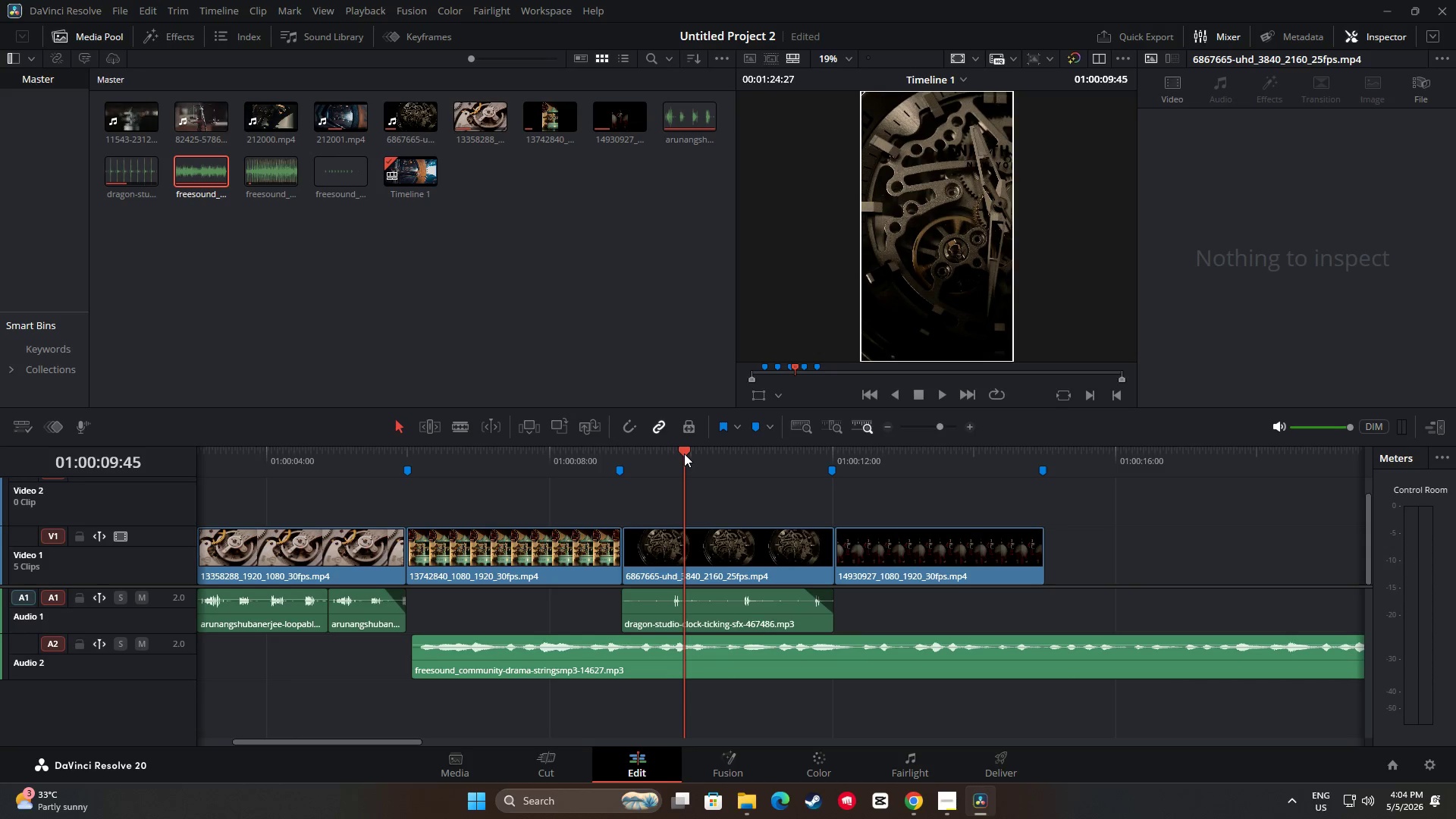 
left_click_drag(start_coordinate=[685, 448], to_coordinate=[1045, 479])
 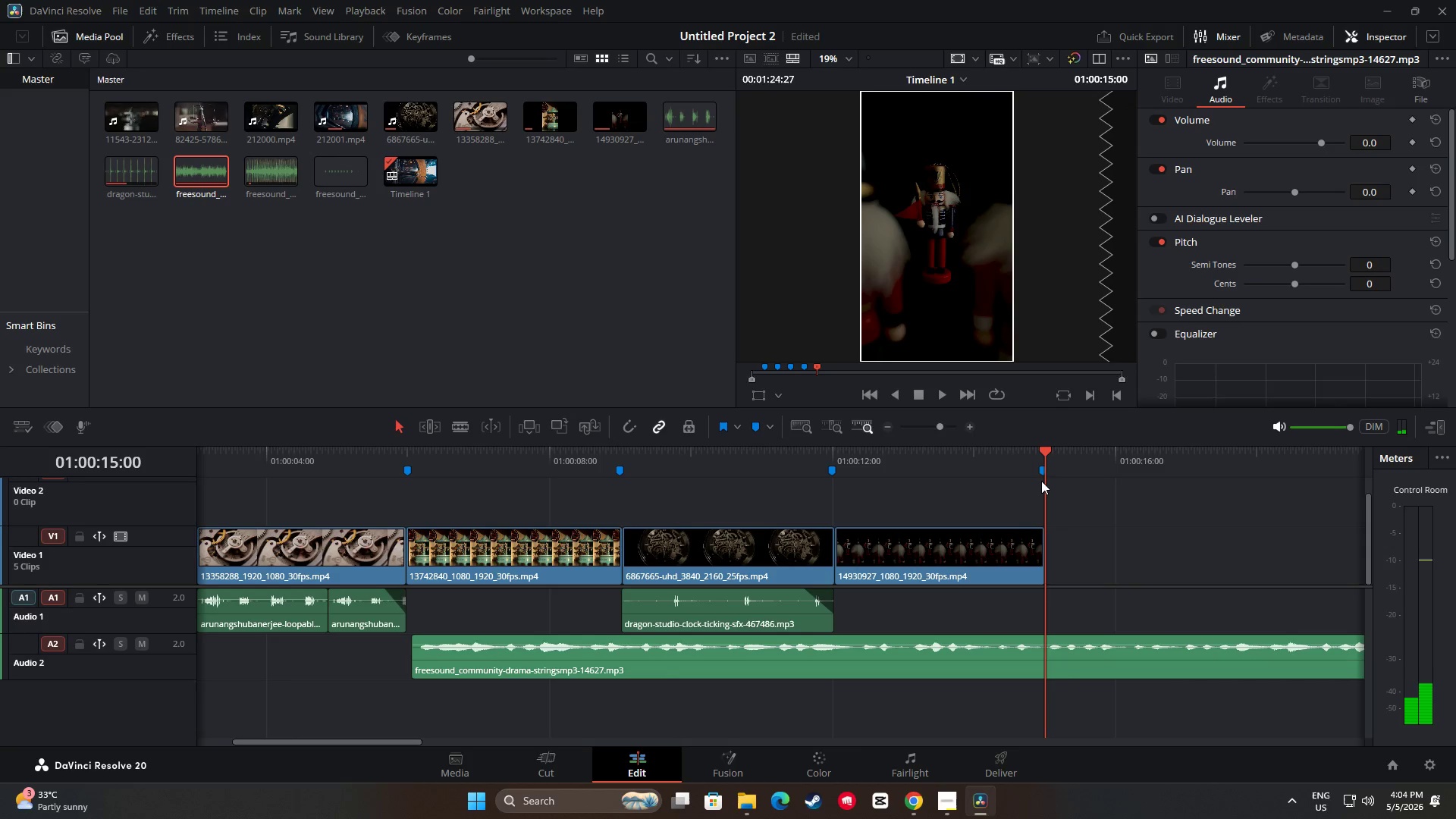 
key(Control+B)
 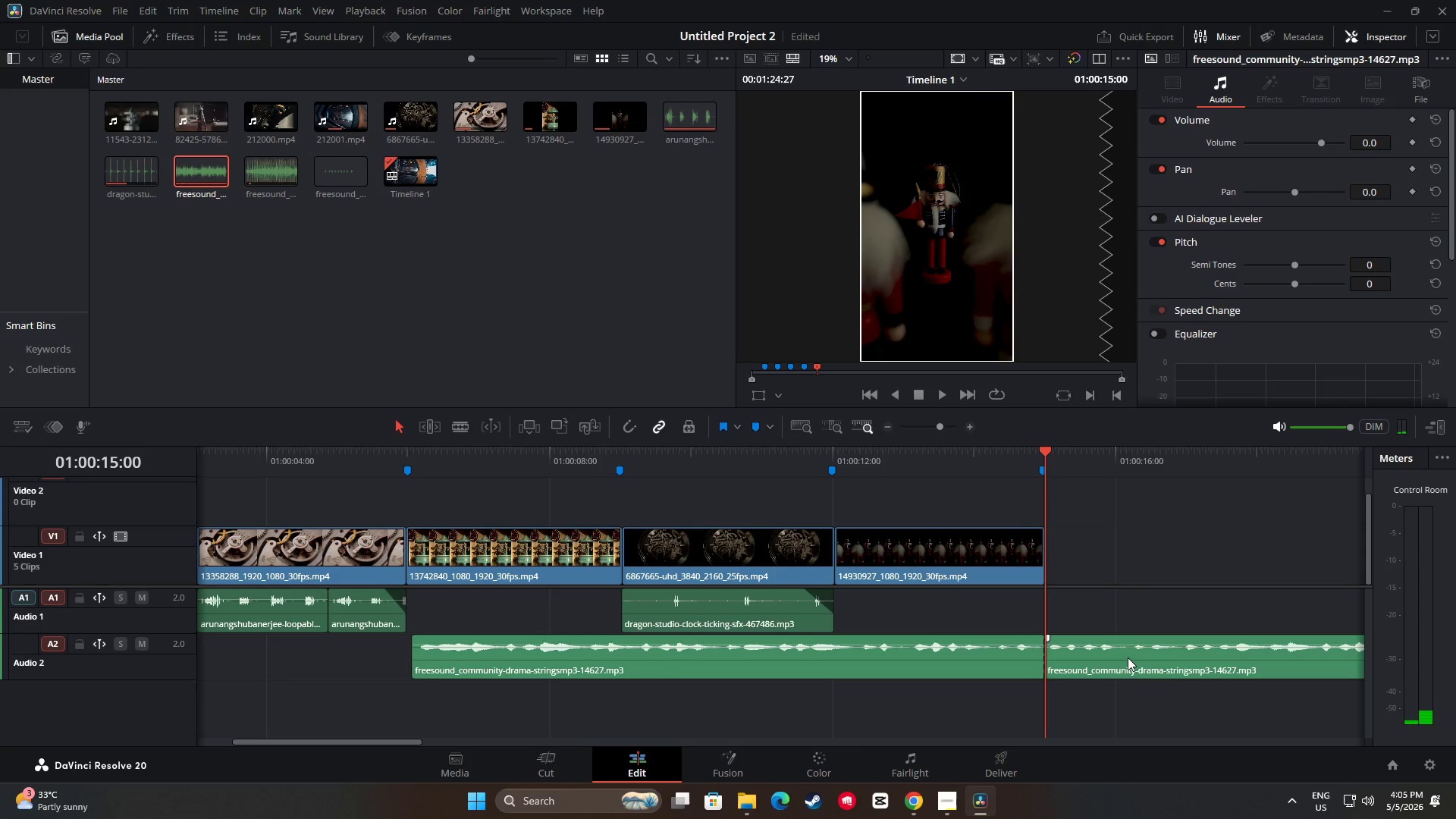 
right_click([1128, 657])
 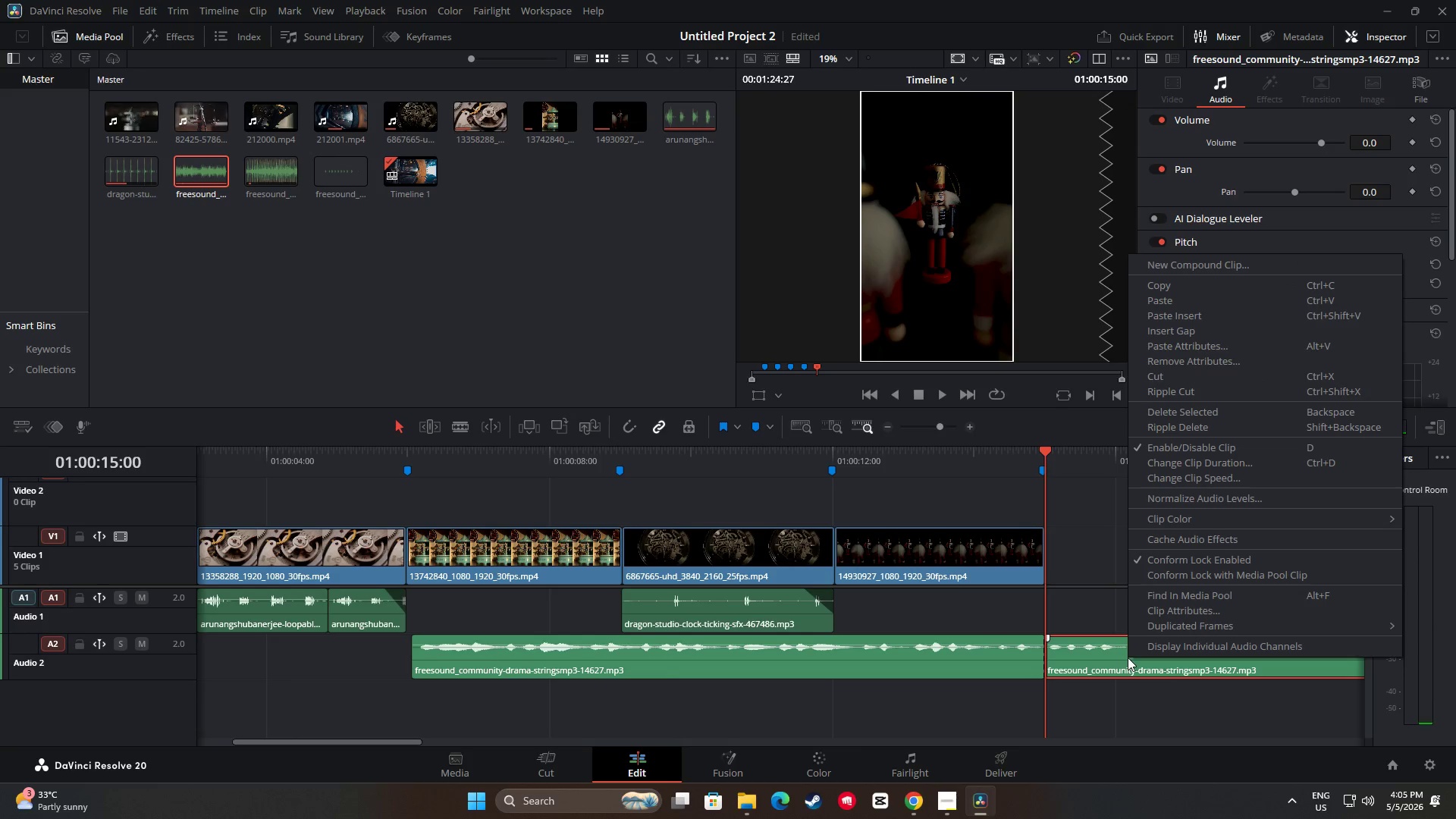 
left_click([1128, 657])
 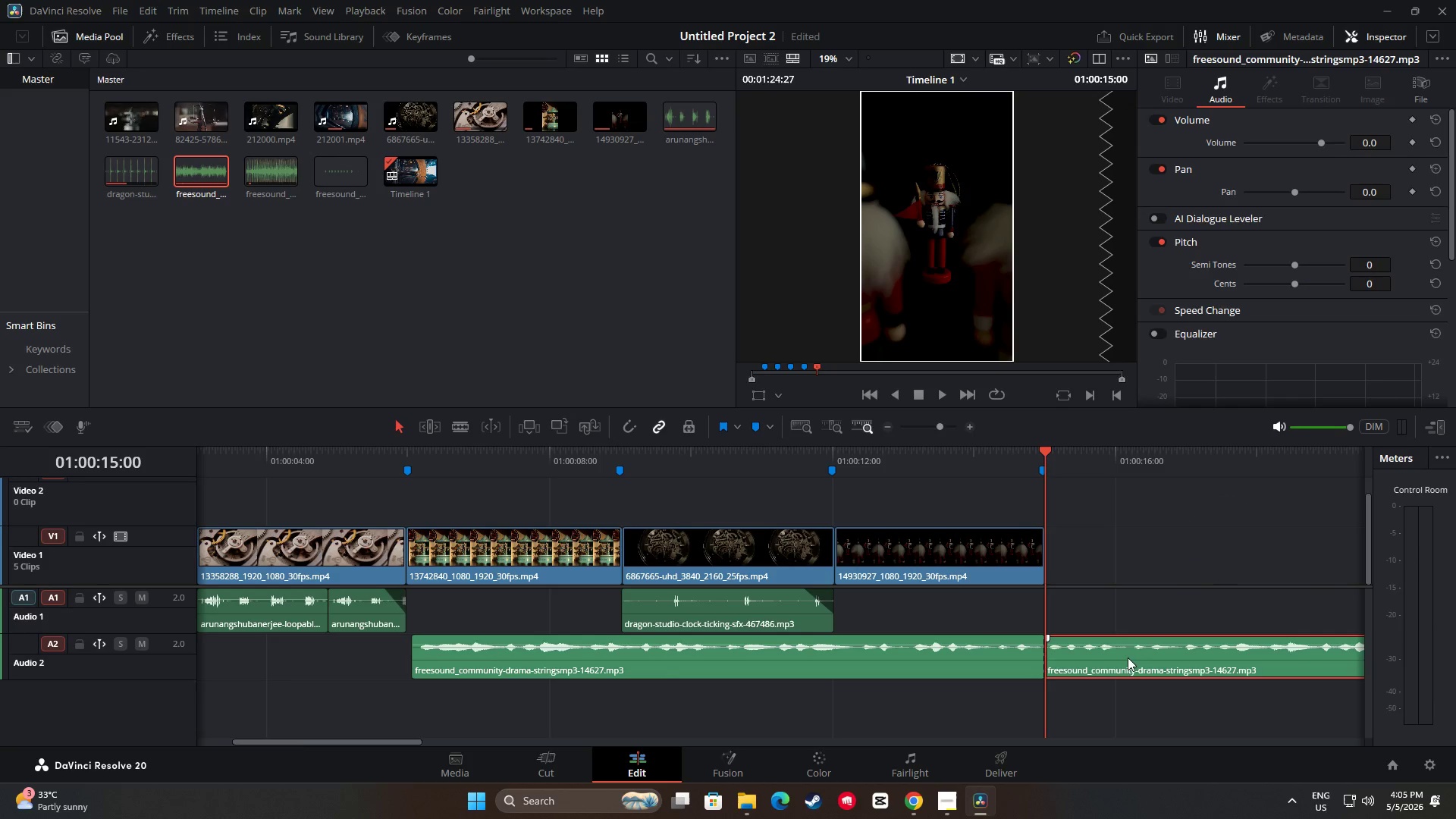 
key(Backspace)
 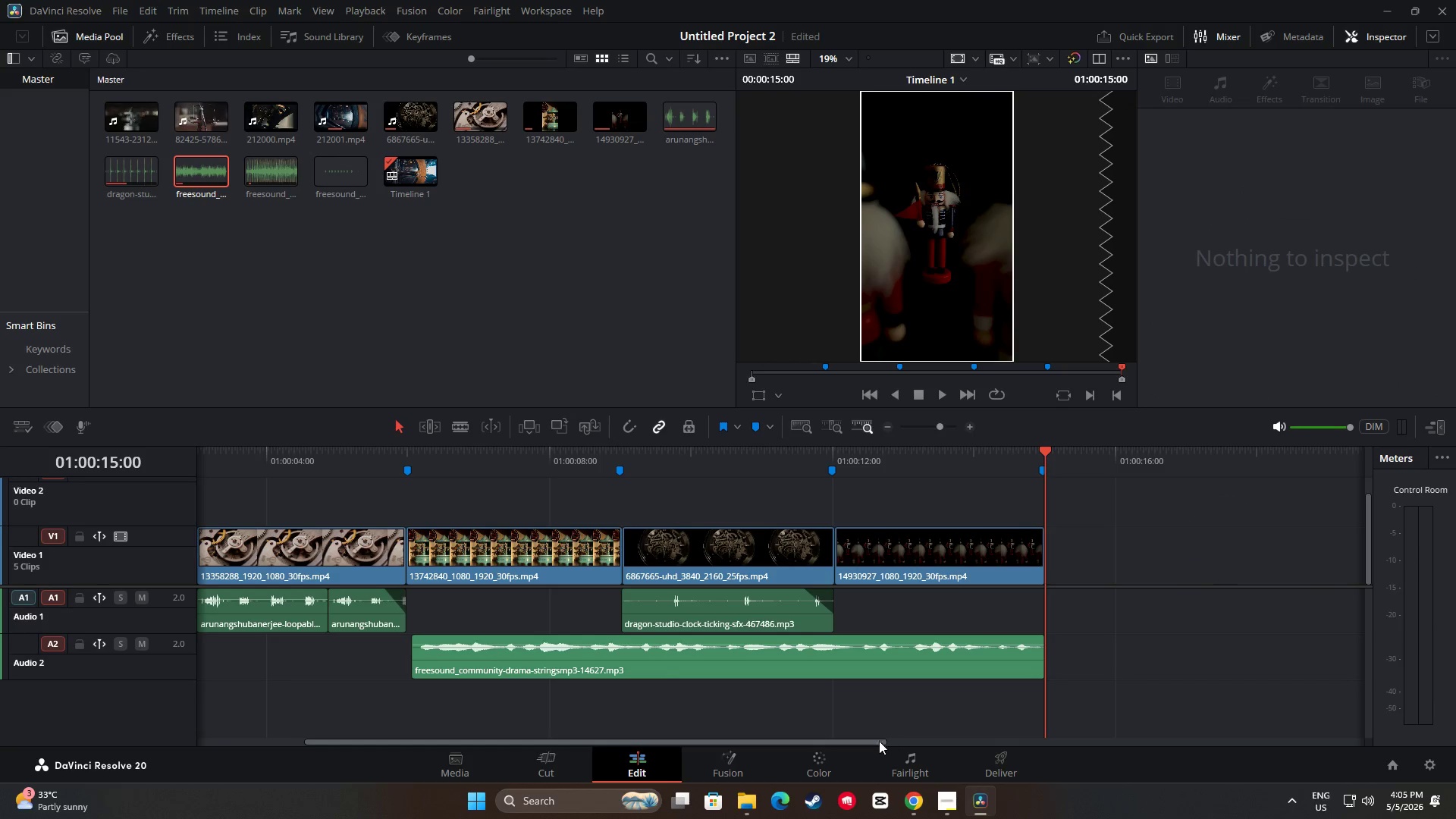 
left_click_drag(start_coordinate=[868, 742], to_coordinate=[833, 744])
 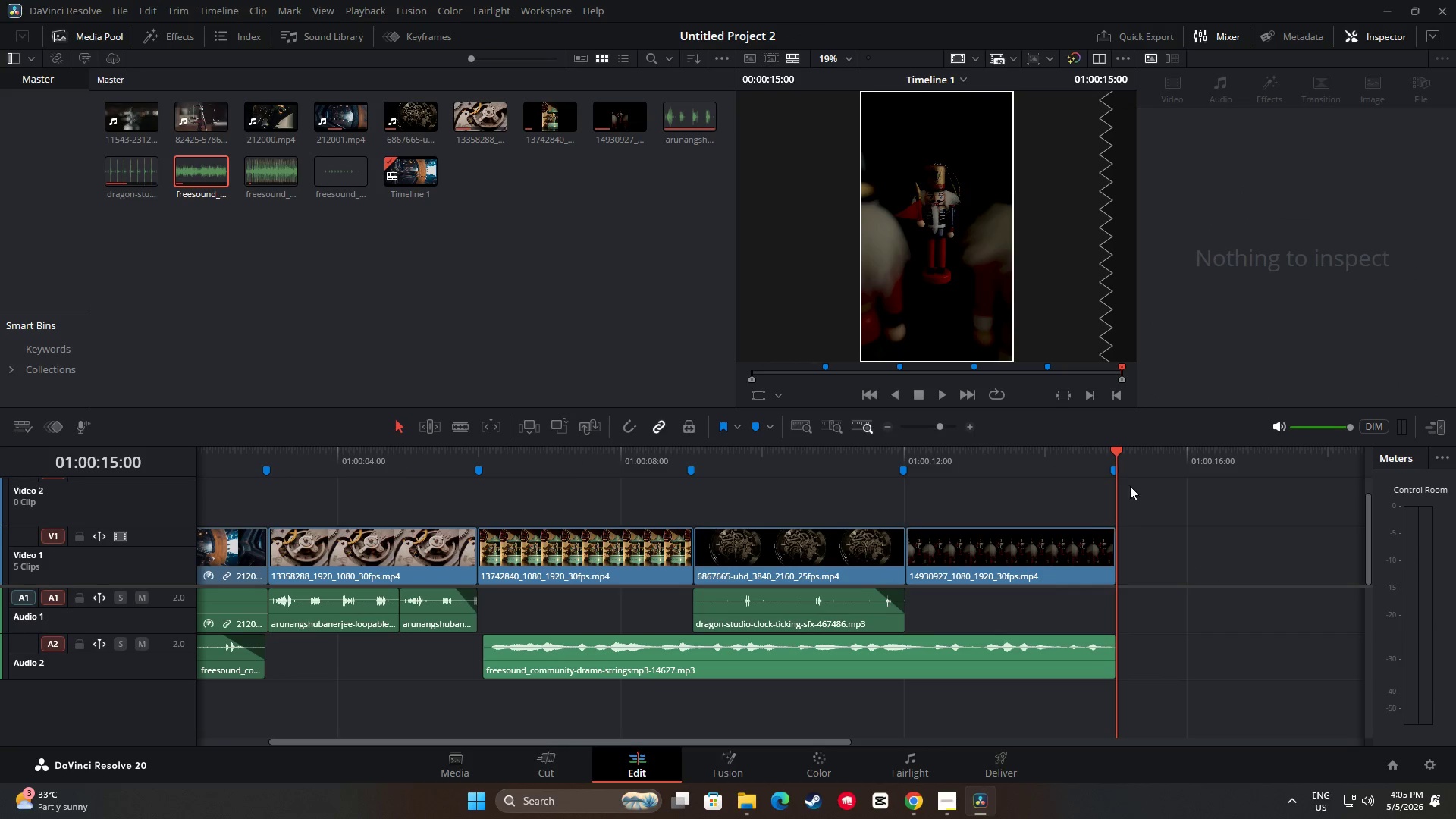 
left_click_drag(start_coordinate=[1117, 450], to_coordinate=[514, 468])
 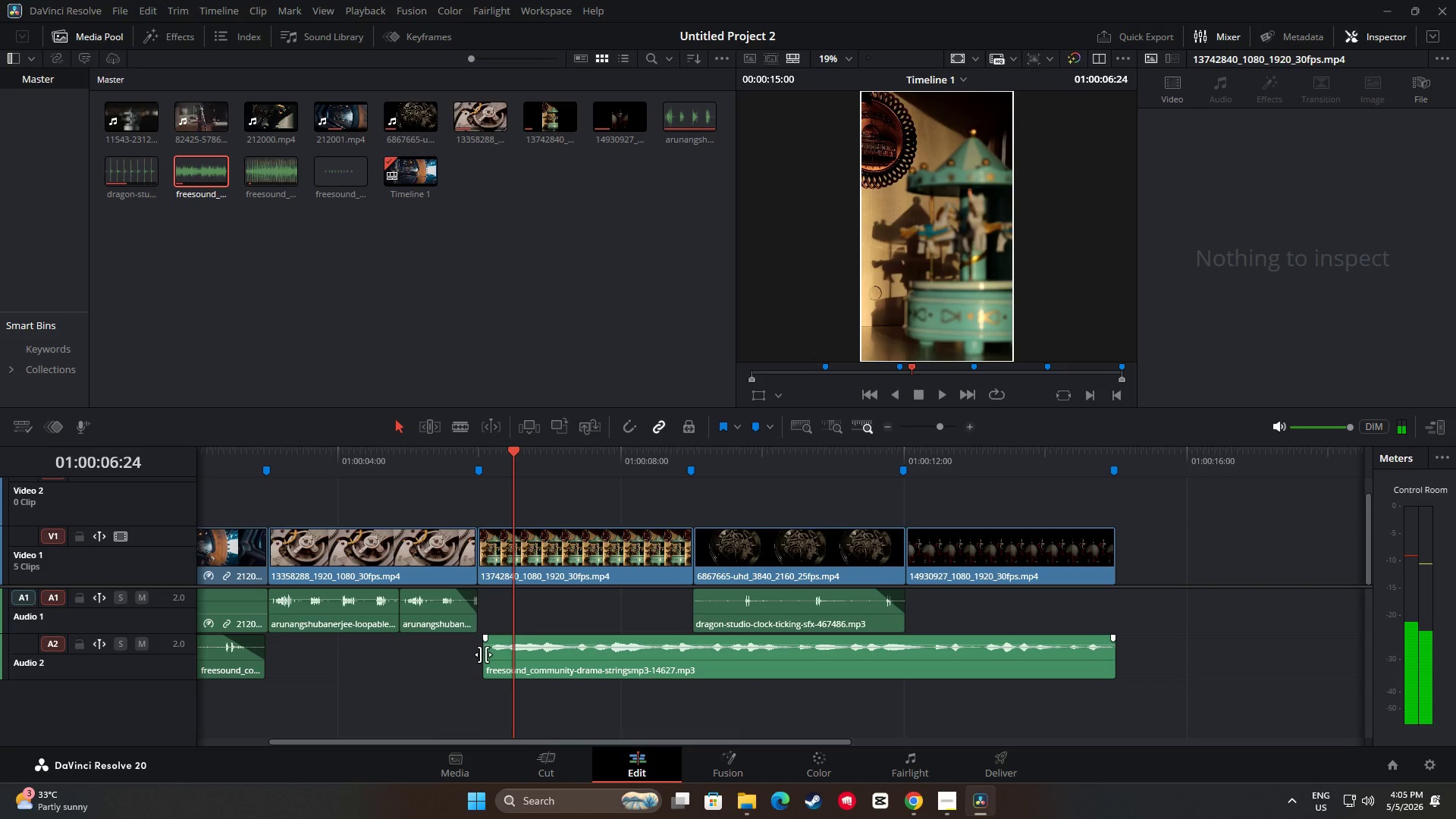 
left_click_drag(start_coordinate=[483, 654], to_coordinate=[475, 654])
 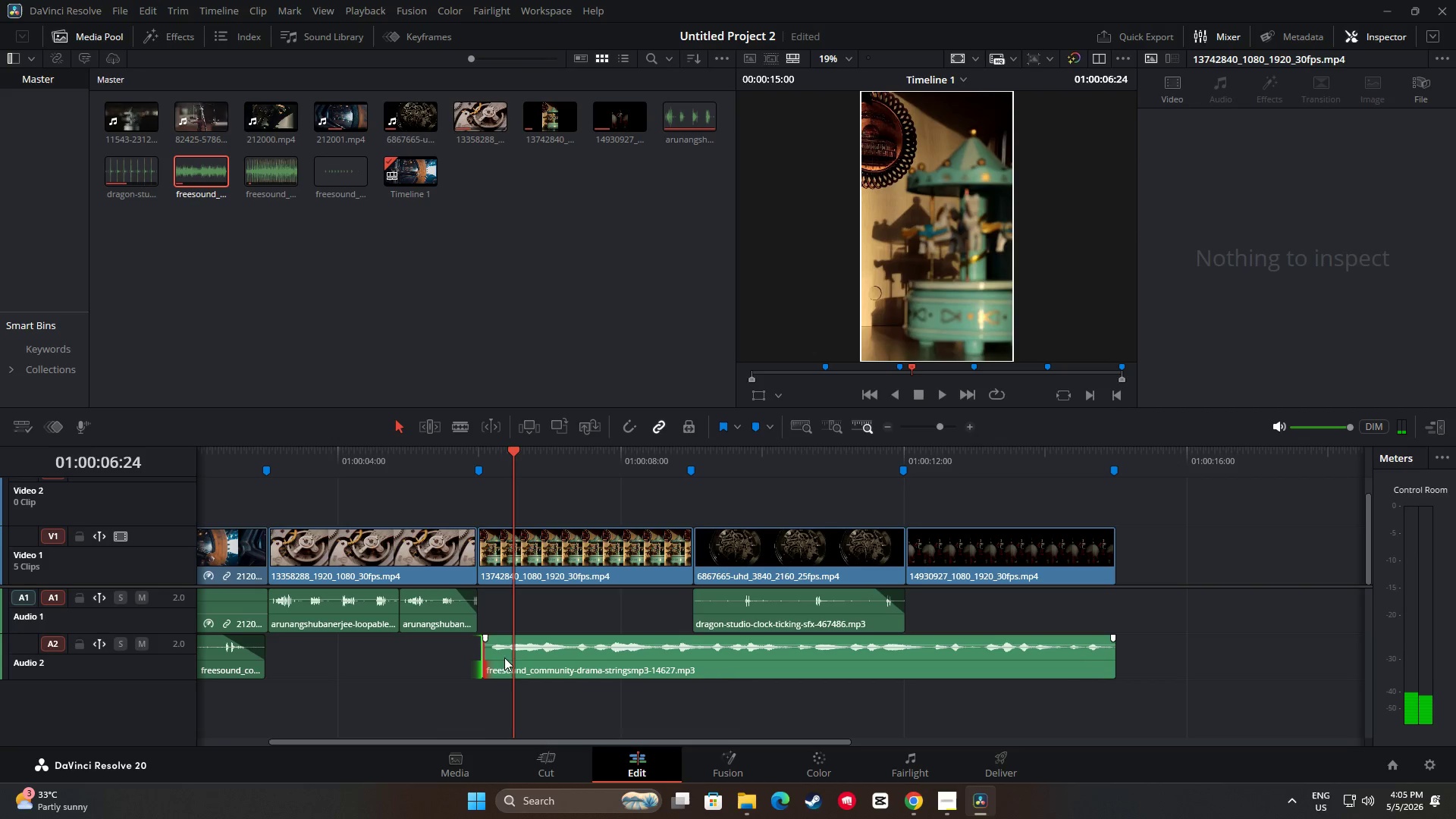 
left_click_drag(start_coordinate=[519, 660], to_coordinate=[511, 660])
 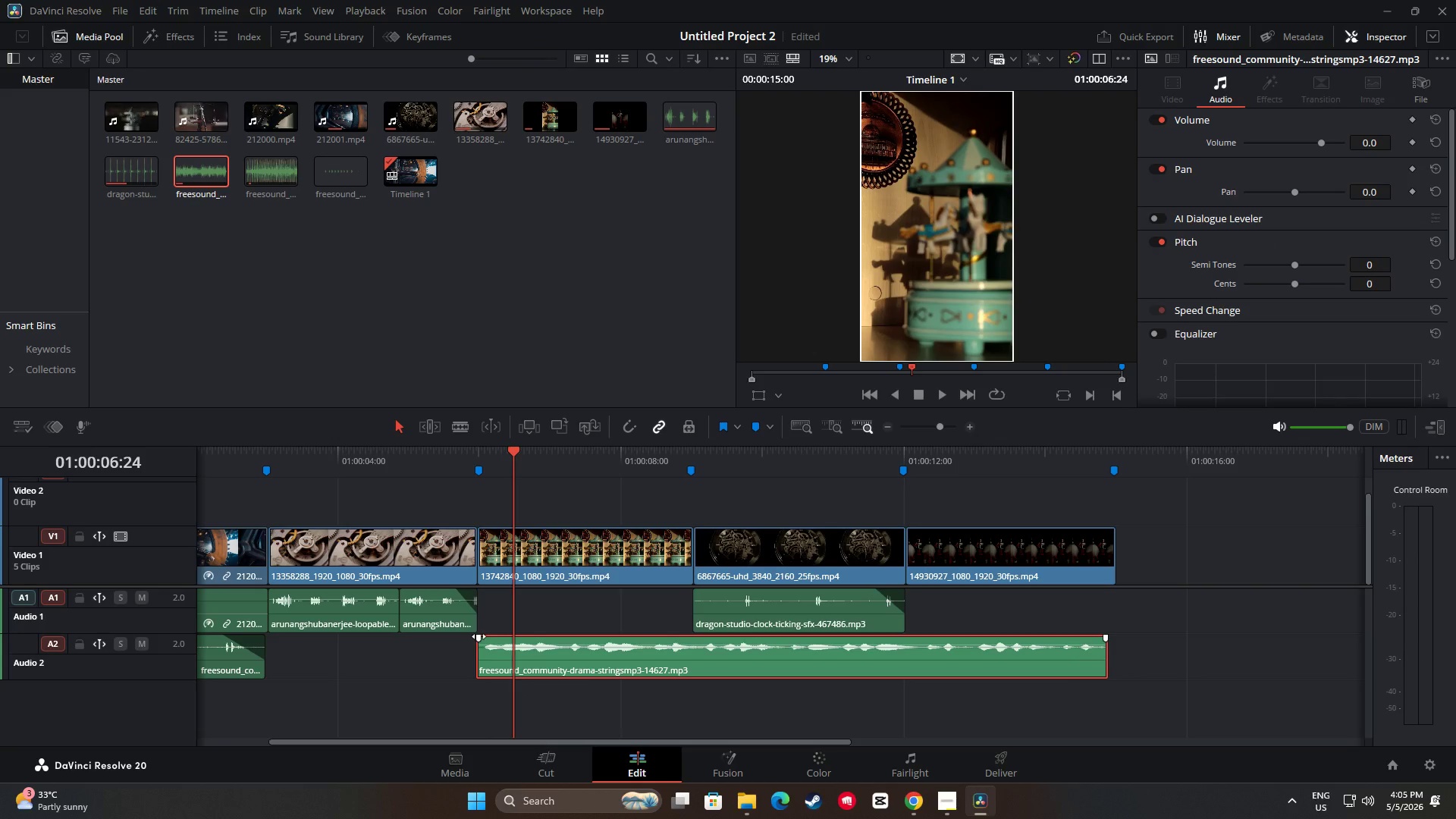 
left_click_drag(start_coordinate=[480, 637], to_coordinate=[519, 637])
 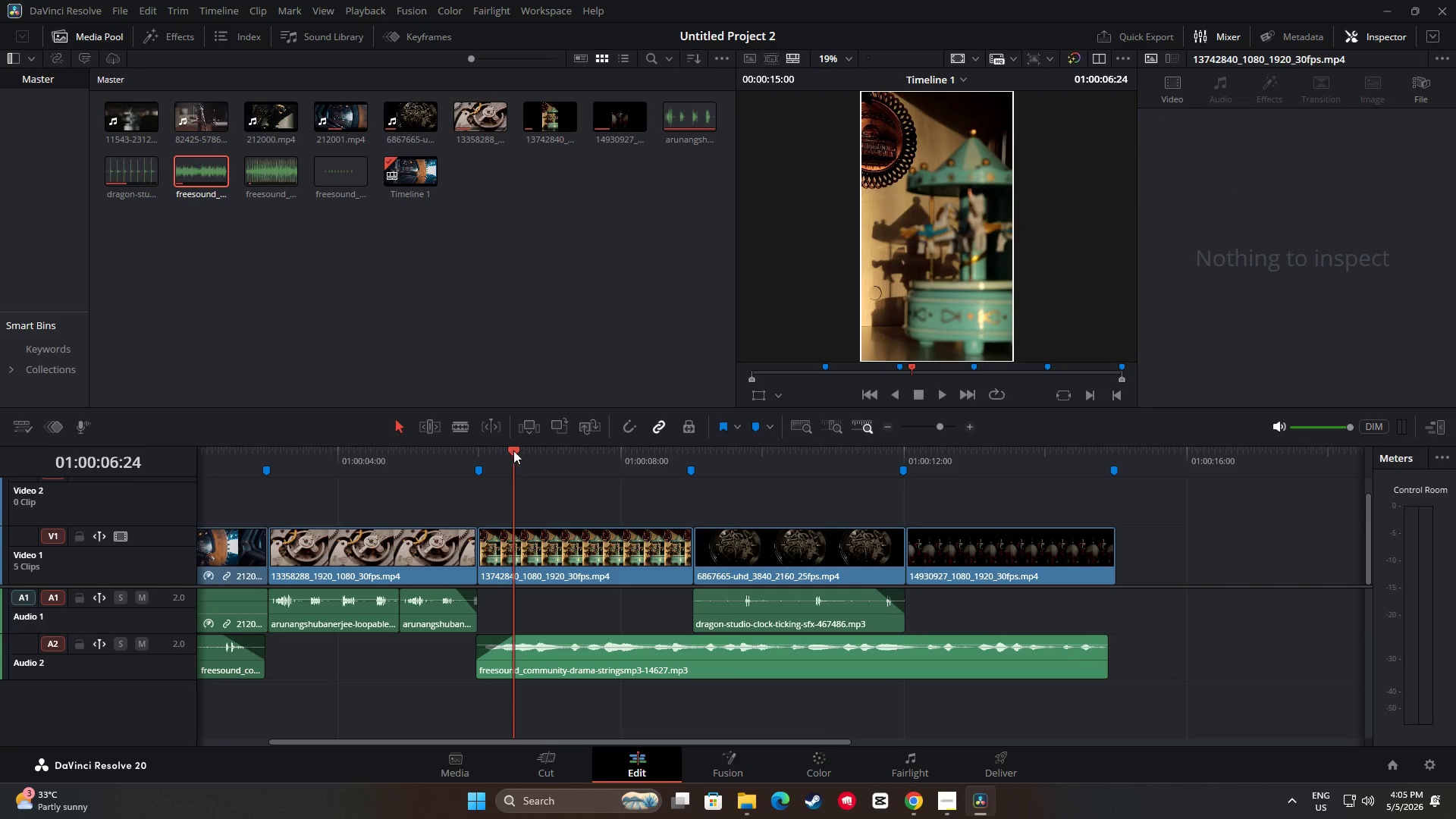 
left_click_drag(start_coordinate=[516, 450], to_coordinate=[475, 449])
 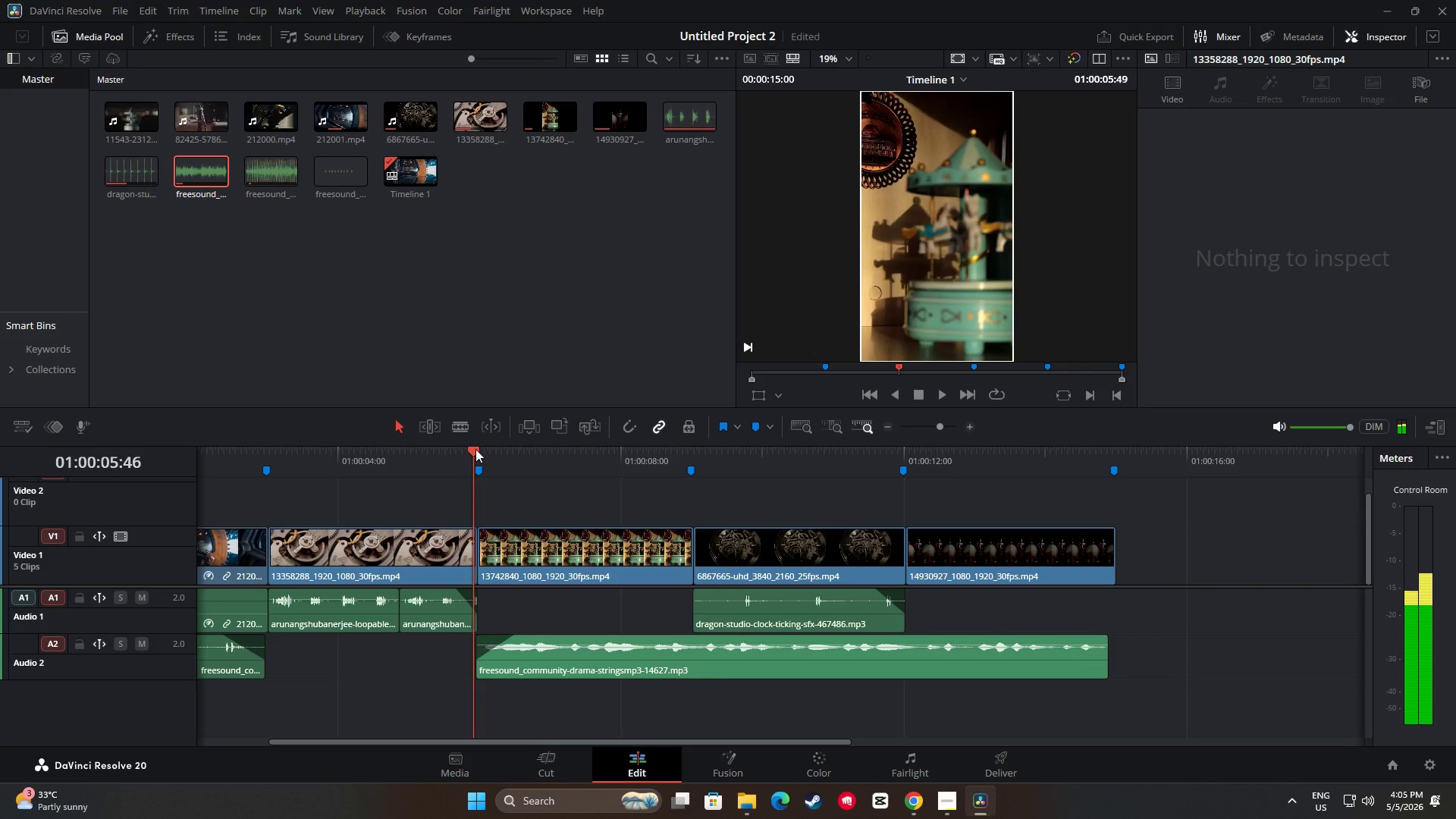 
key(Space)
 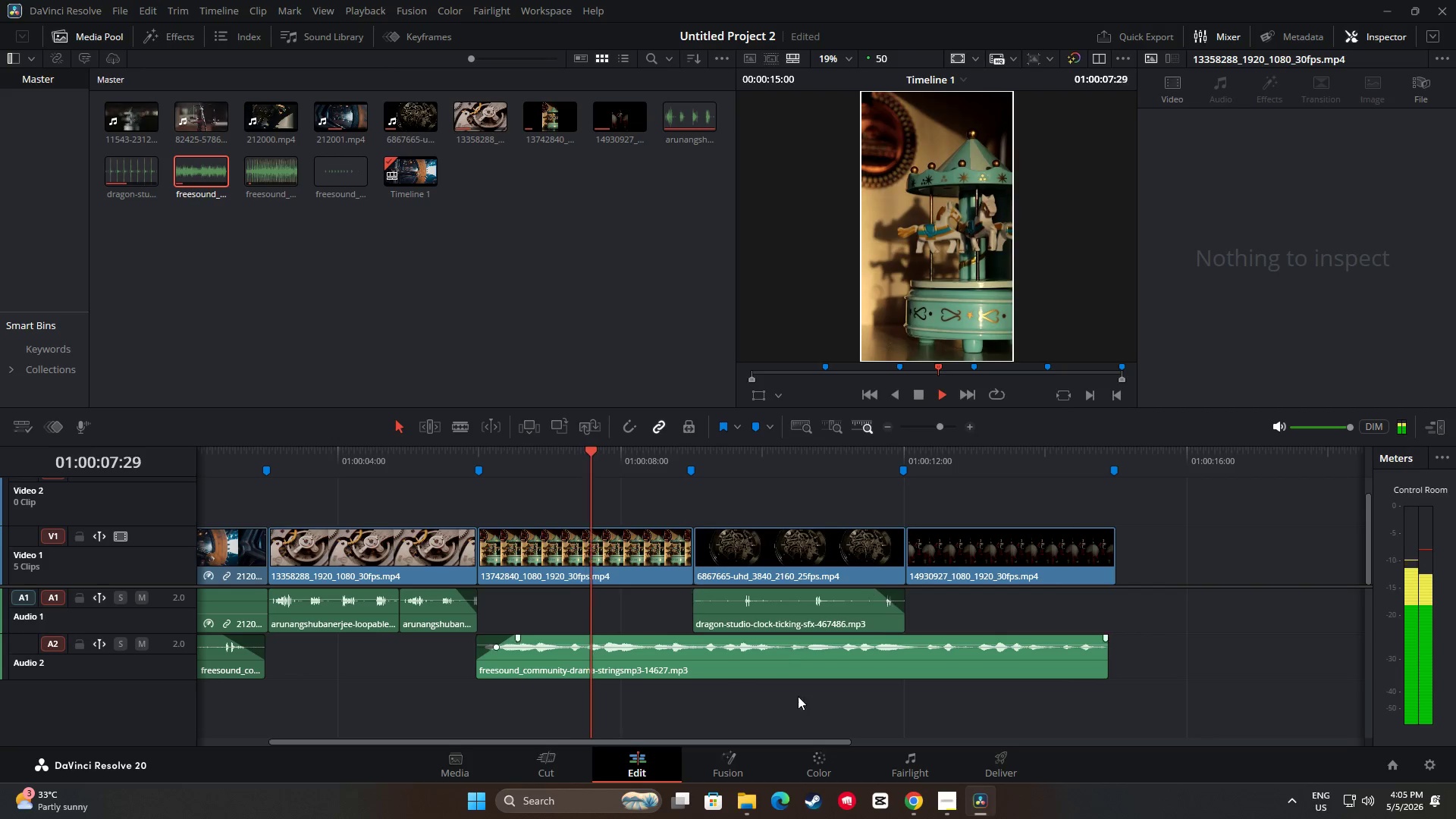 
left_click_drag(start_coordinate=[797, 739], to_coordinate=[768, 742])
 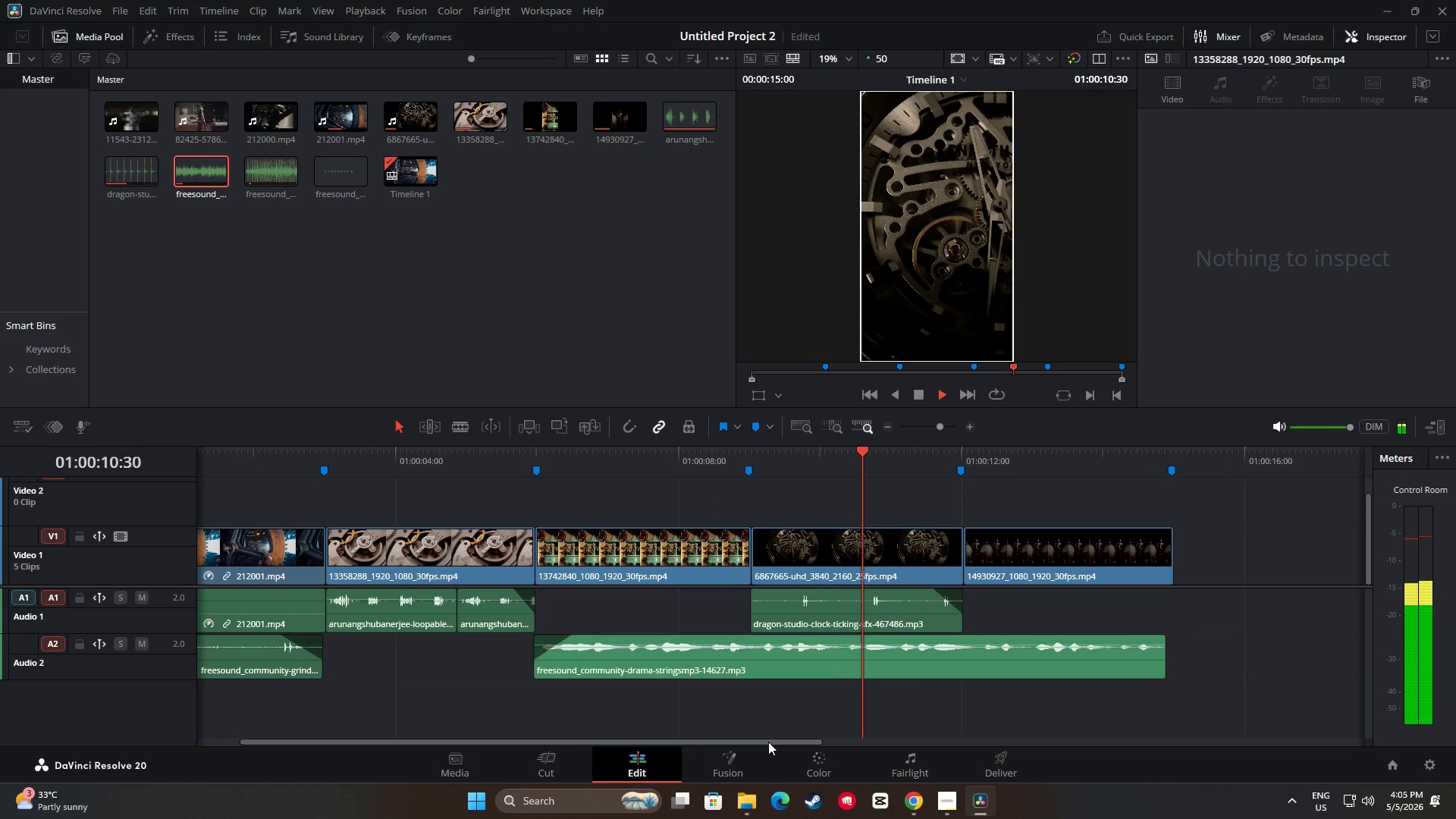 
key(Space)
 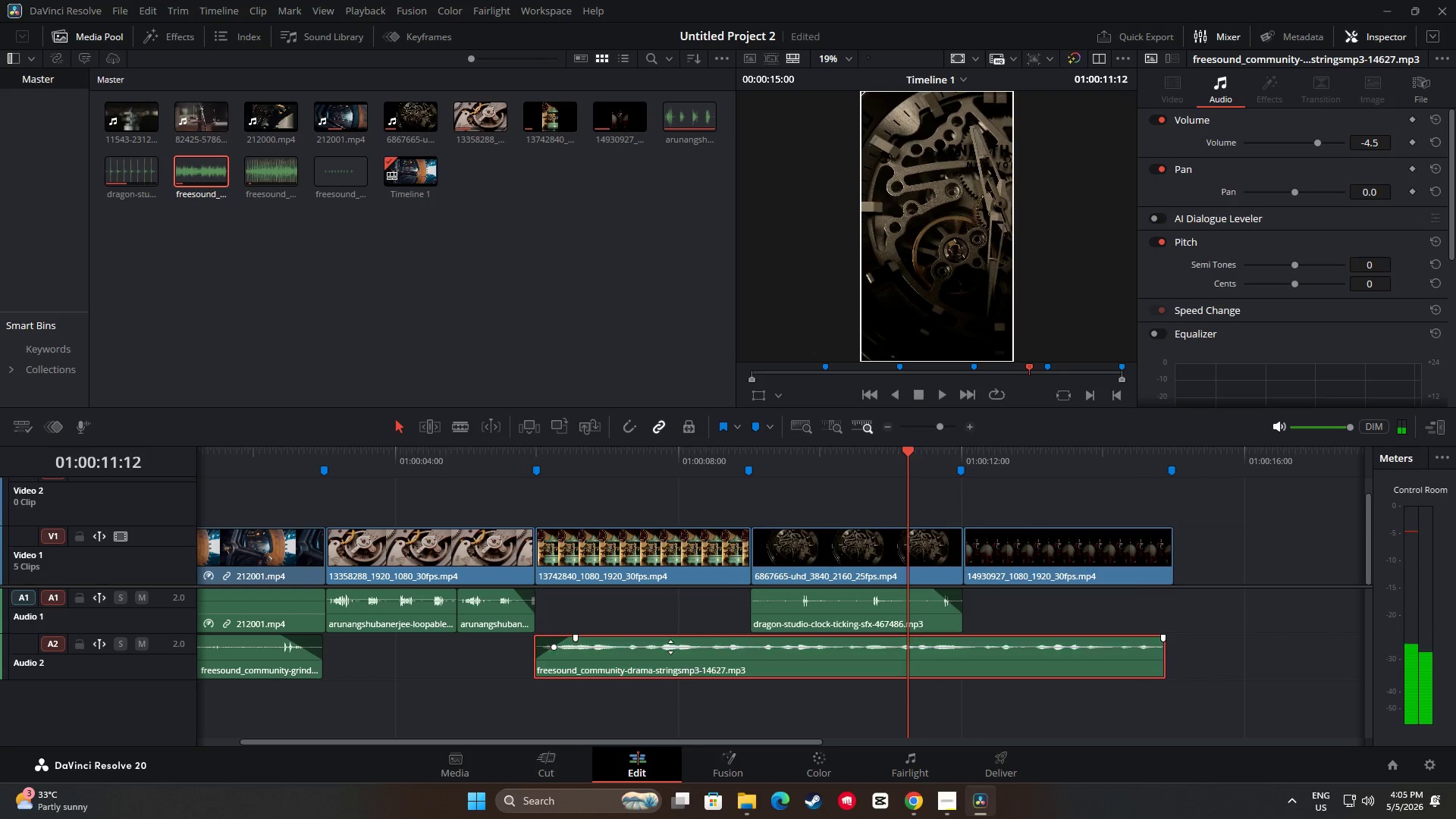 
left_click_drag(start_coordinate=[913, 449], to_coordinate=[483, 460])
 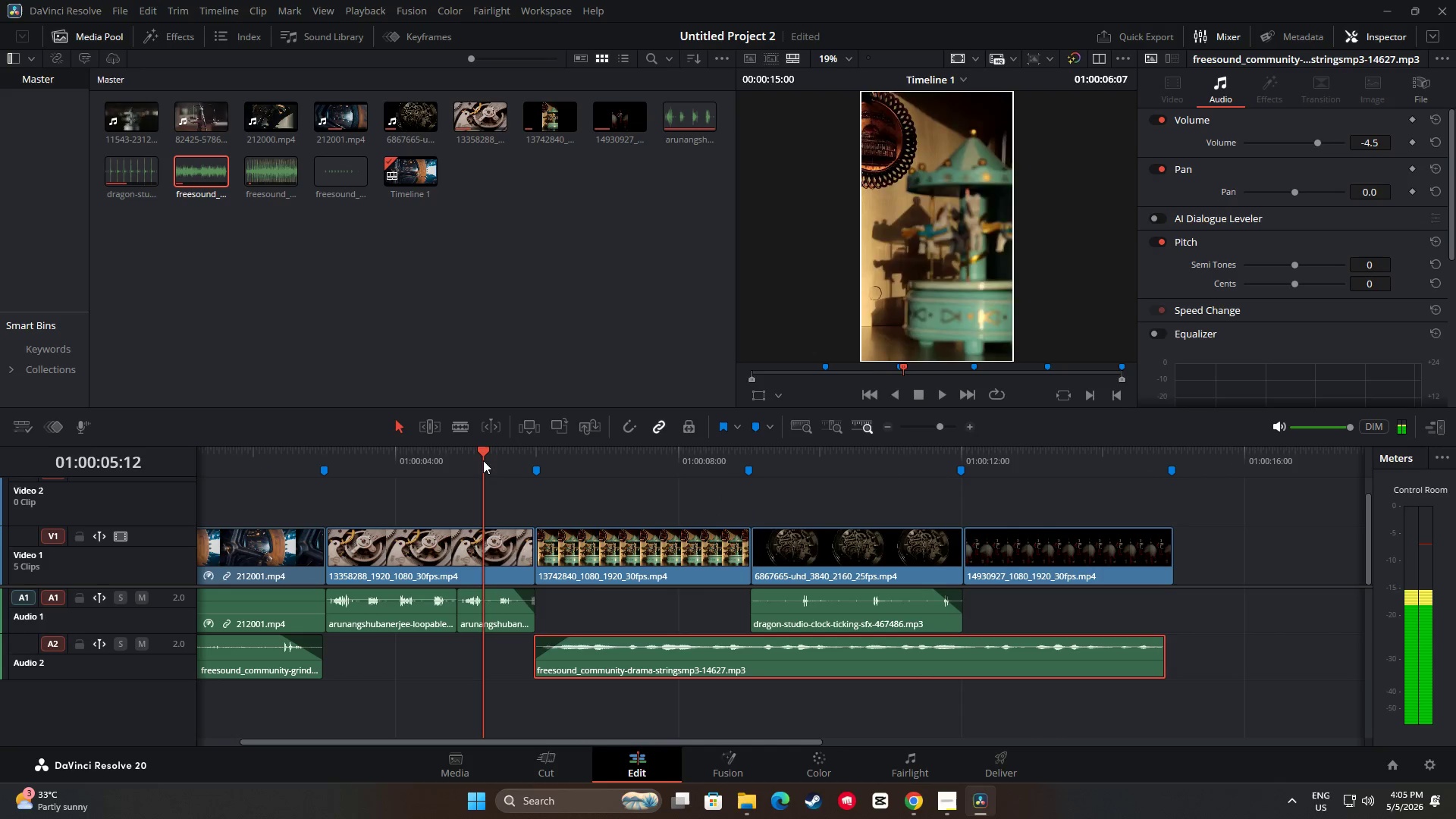 
key(Space)
 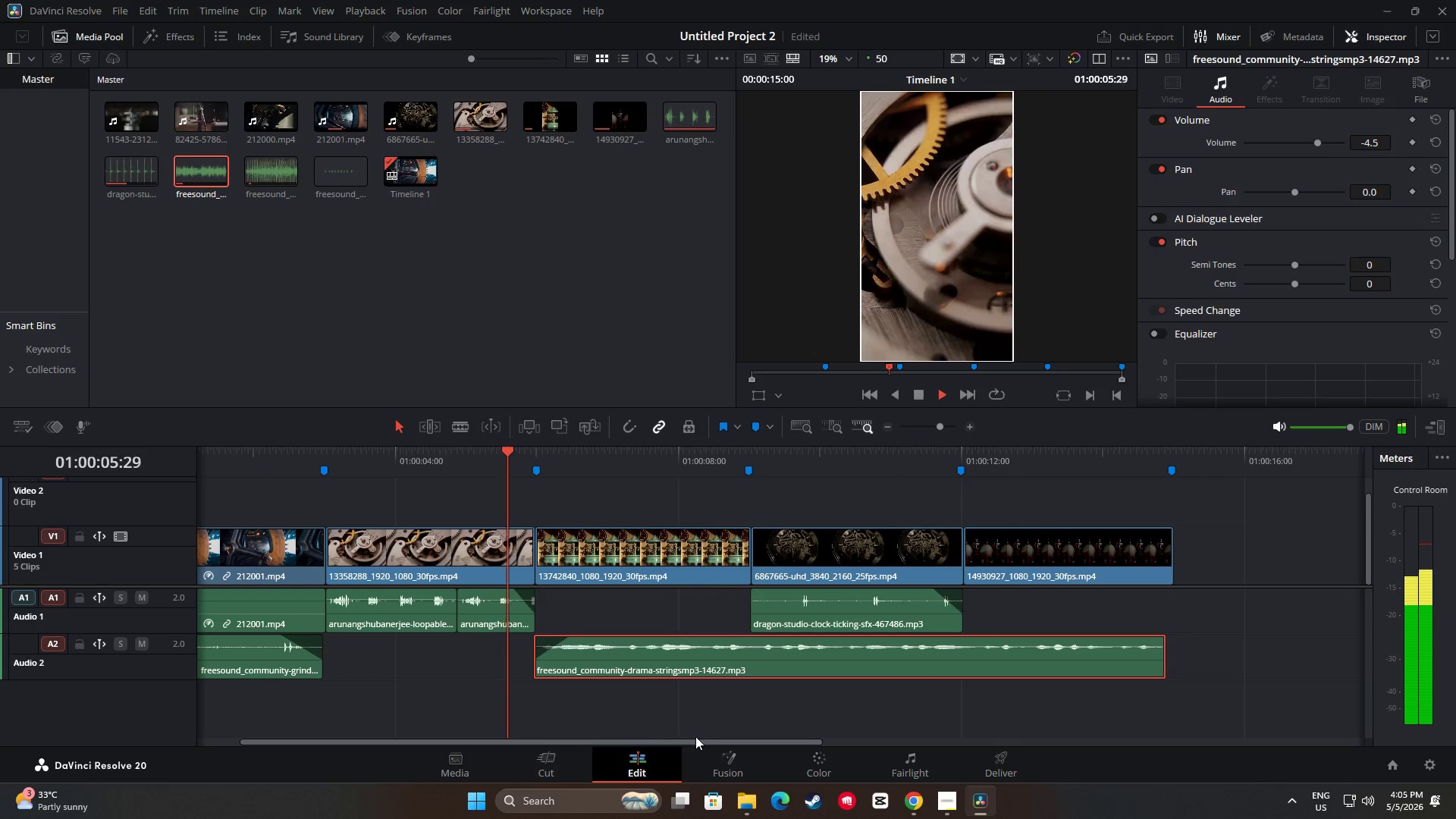 
left_click_drag(start_coordinate=[695, 737], to_coordinate=[657, 739])
 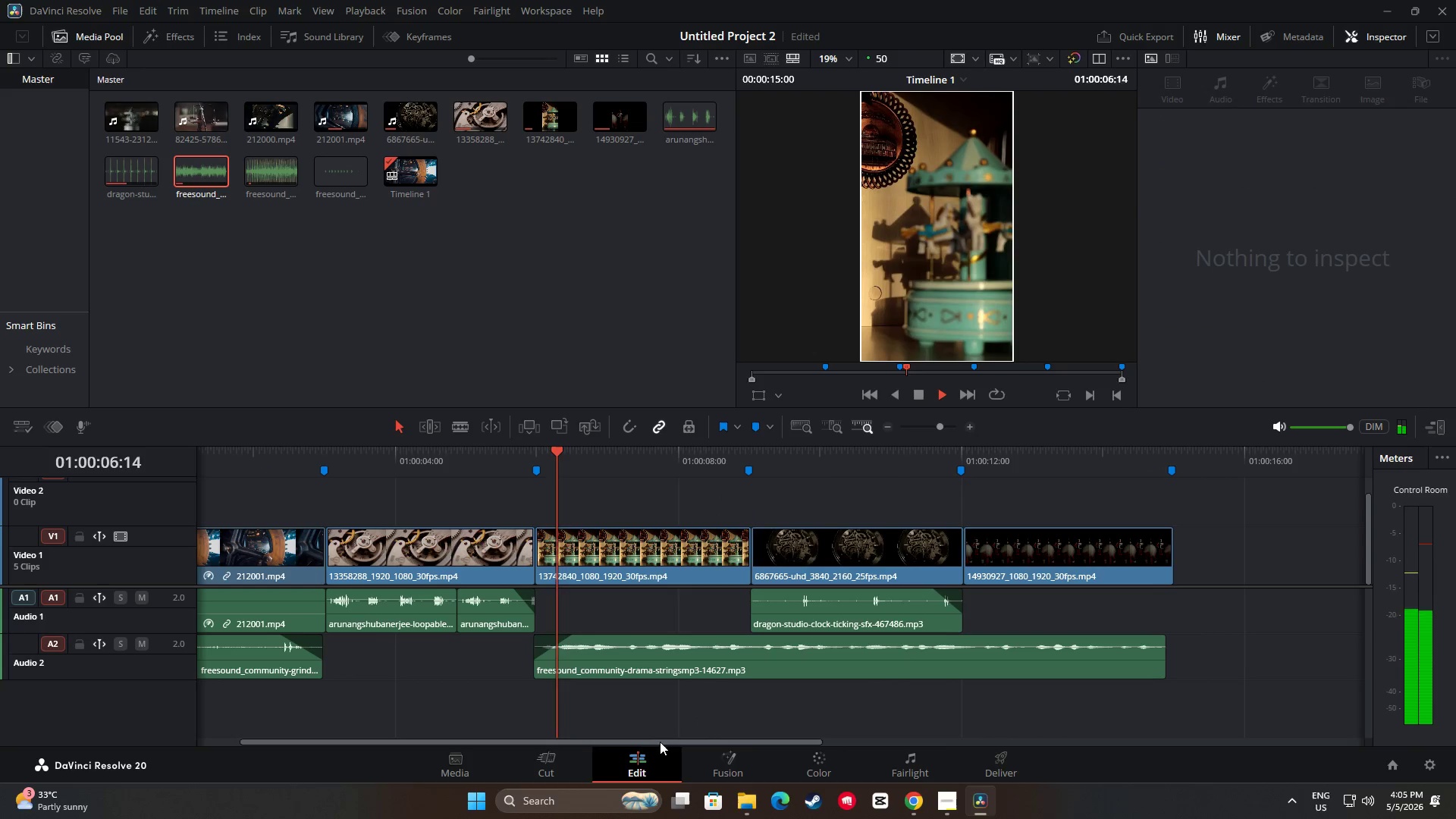 
left_click_drag(start_coordinate=[660, 742], to_coordinate=[575, 735])
 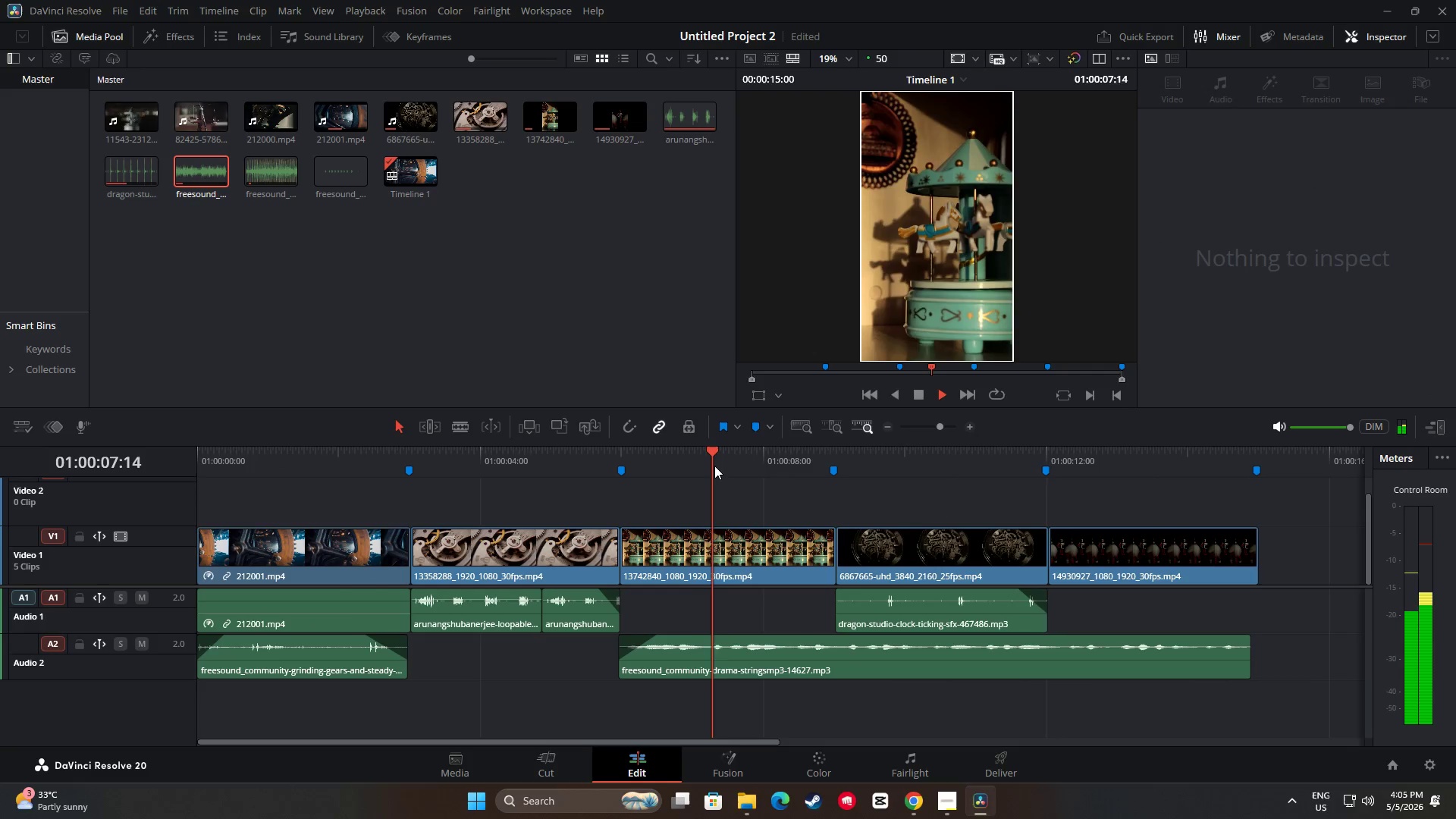 
left_click_drag(start_coordinate=[728, 452], to_coordinate=[155, 466])
 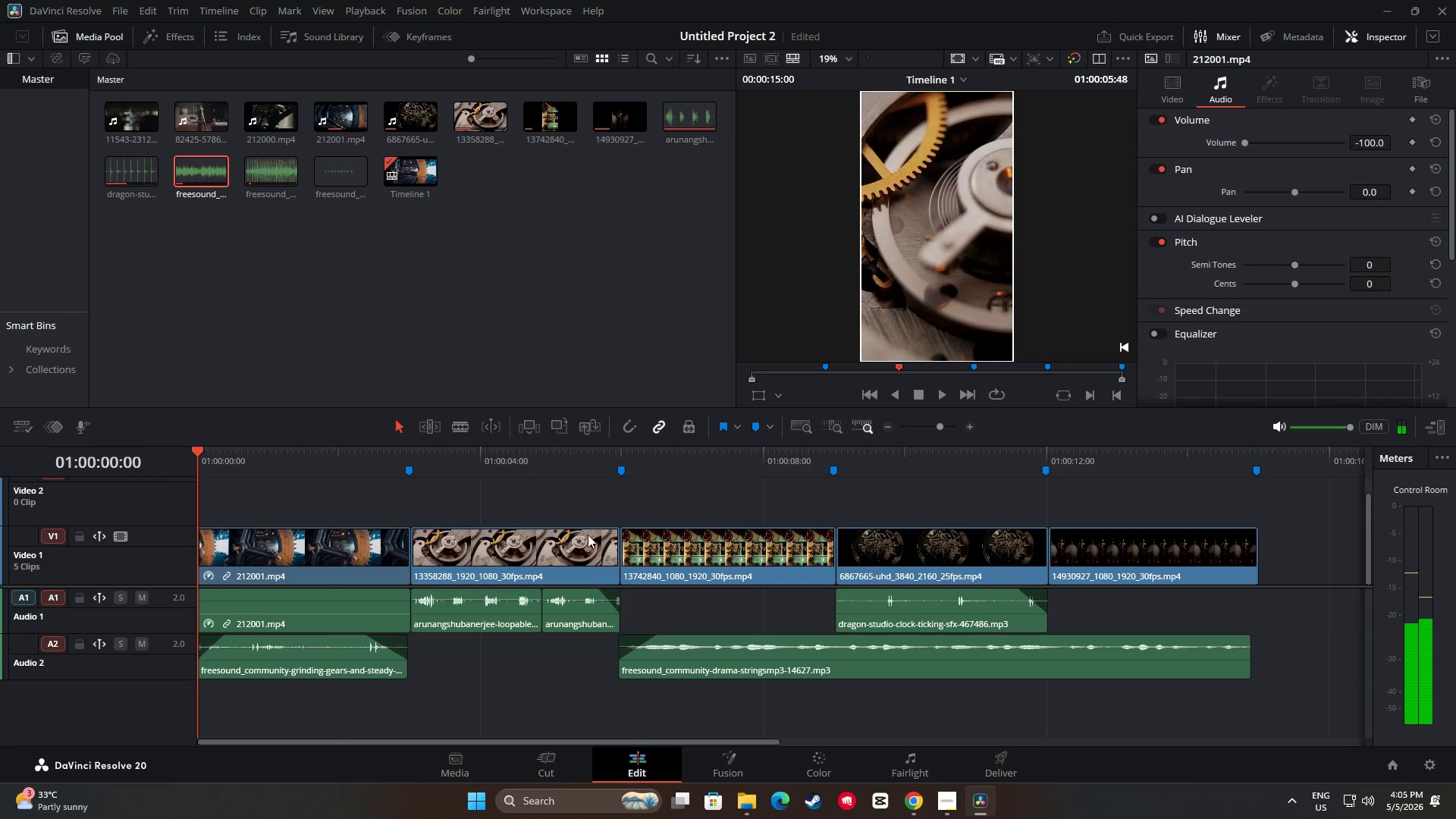 
key(Space)
 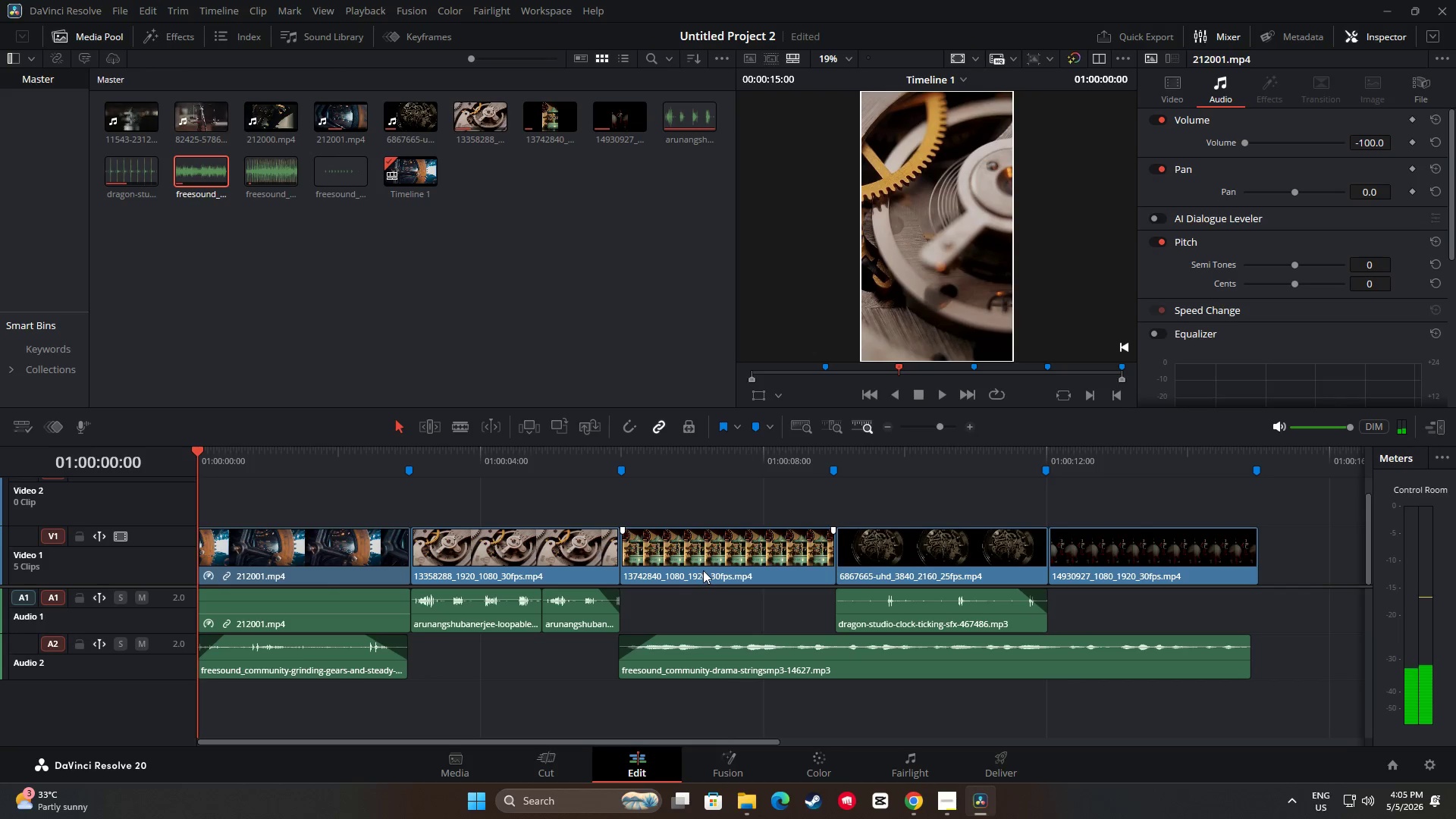 
key(Space)
 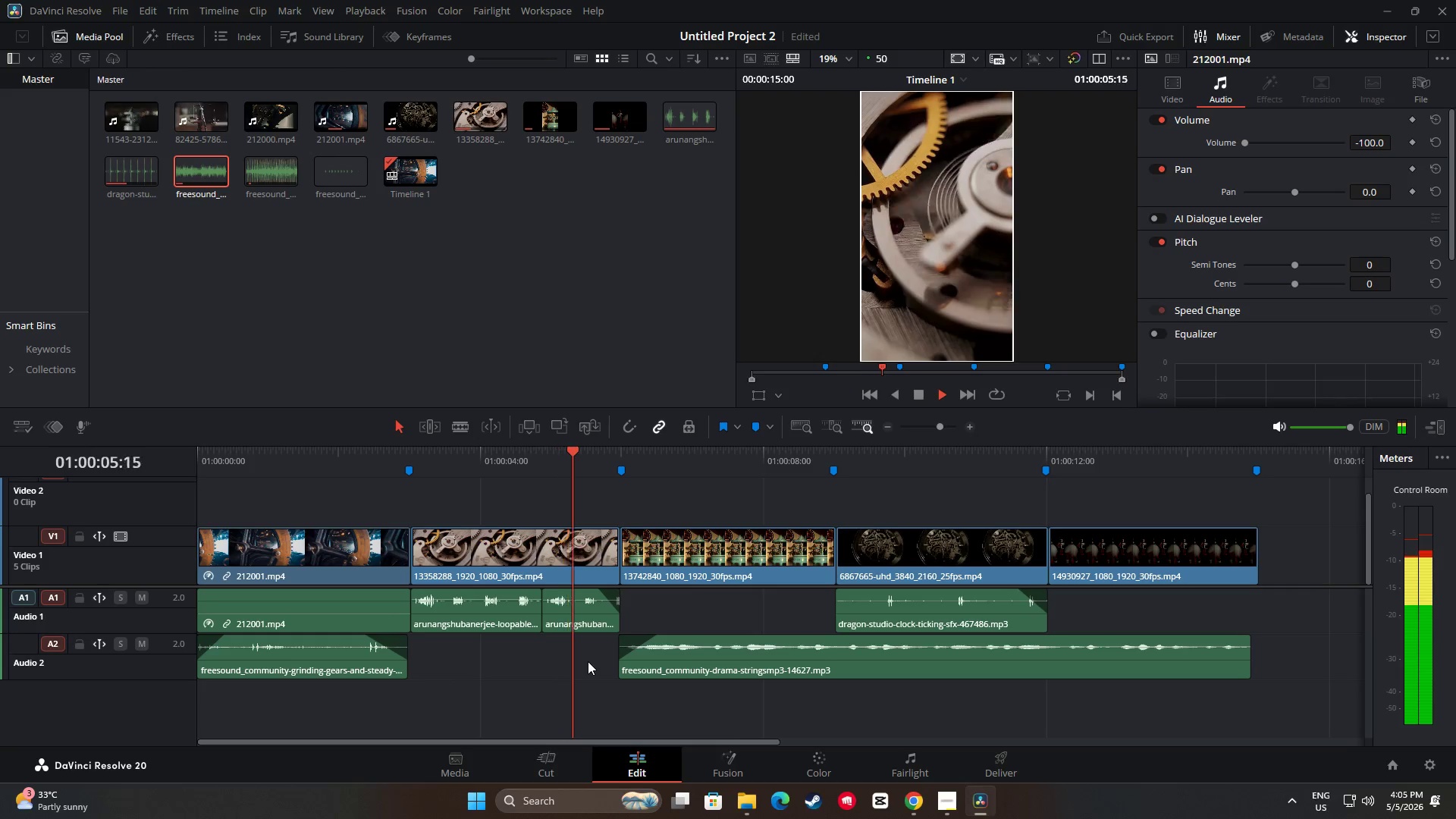 
wait(7.16)
 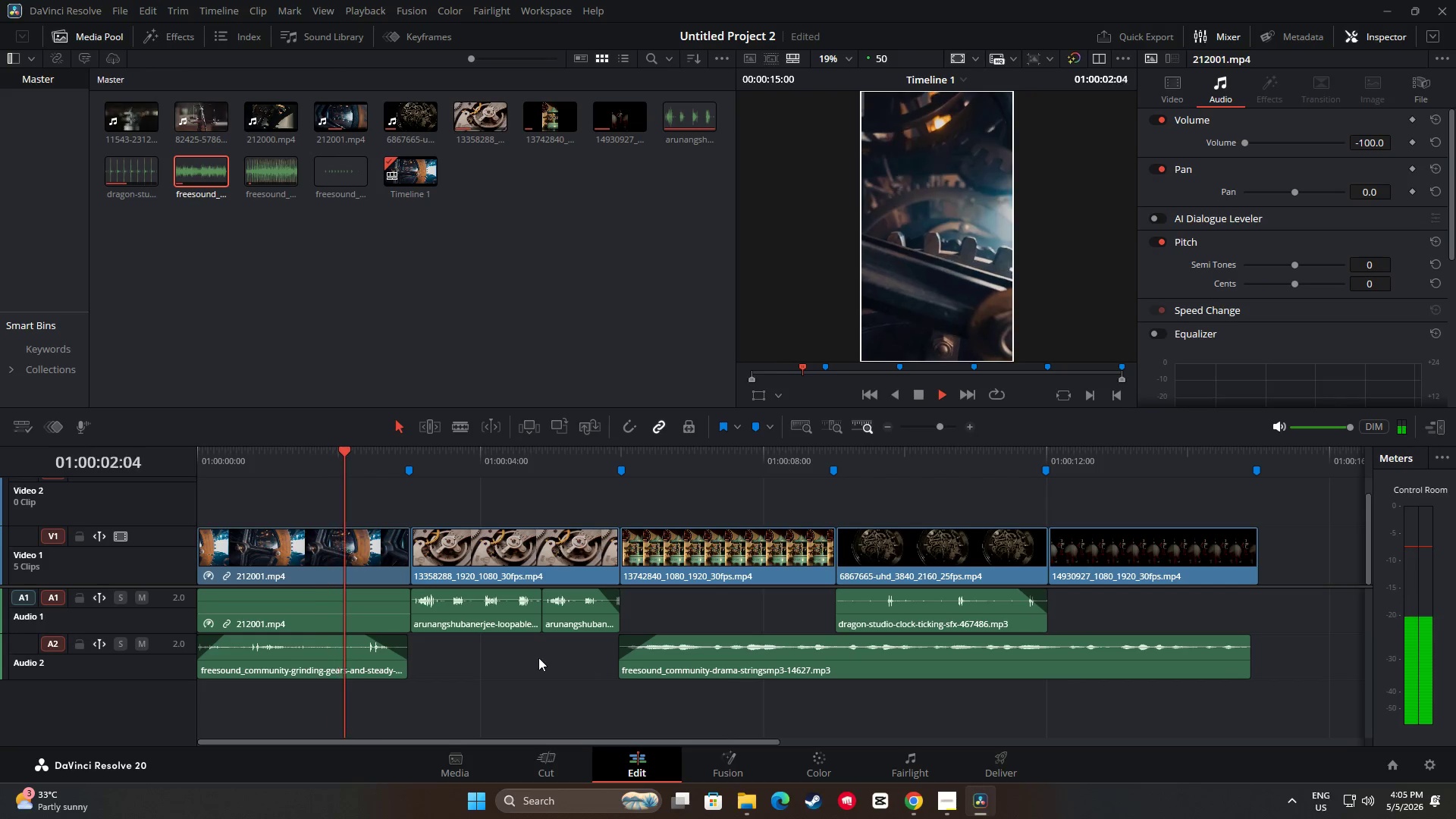 
key(Space)
 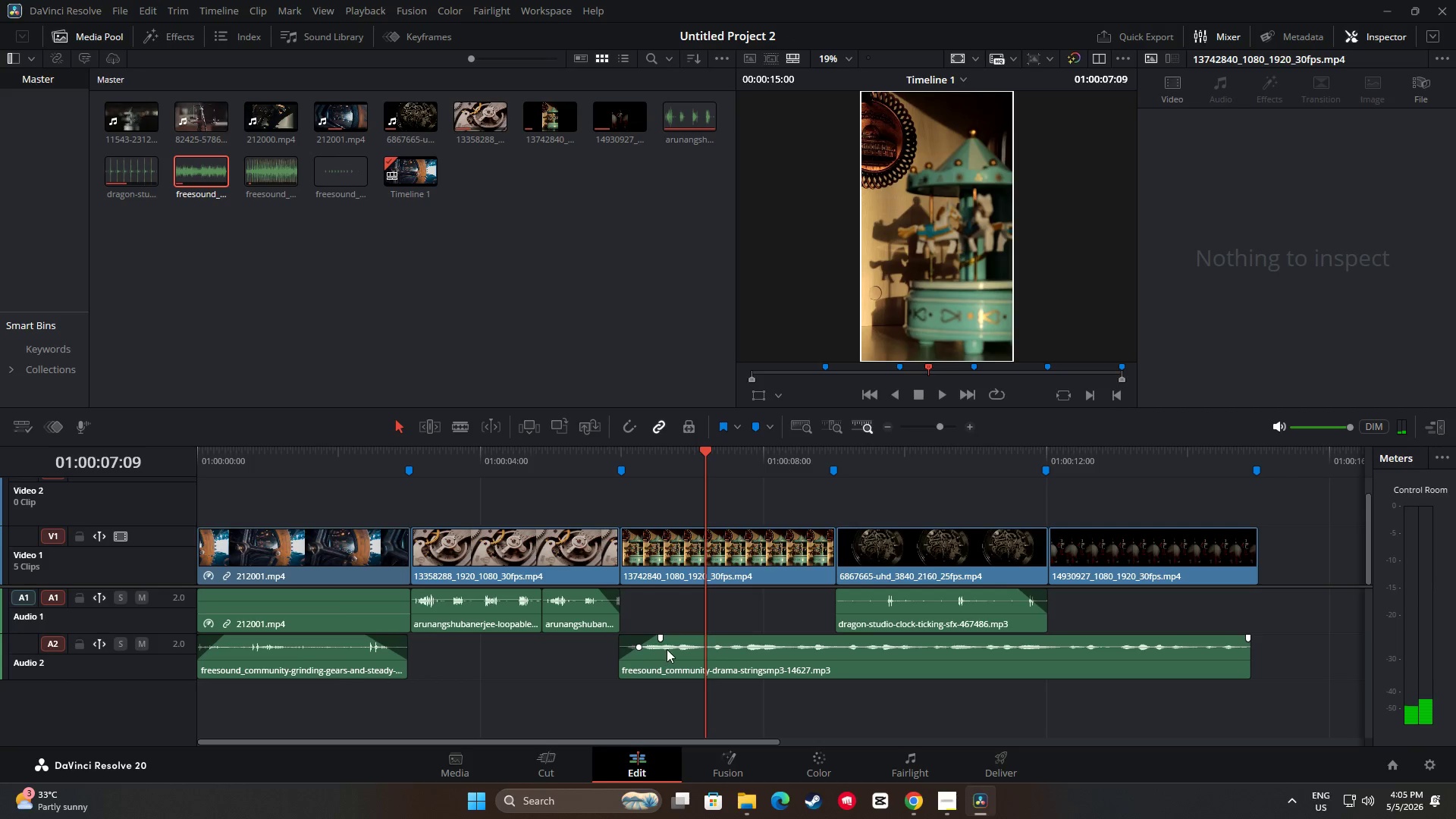 
left_click_drag(start_coordinate=[658, 639], to_coordinate=[711, 639])
 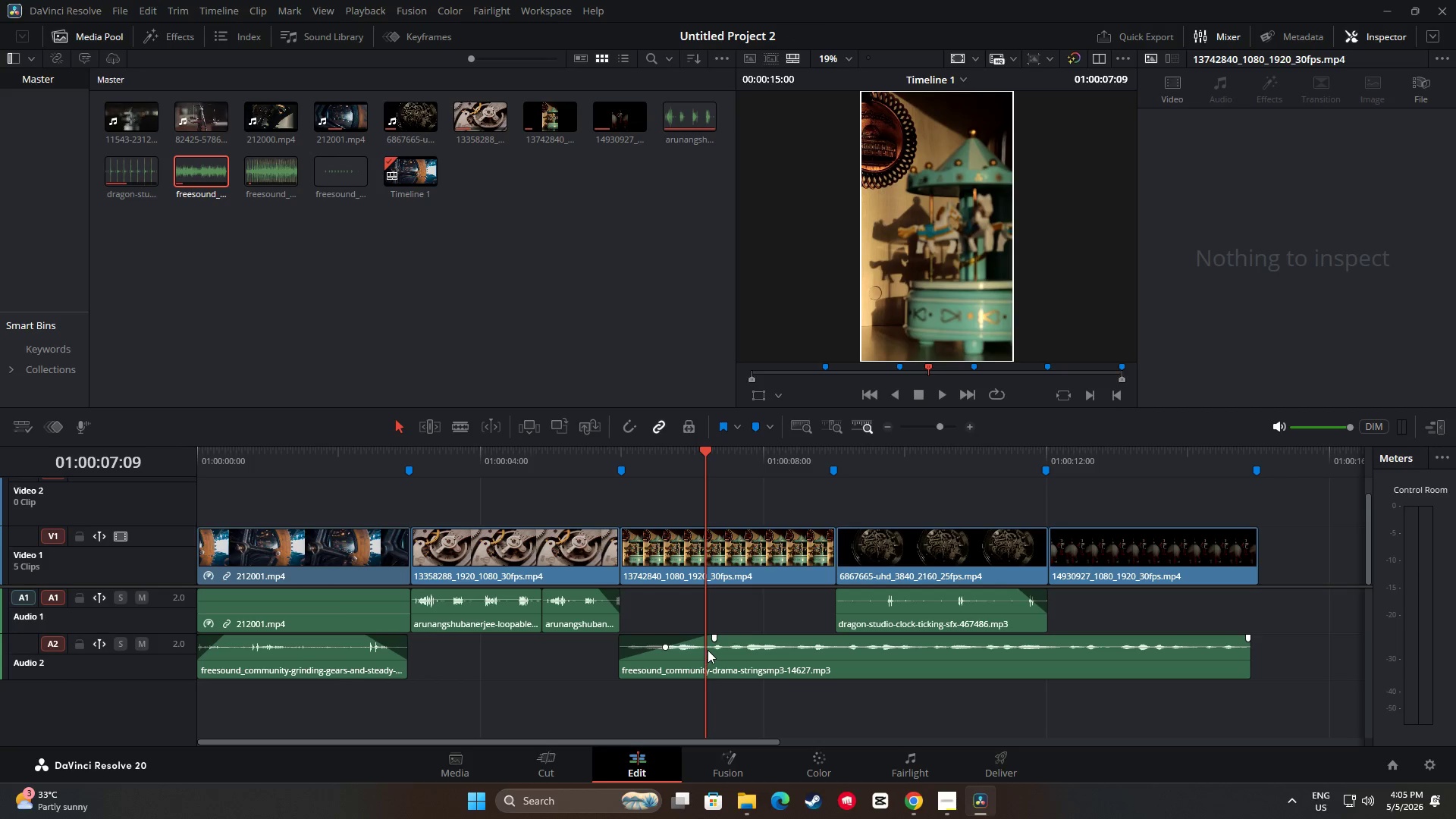 
mouse_move([722, 634])
 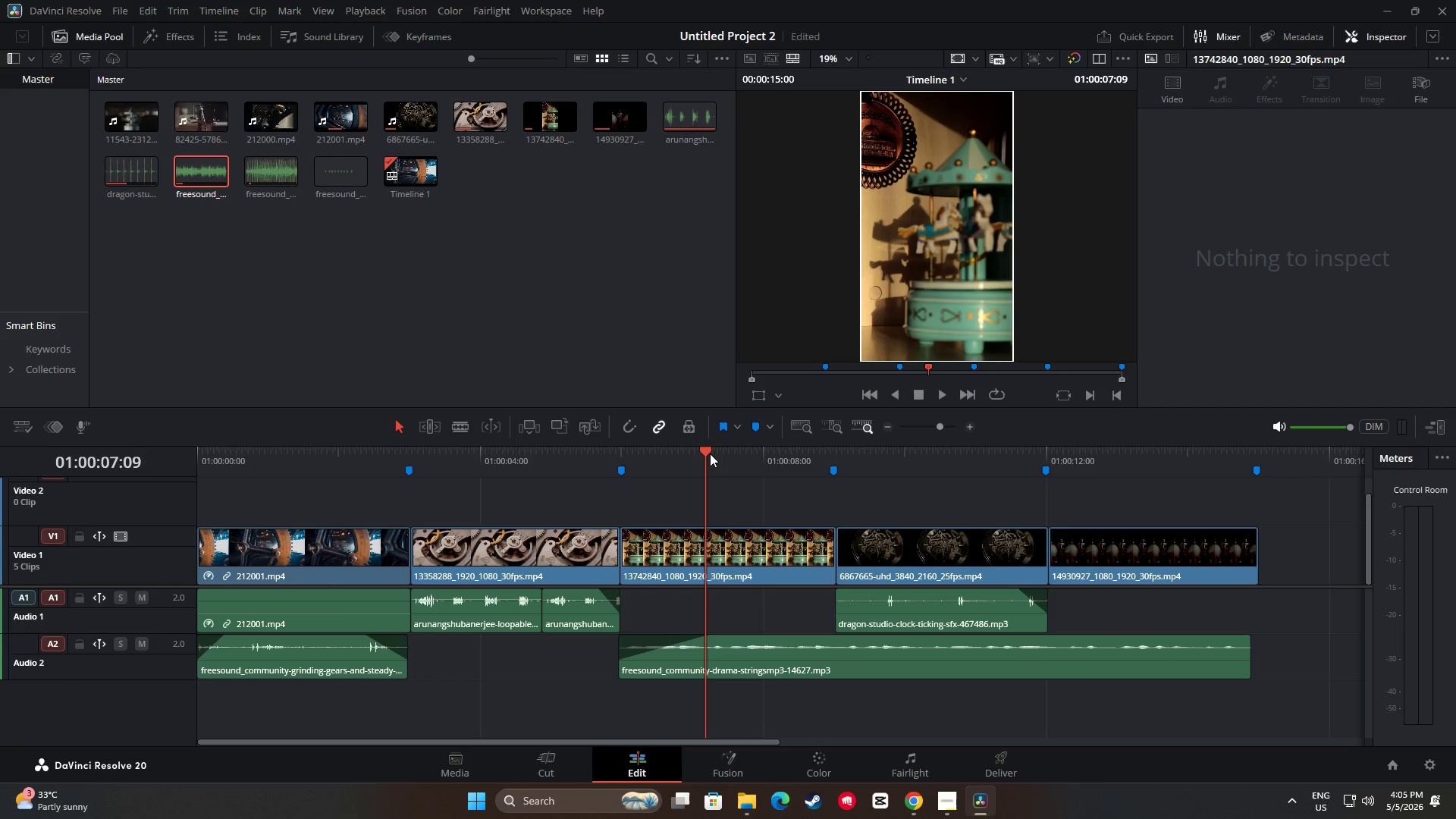 
left_click_drag(start_coordinate=[709, 453], to_coordinate=[536, 454])
 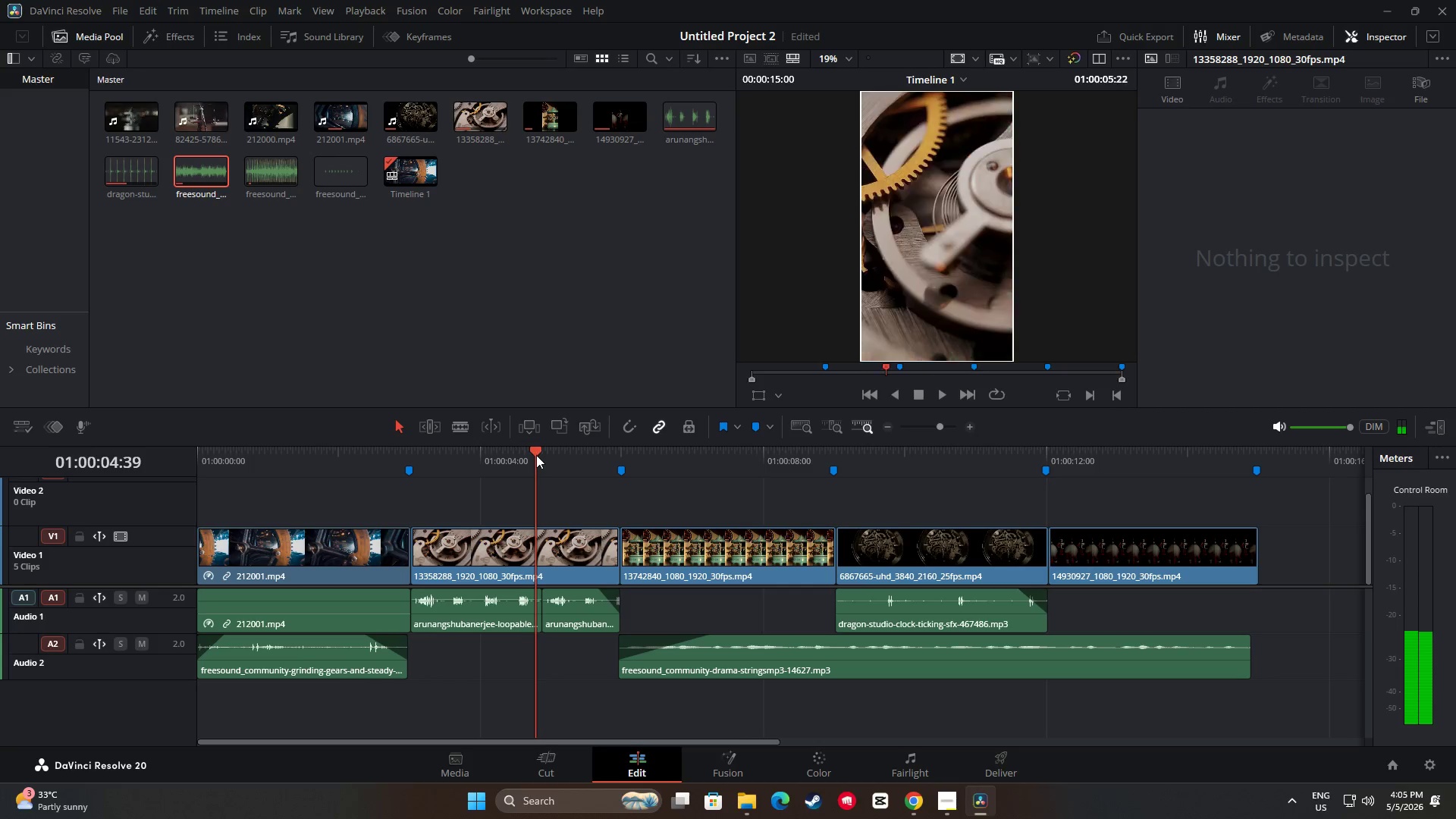 
key(Space)
 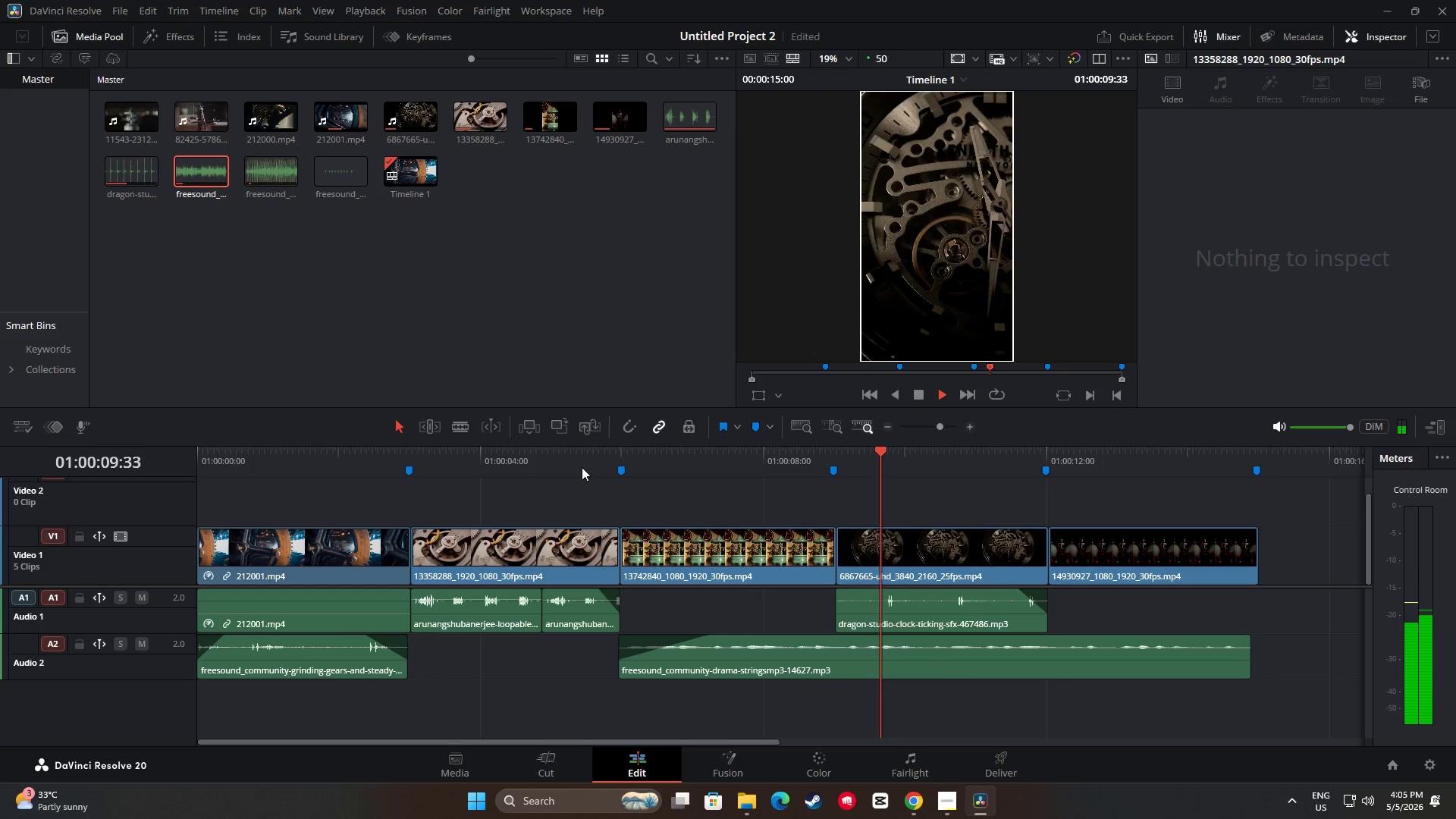 
wait(10.01)
 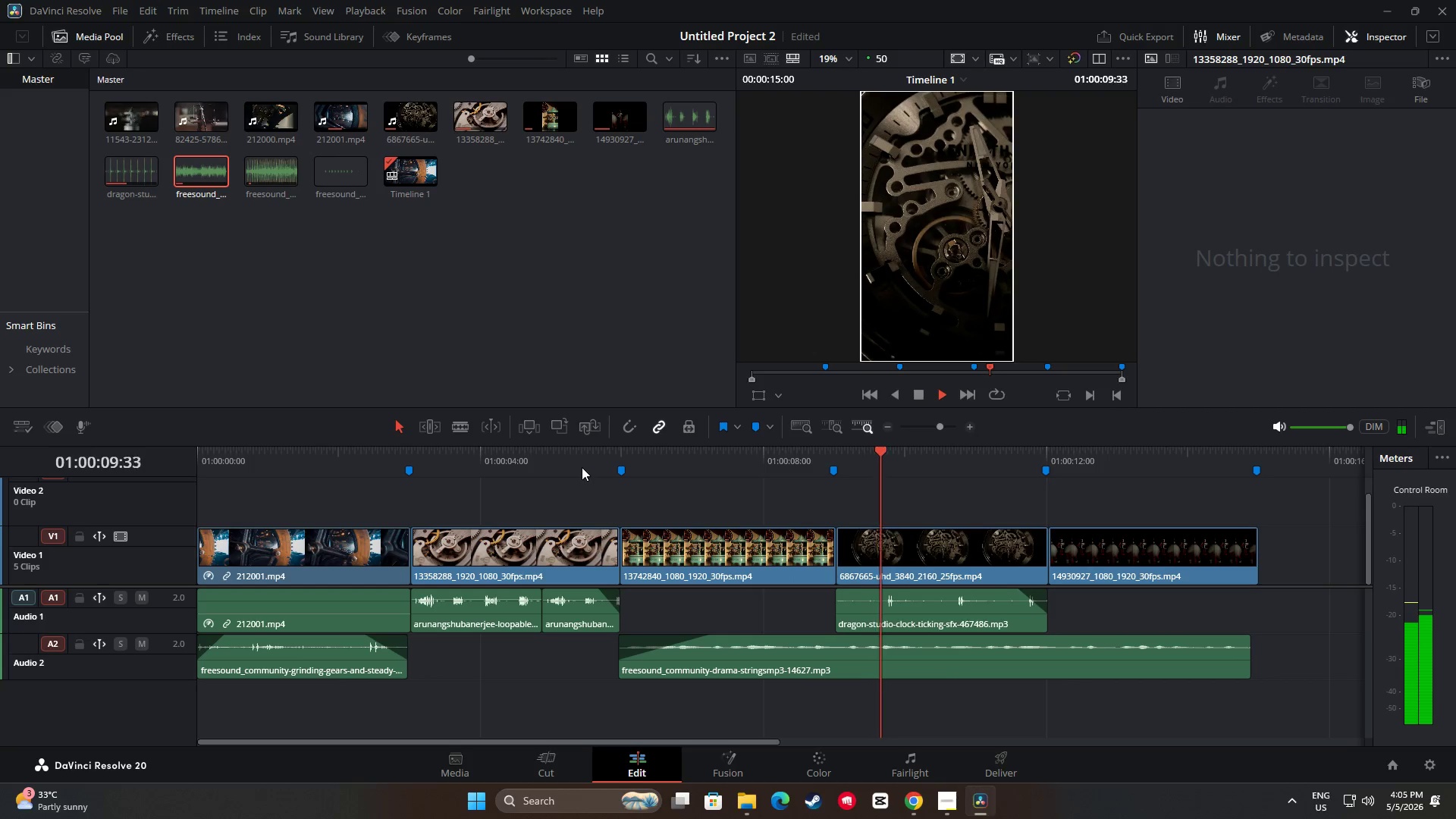 
key(Space)
 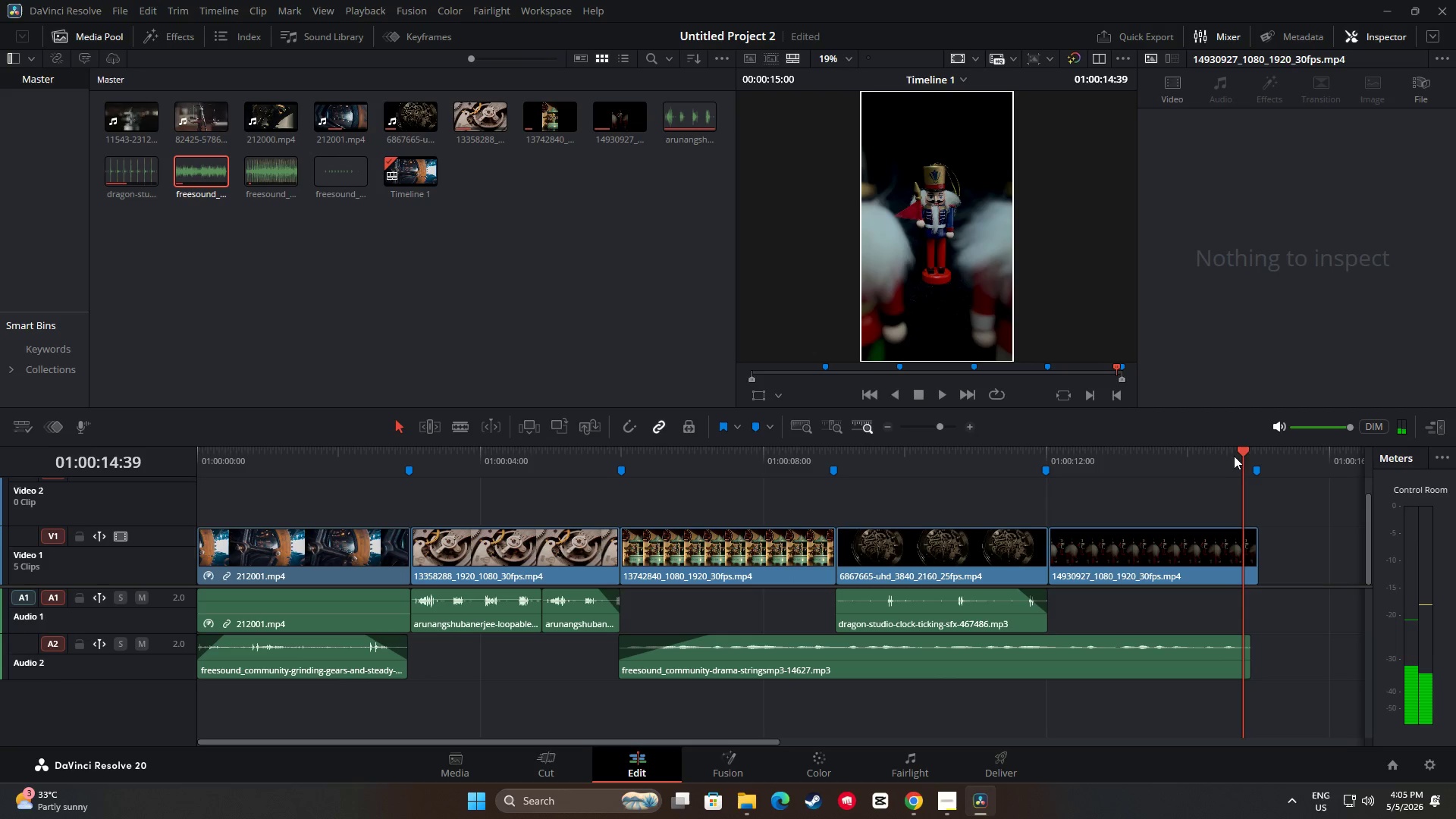 
left_click_drag(start_coordinate=[1243, 452], to_coordinate=[184, 486])
 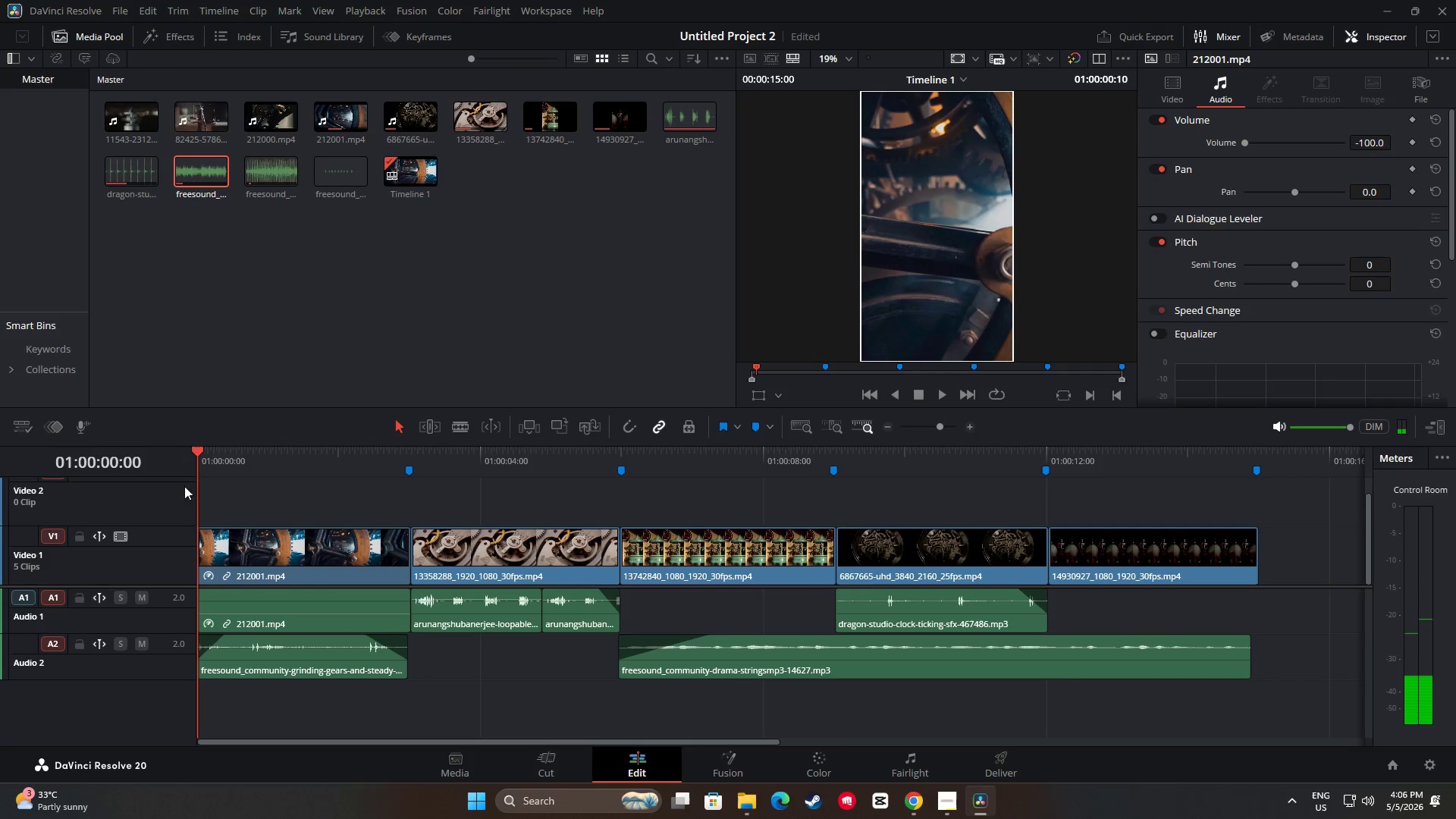 
key(Space)
 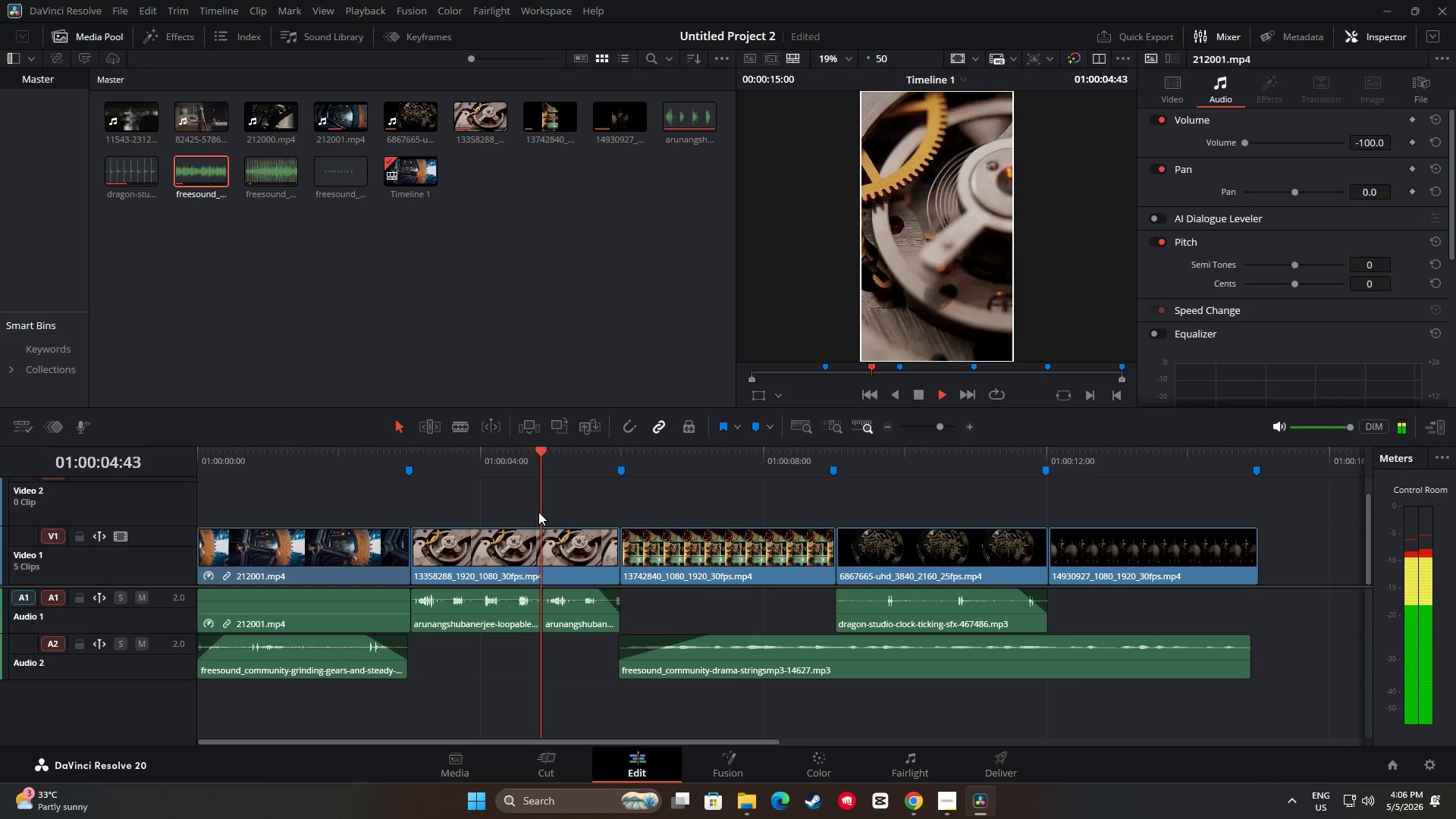 
wait(10.33)
 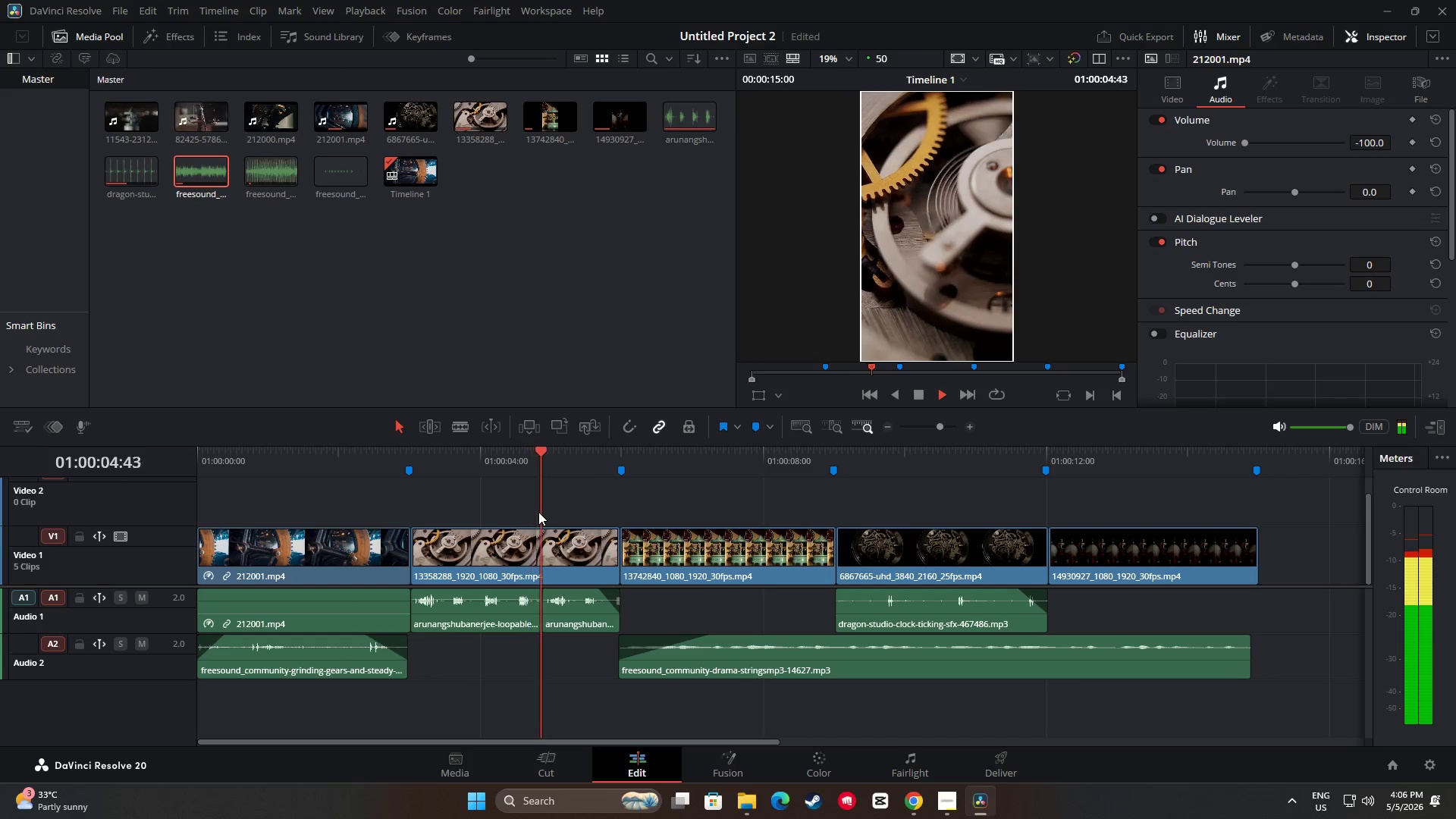 
key(Space)
 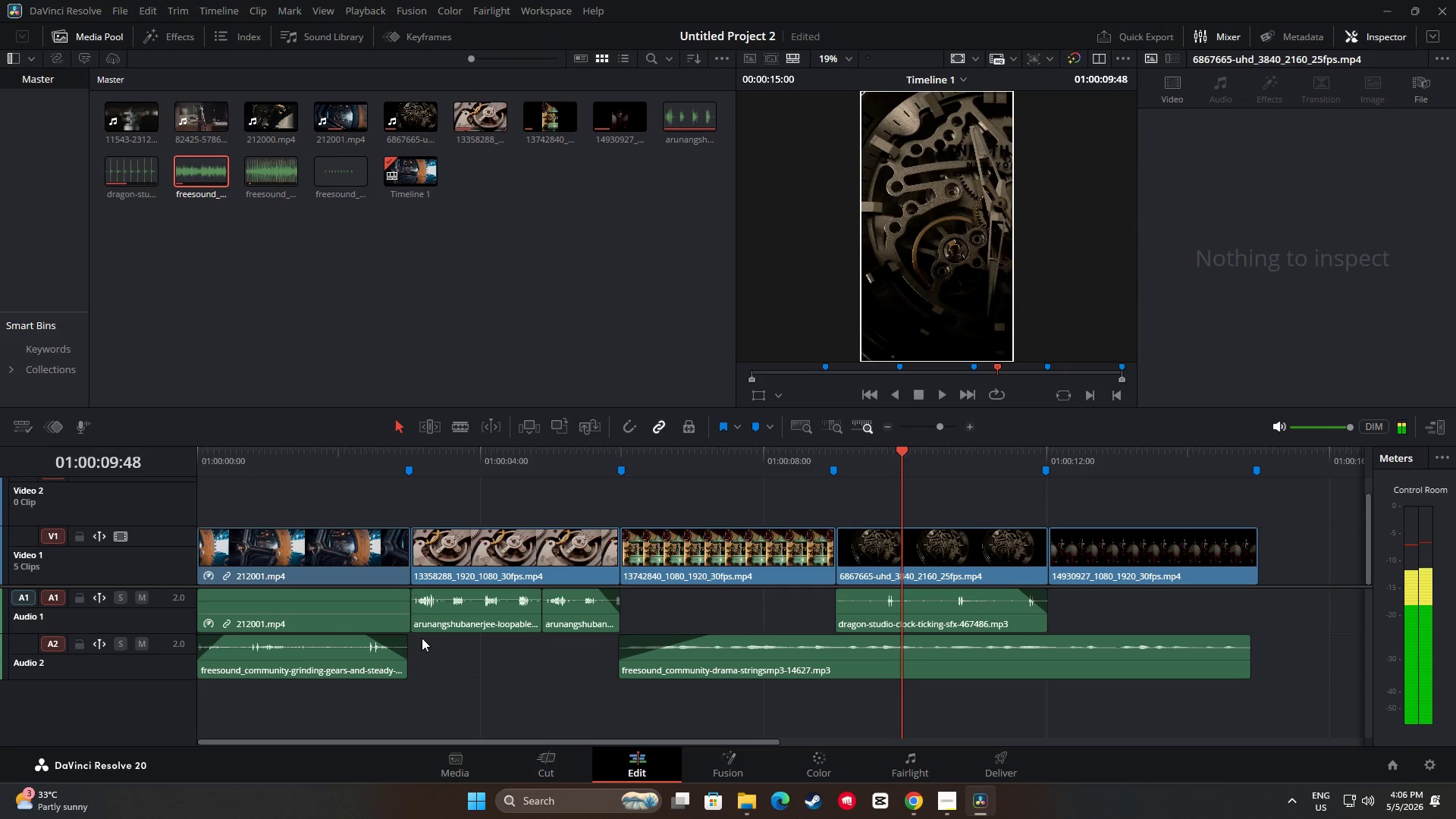 
left_click_drag(start_coordinate=[300, 664], to_coordinate=[301, 613])
 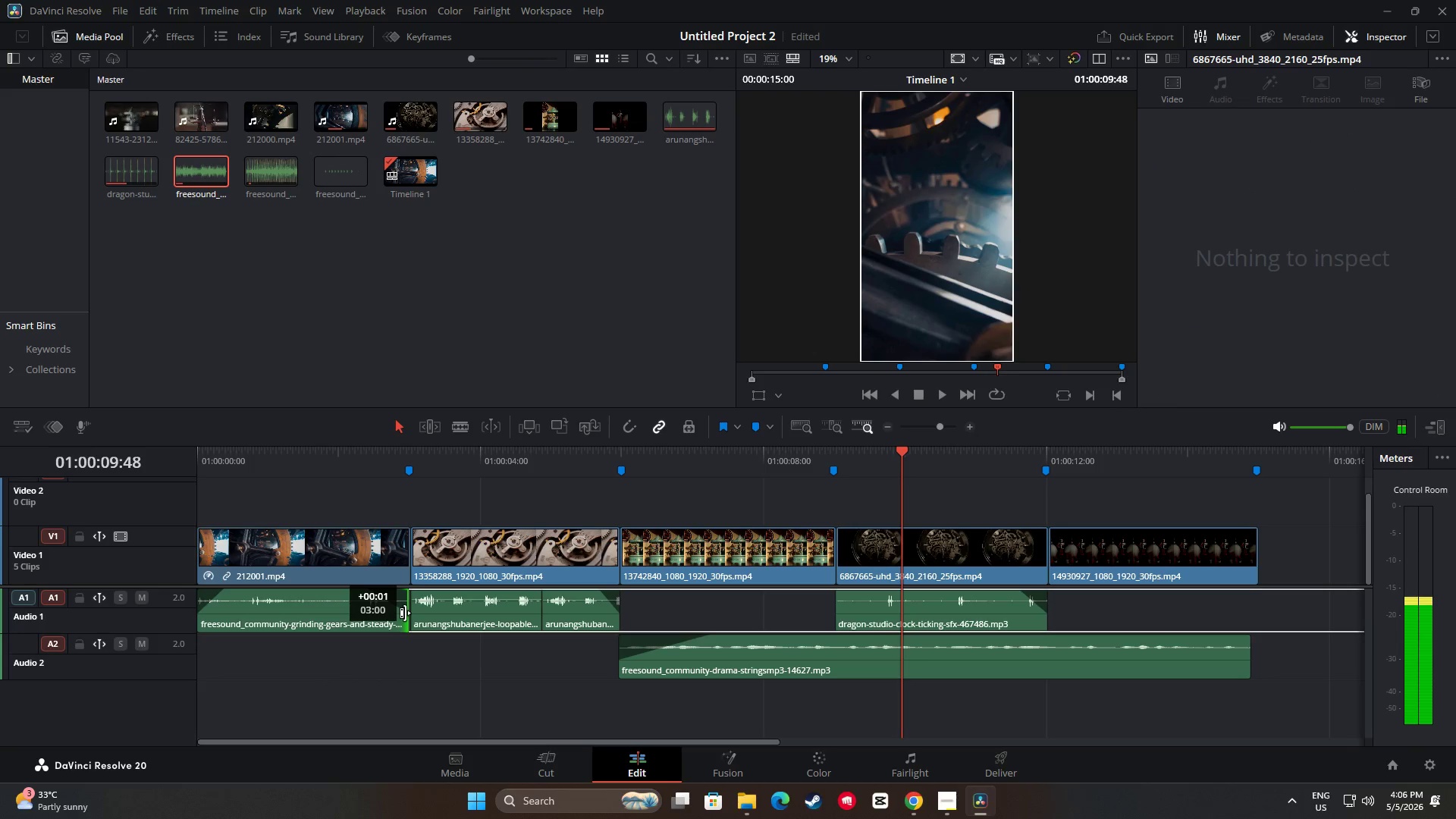 
wait(5.28)
 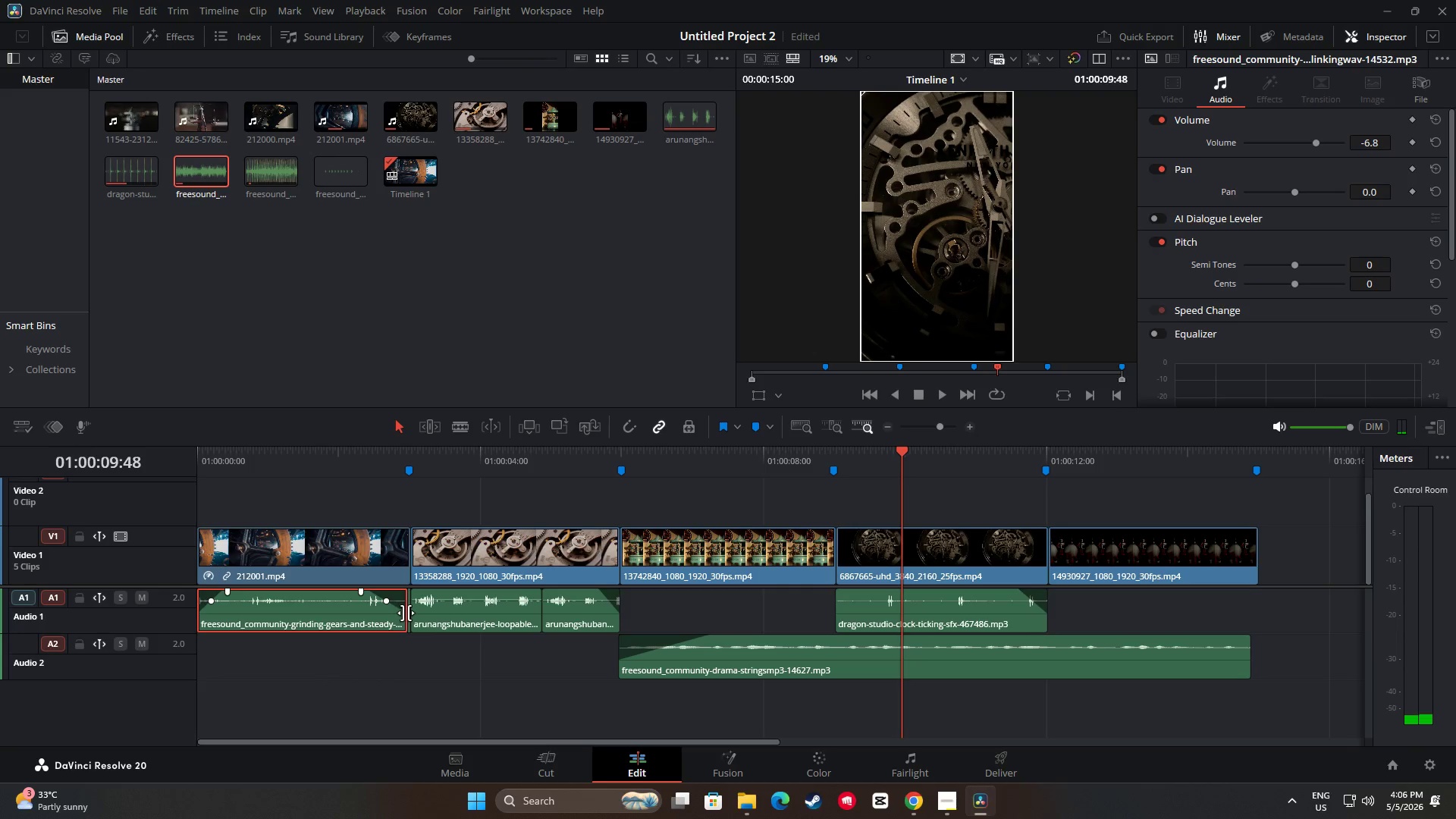 
left_click_drag(start_coordinate=[814, 663], to_coordinate=[391, 664])
 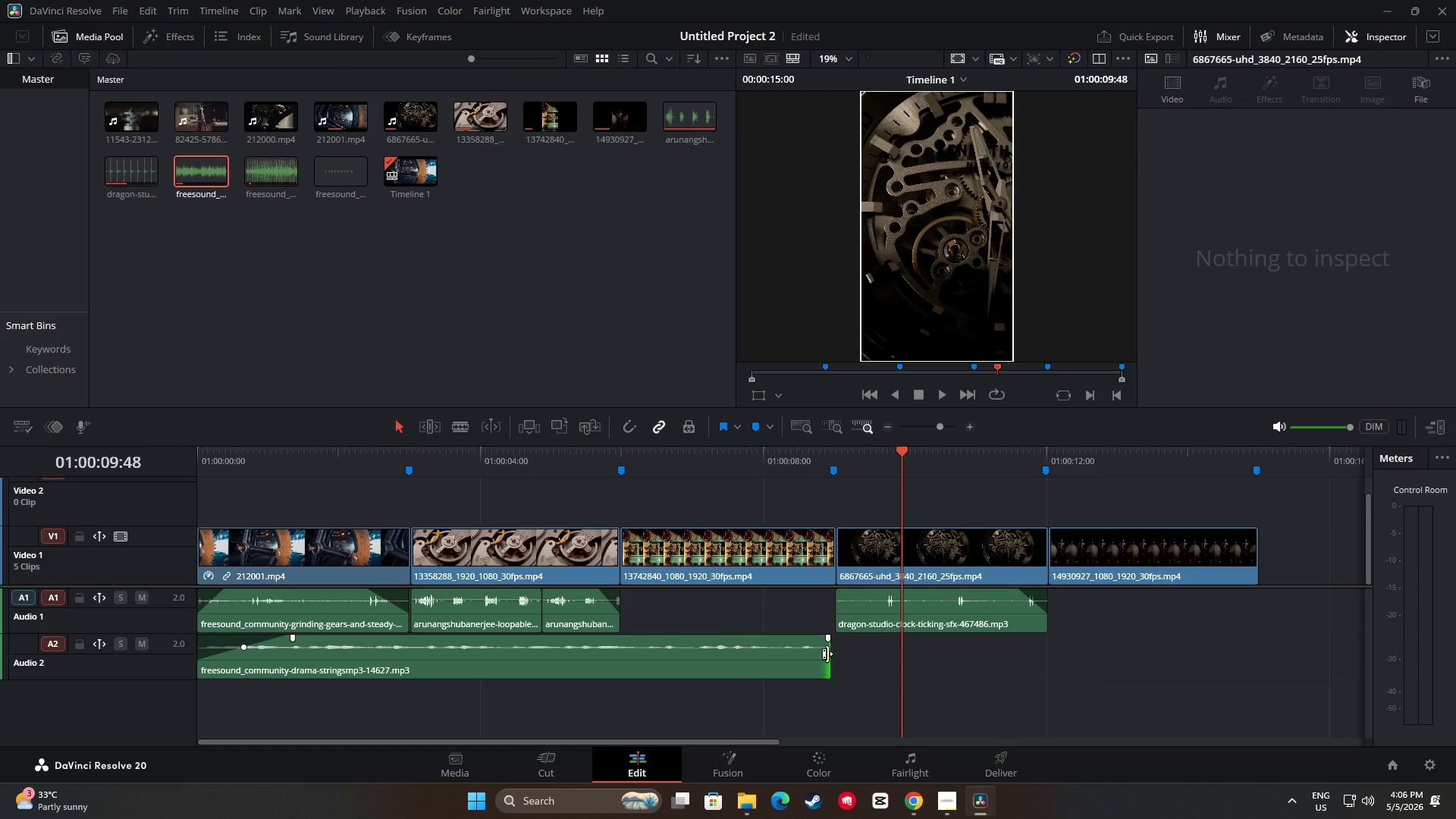 
left_click_drag(start_coordinate=[825, 654], to_coordinate=[1250, 656])
 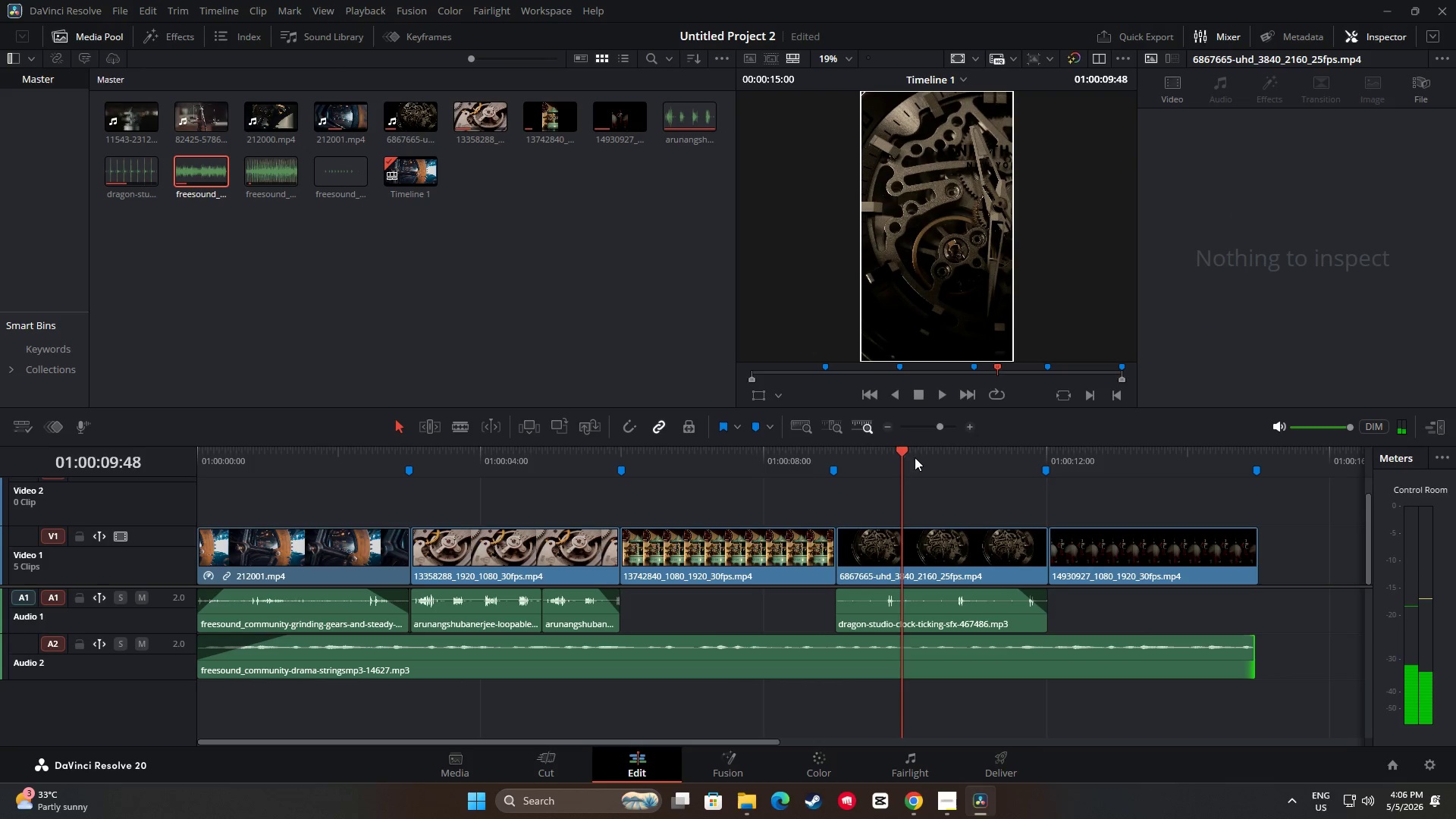 
left_click_drag(start_coordinate=[905, 451], to_coordinate=[196, 463])
 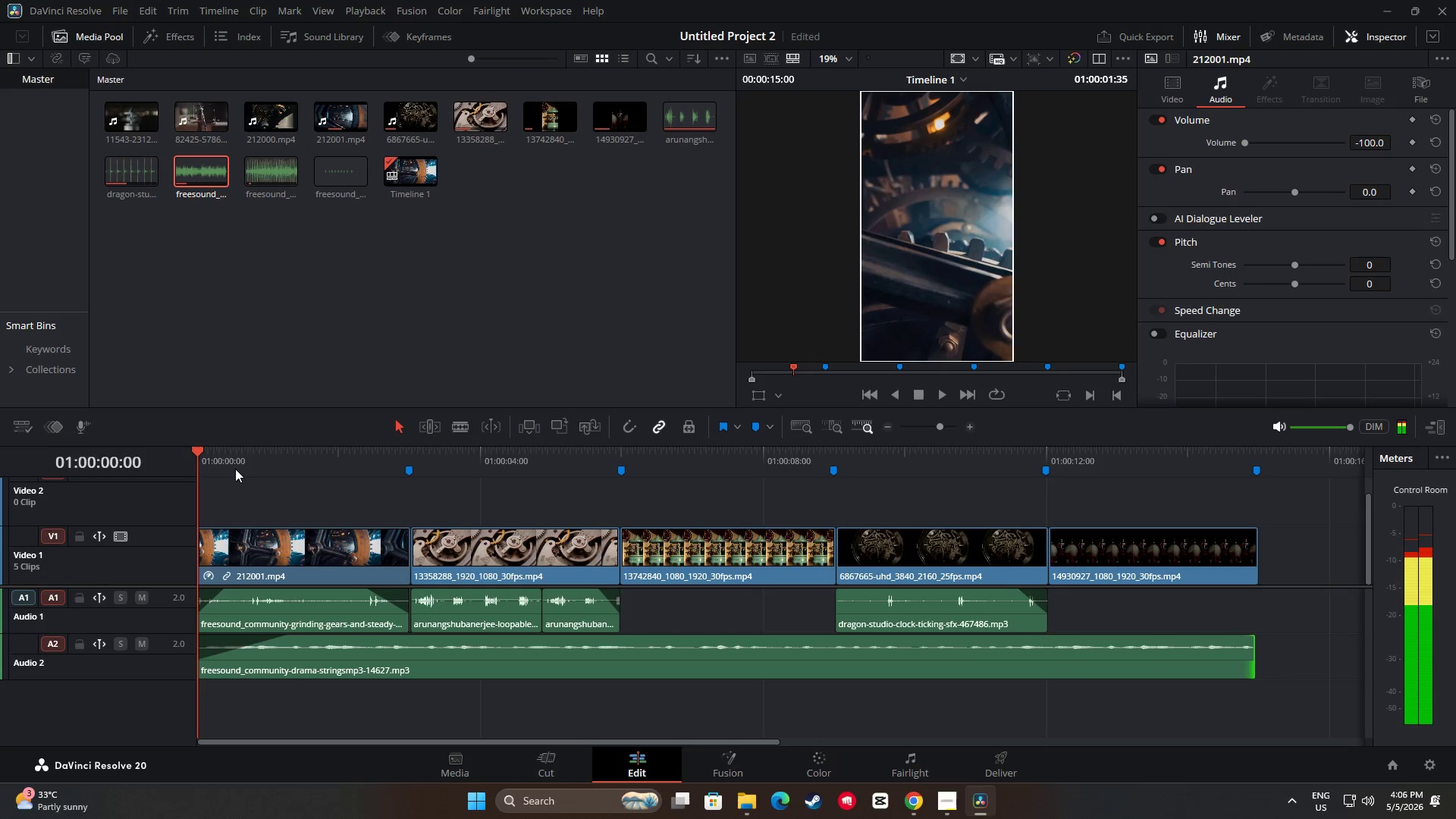 
key(Space)
 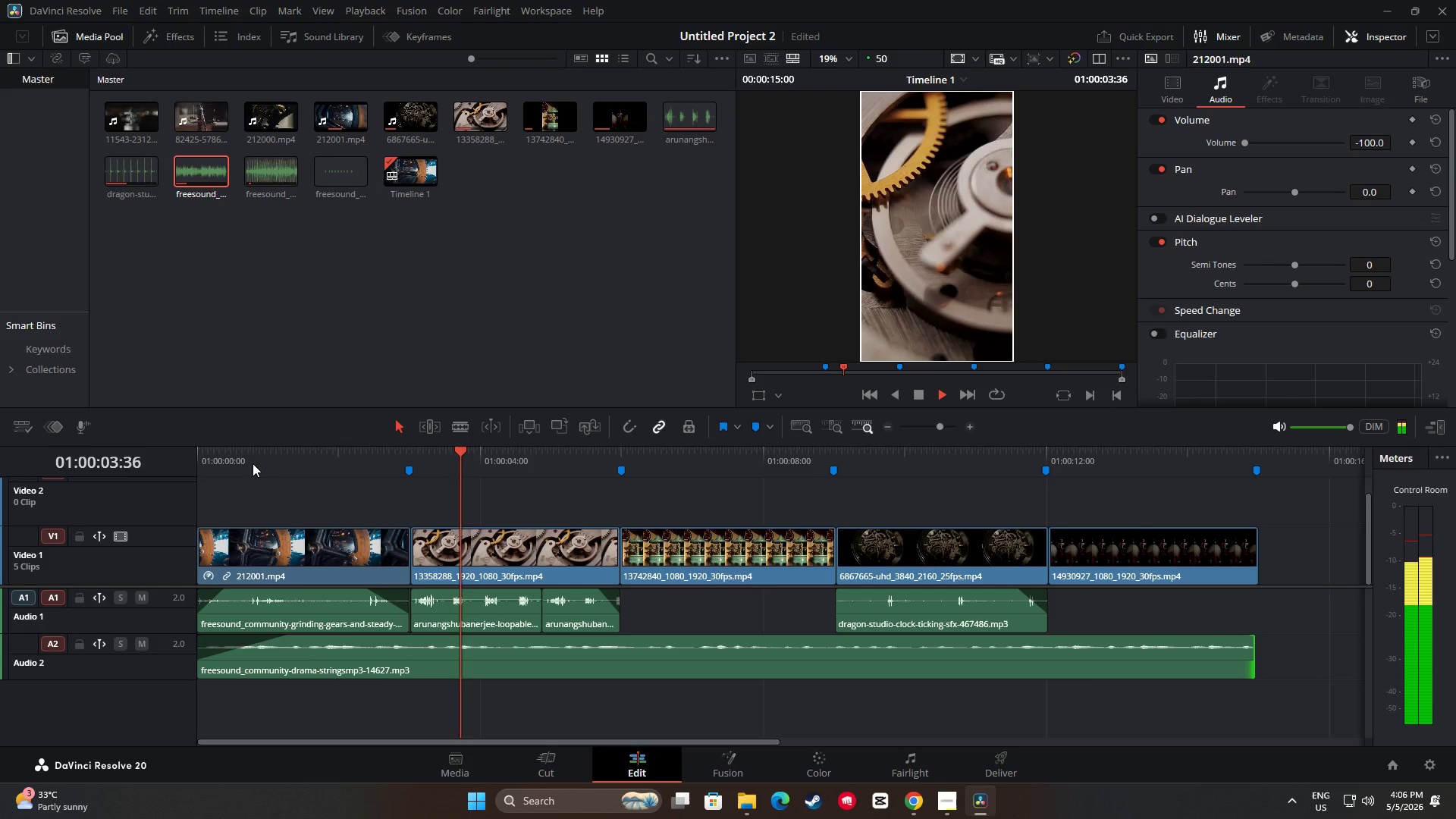 
wait(5.84)
 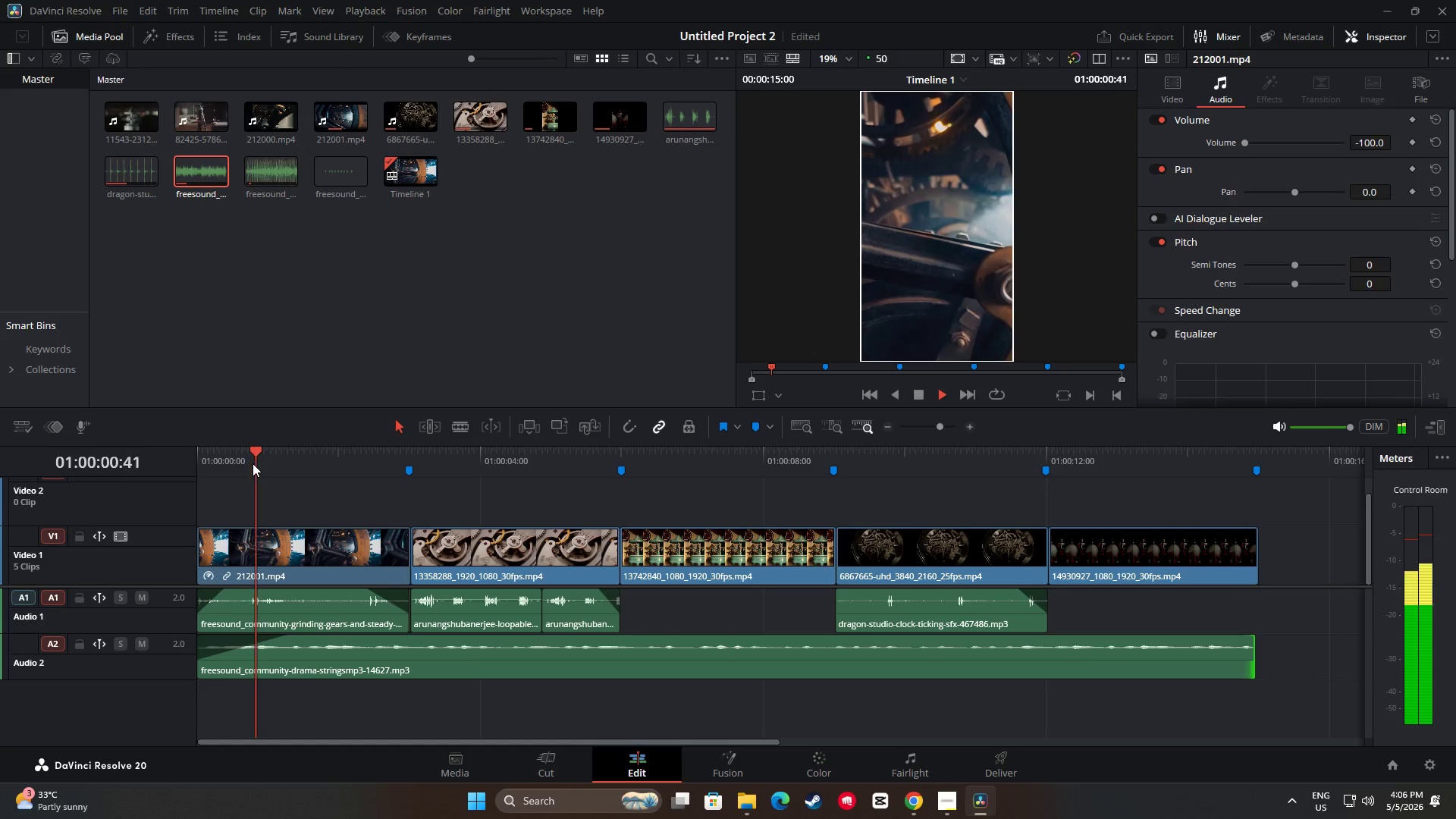 
key(Space)
 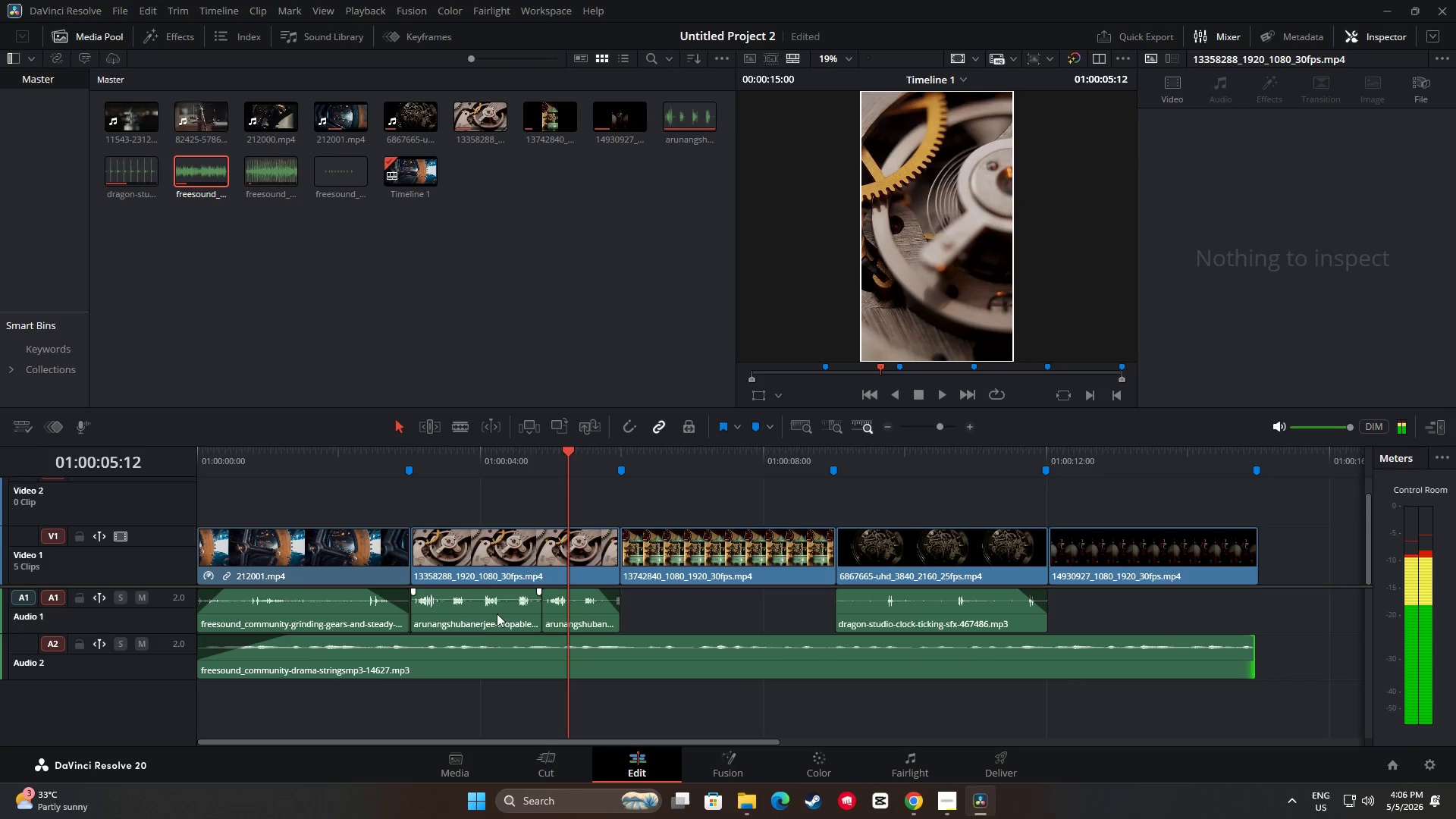 
left_click([499, 611])
 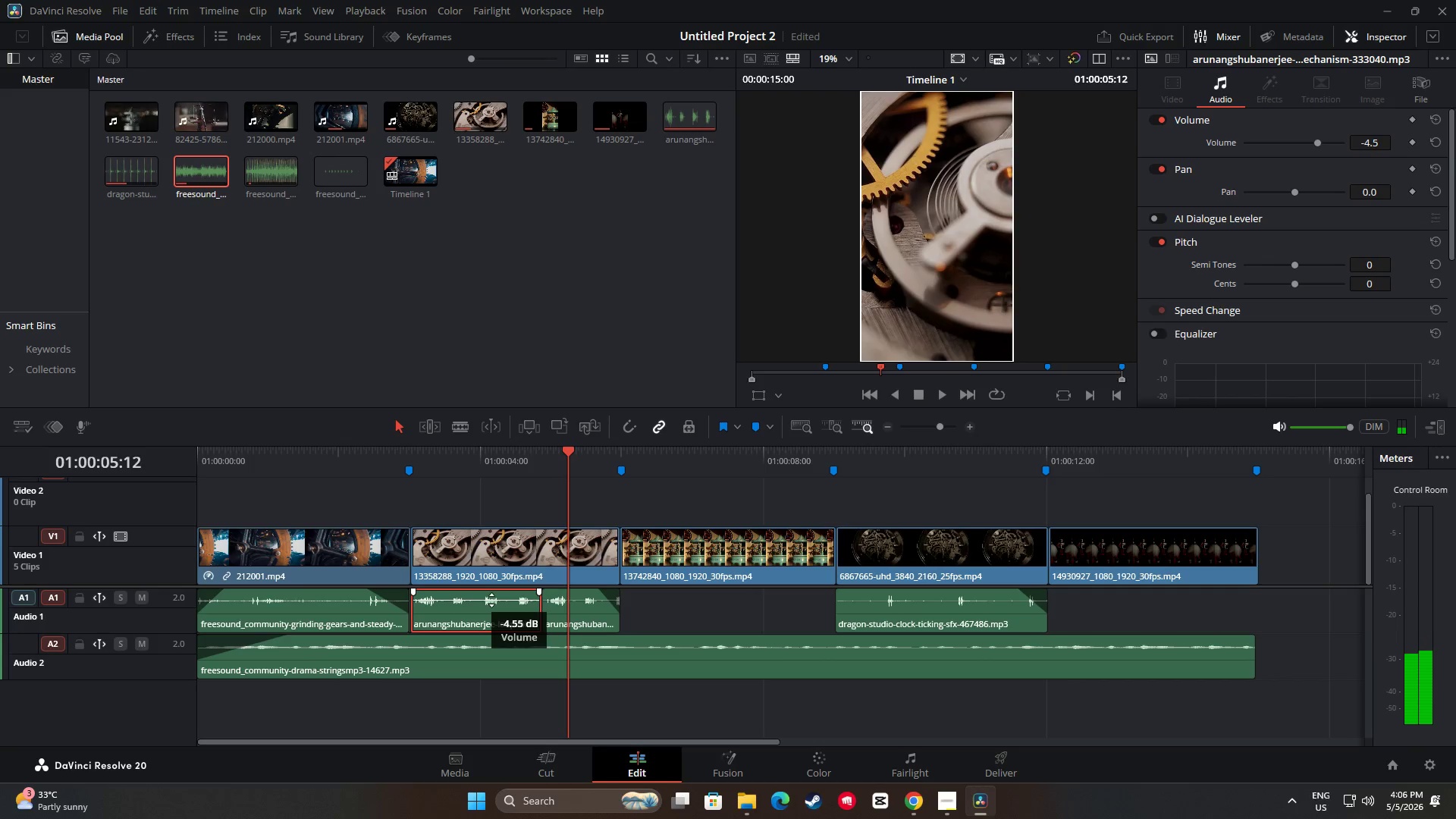 
left_click([572, 601])
 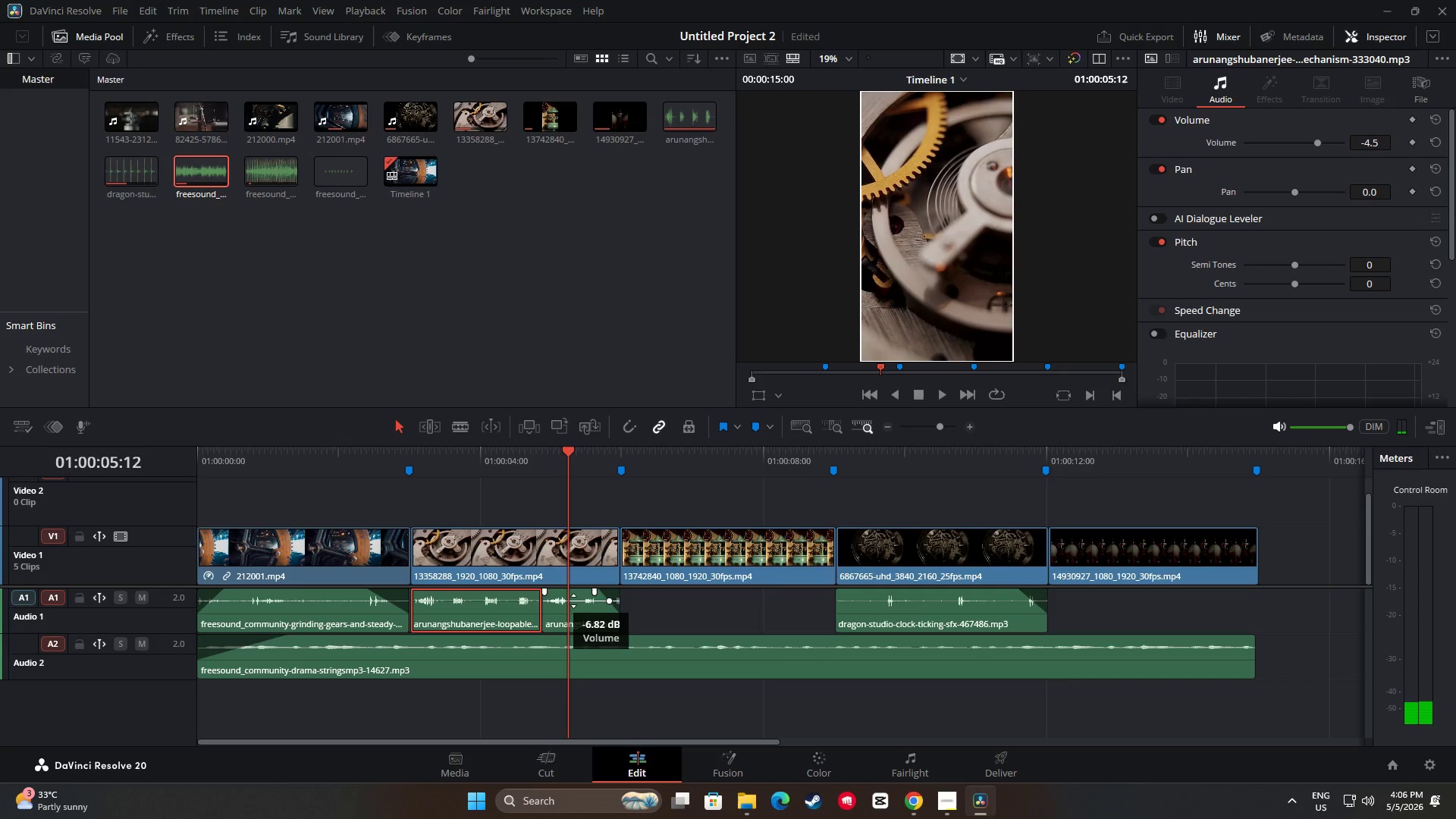 
mouse_move([551, 615])
 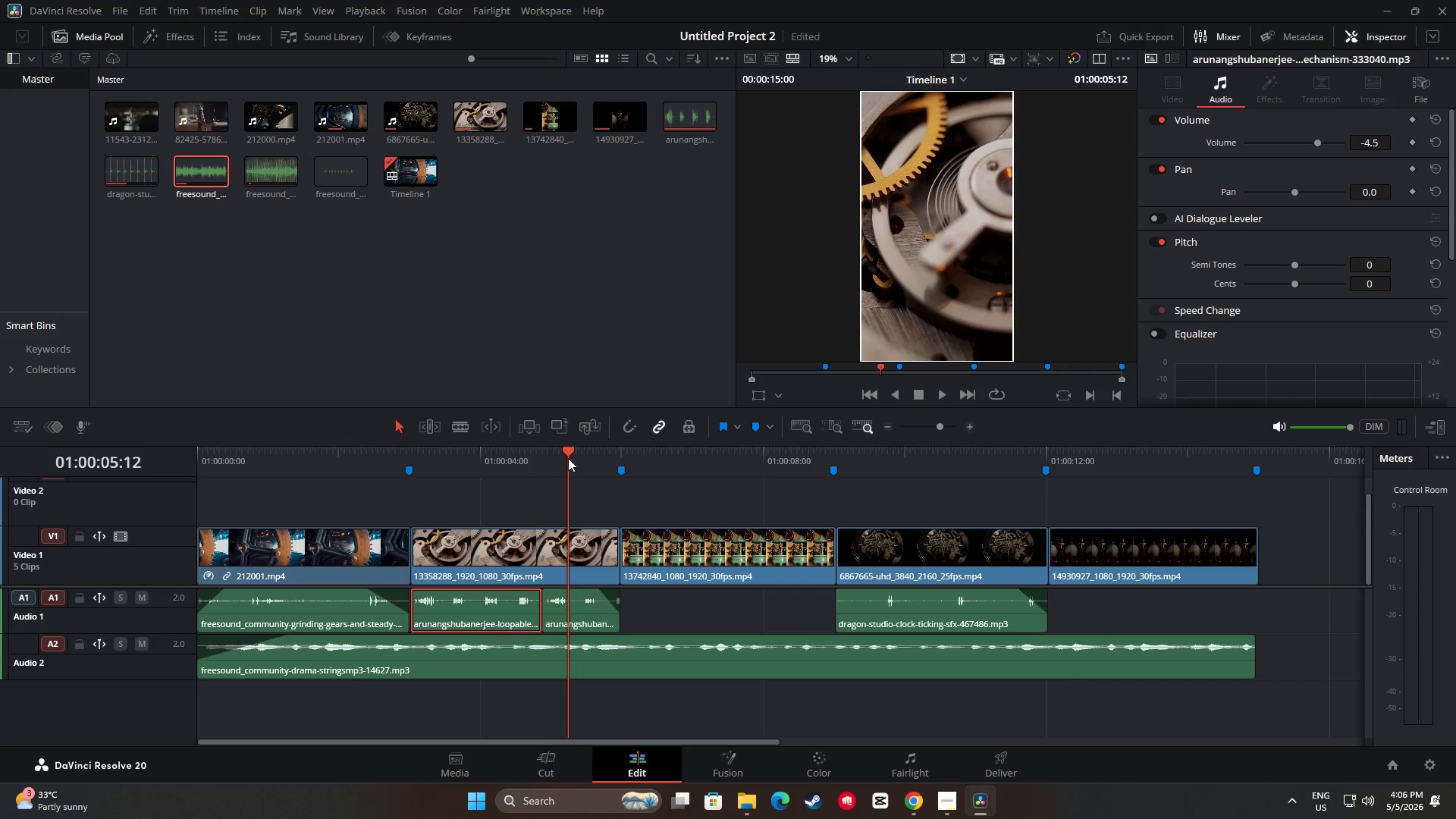 
left_click_drag(start_coordinate=[568, 457], to_coordinate=[180, 446])
 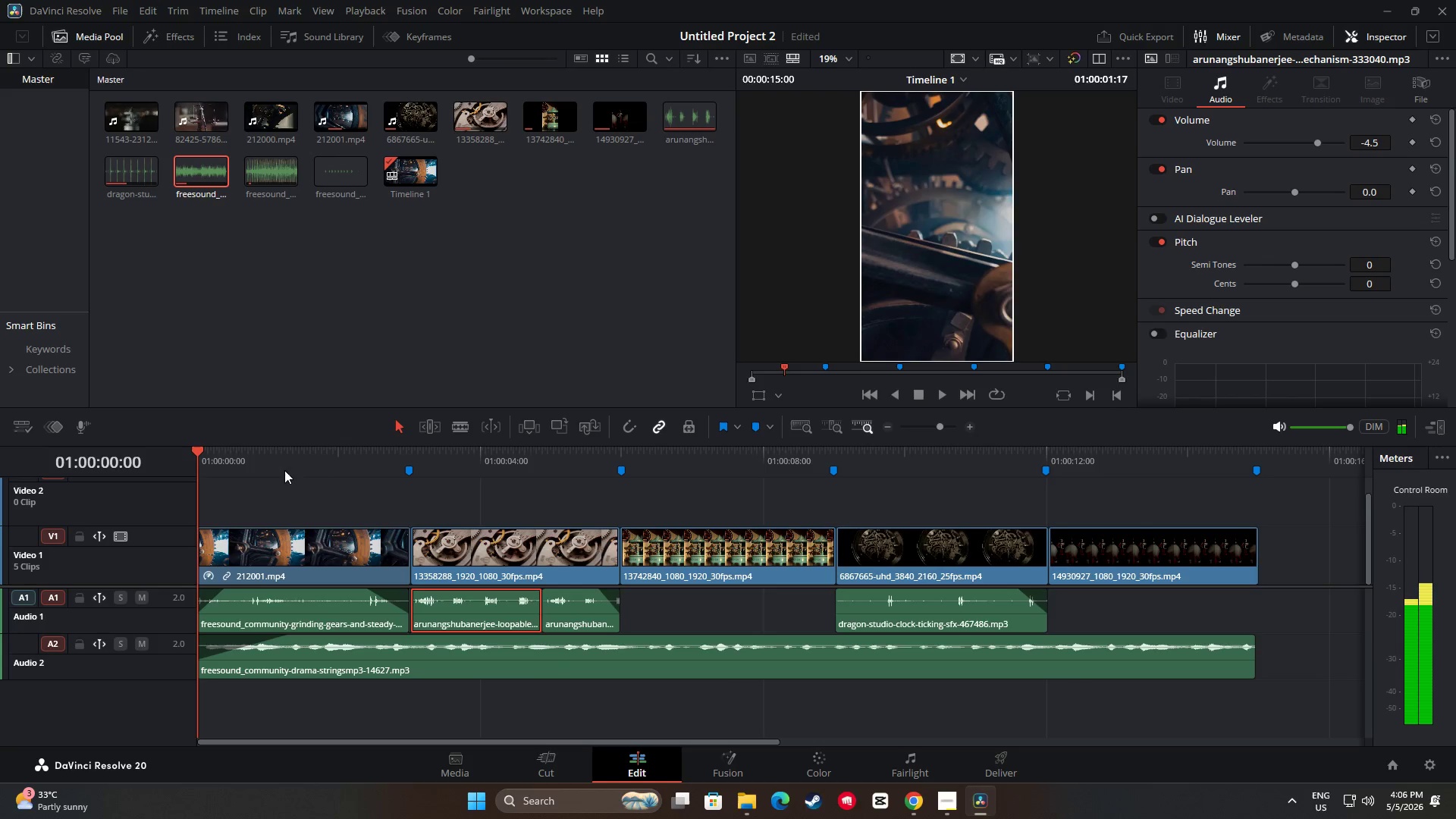 
key(Space)
 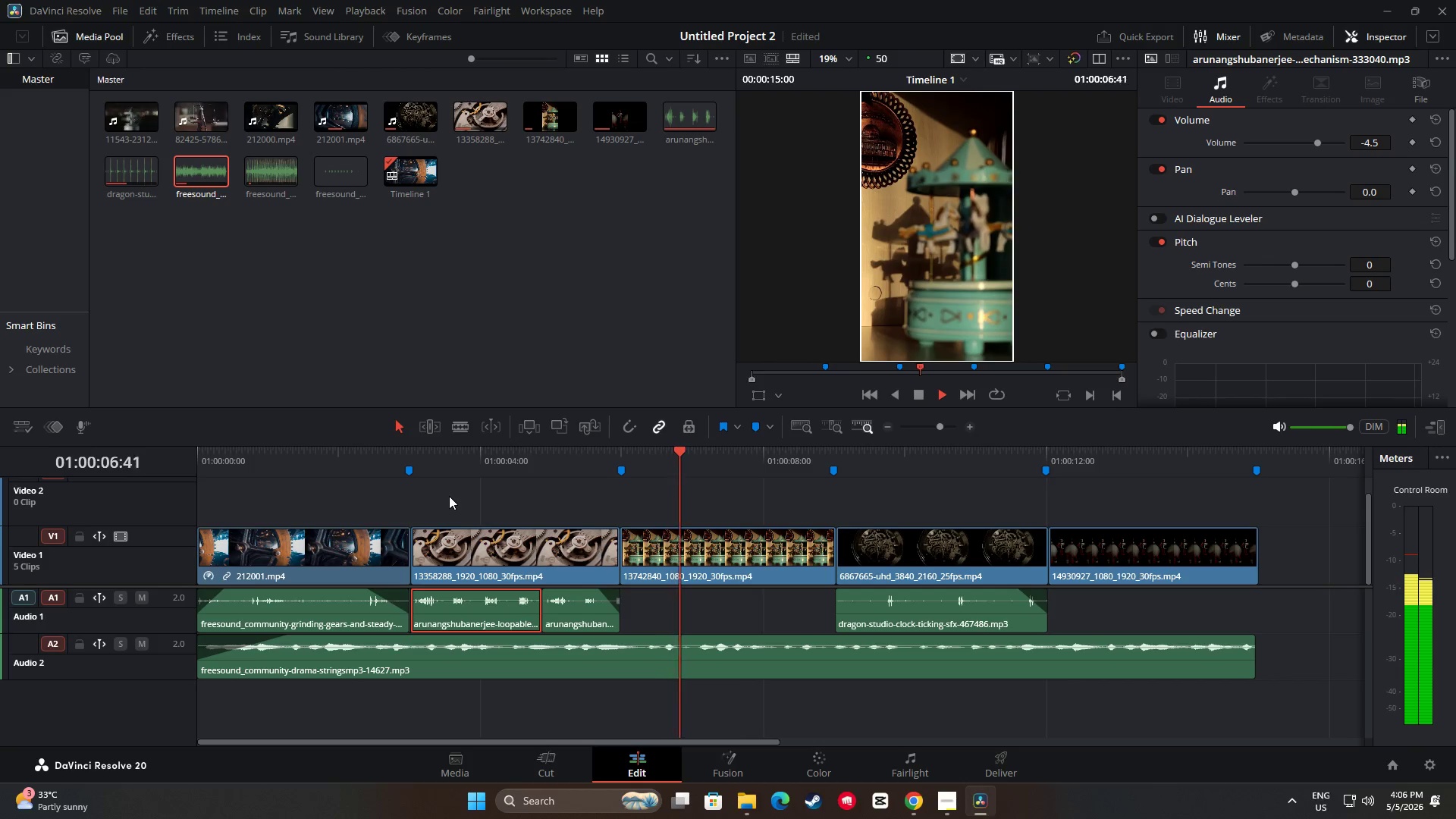 
wait(12.52)
 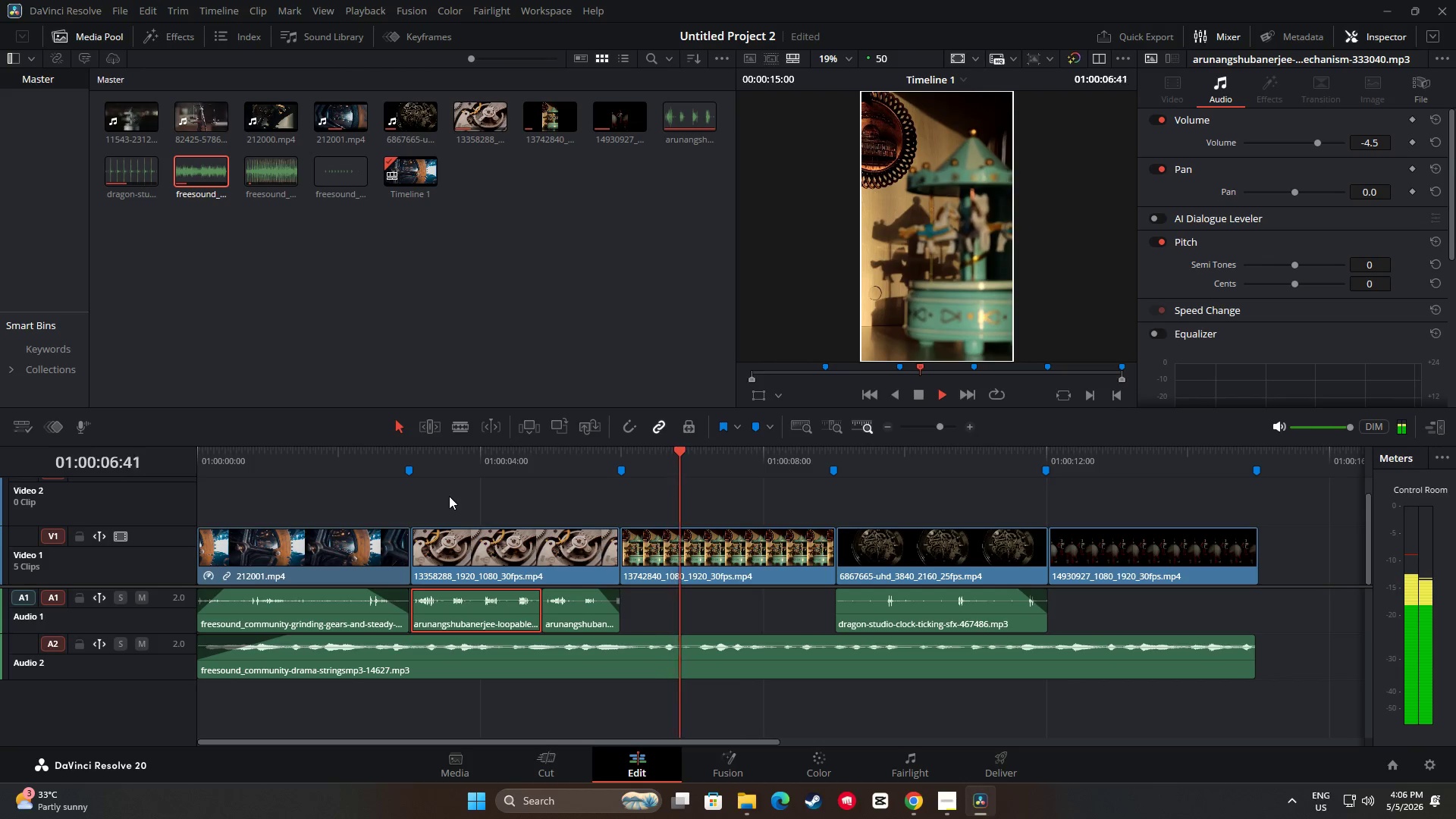 
key(Space)
 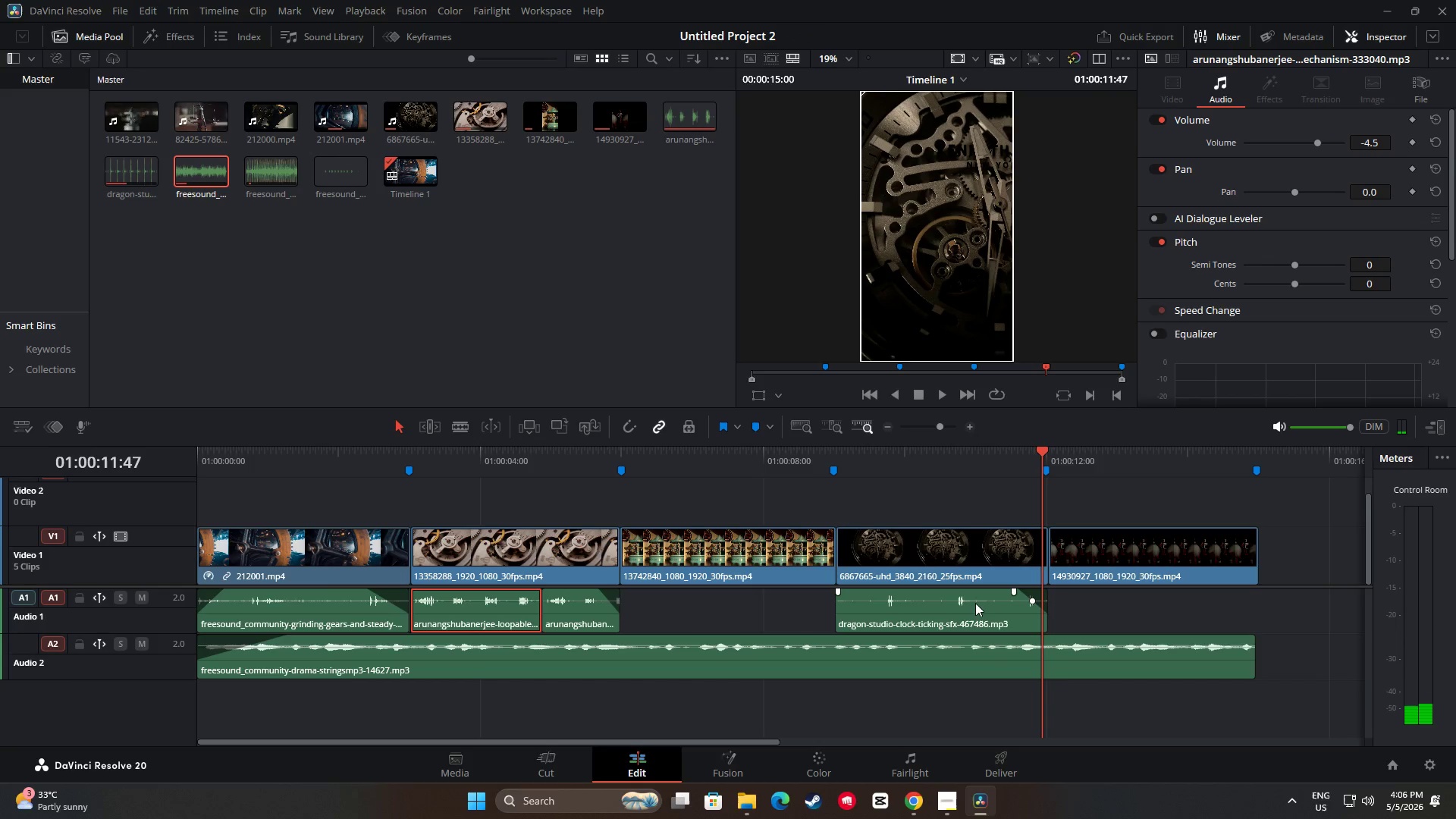 
left_click([943, 601])
 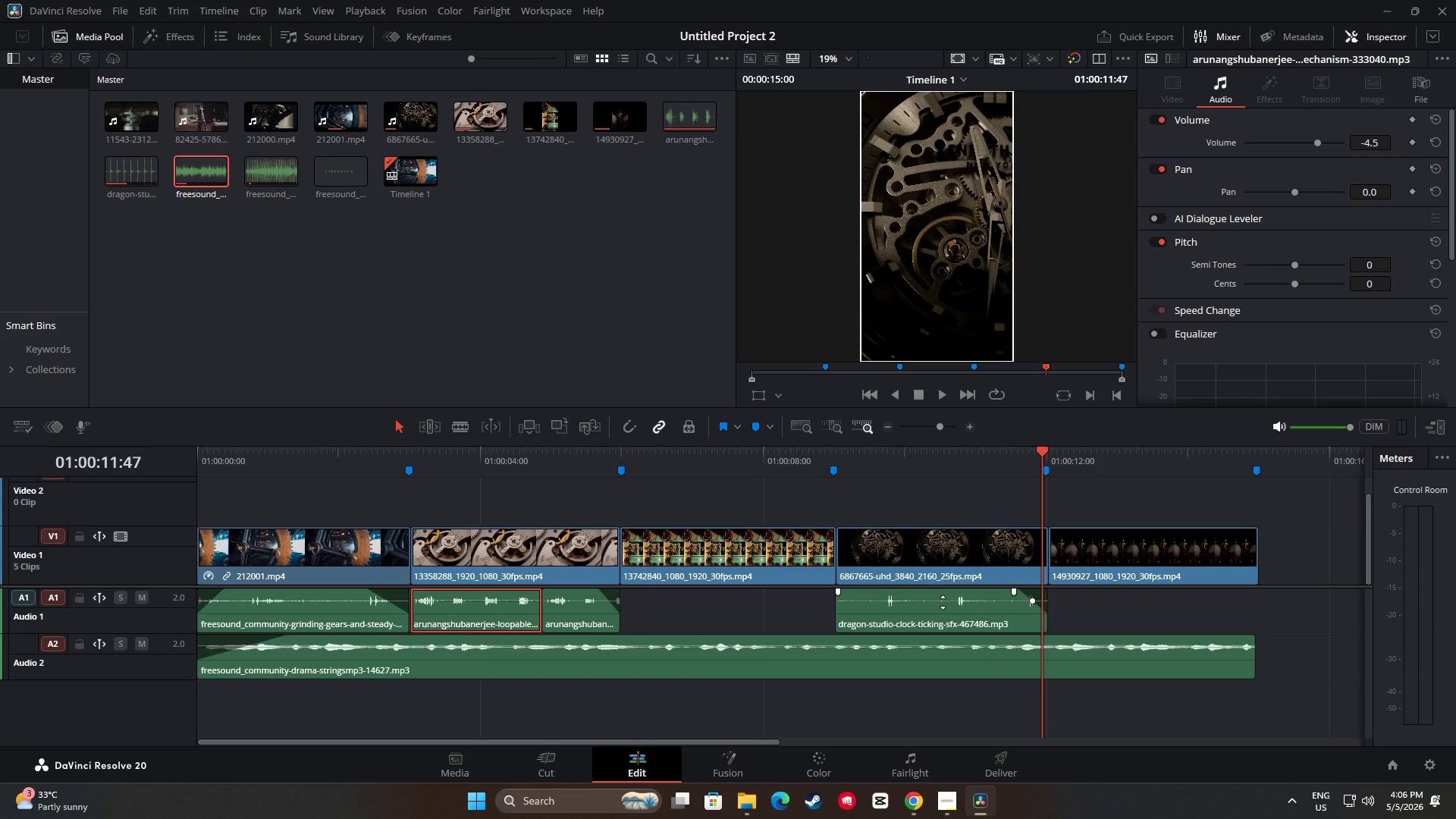 
left_click([940, 607])
 